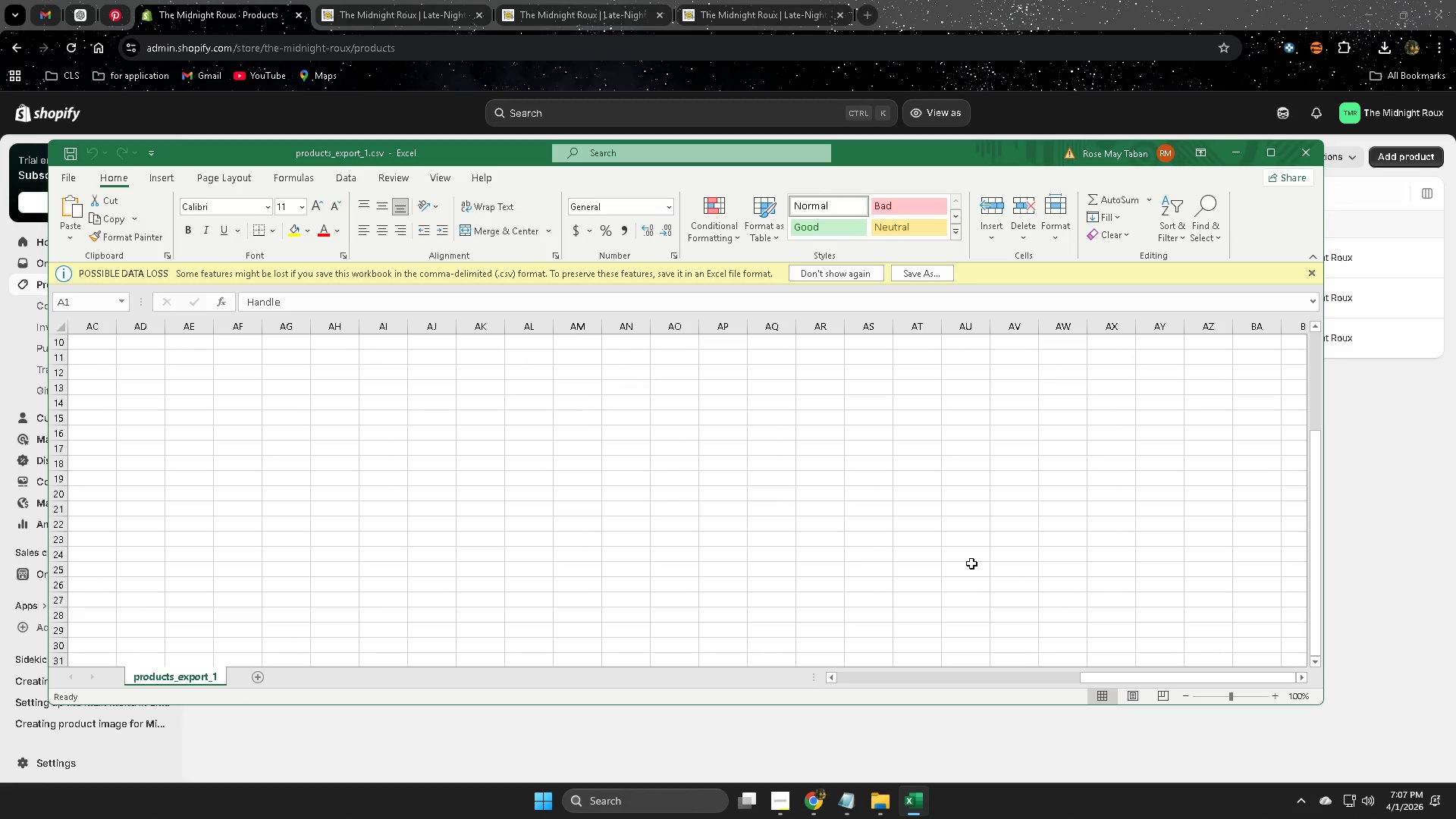 
scroll: coordinate [971, 563], scroll_direction: up, amount: 6.0
 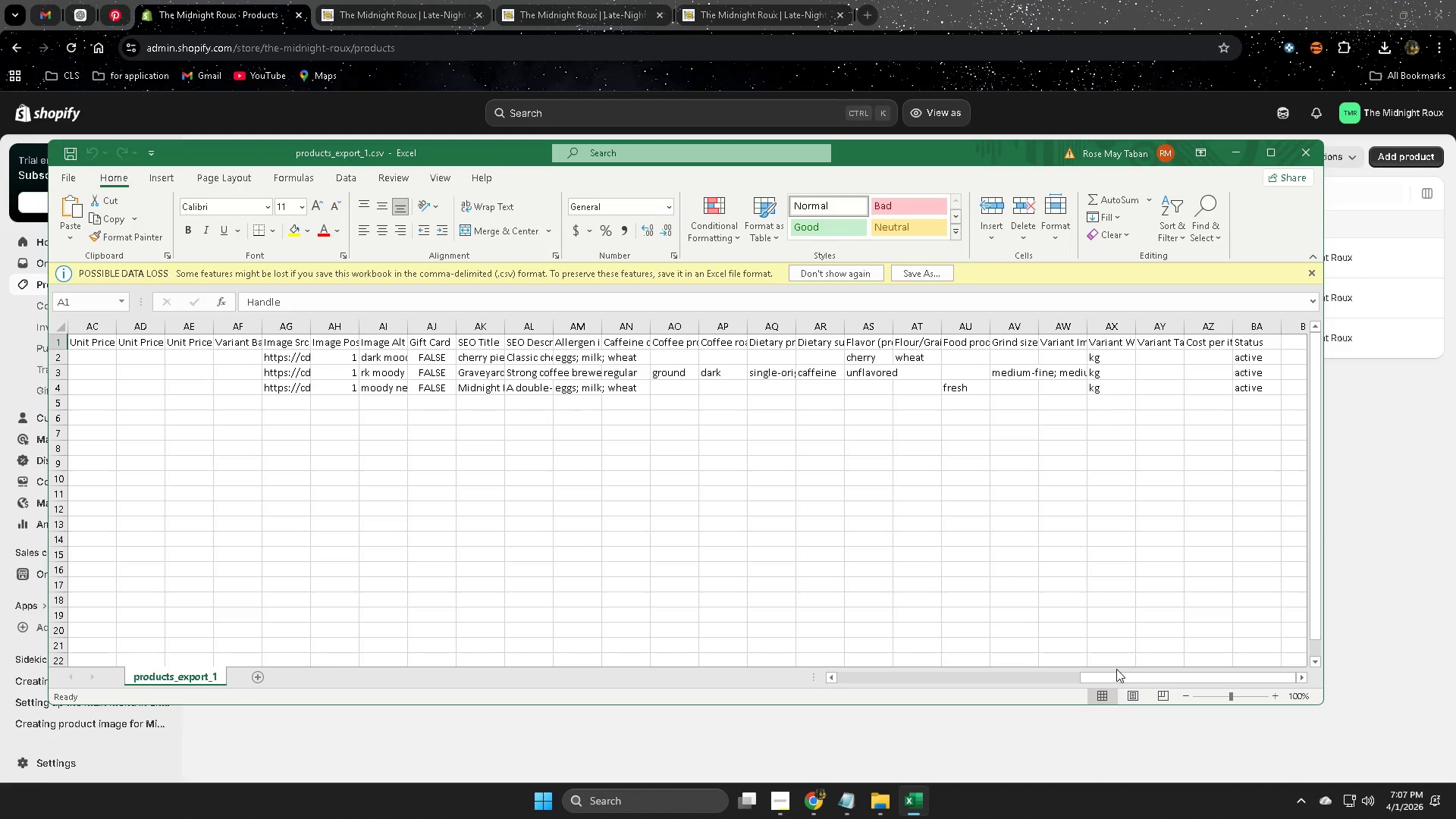 
left_click_drag(start_coordinate=[1122, 676], to_coordinate=[1155, 663])
 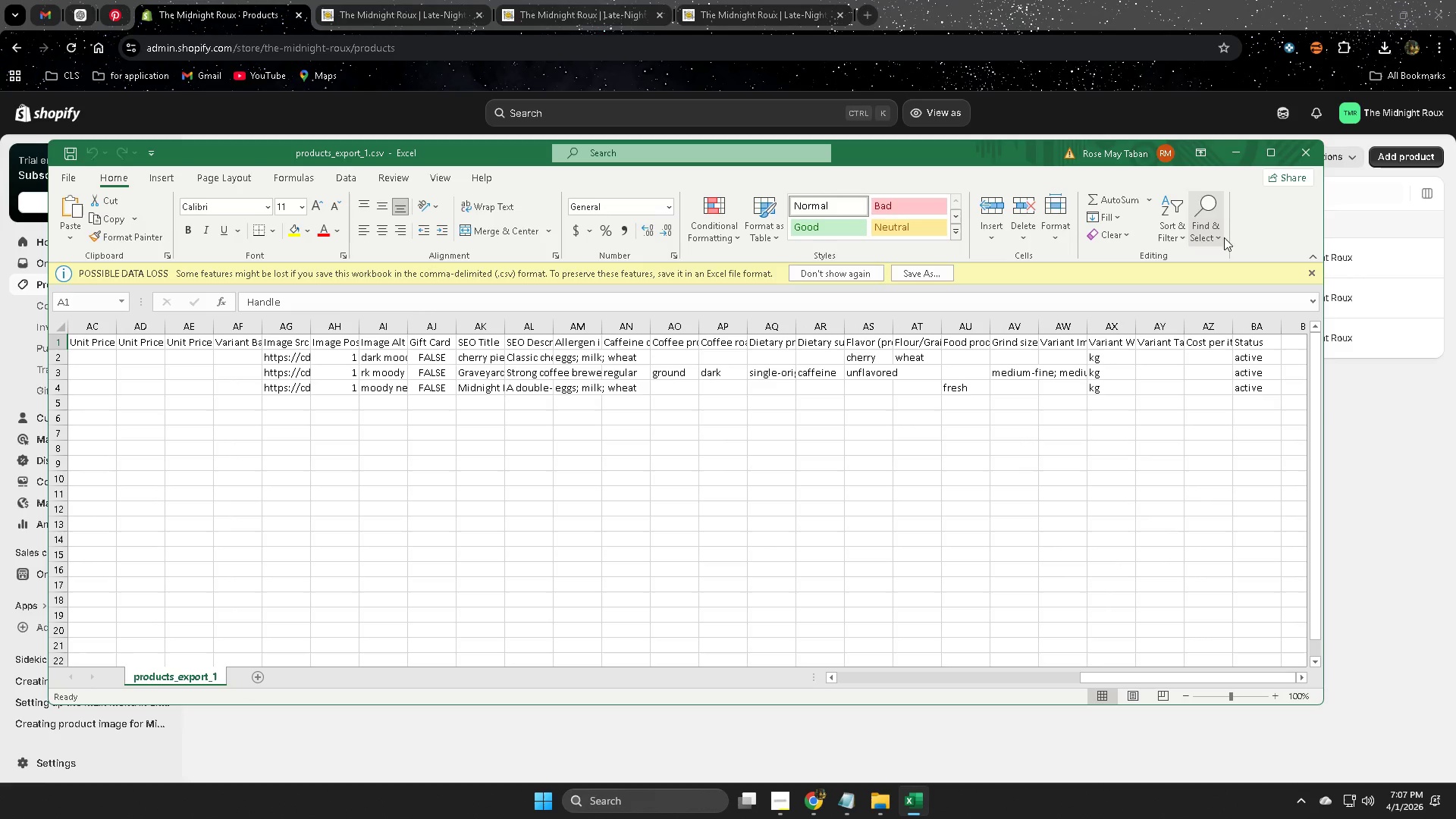 
scroll: coordinate [1066, 457], scroll_direction: up, amount: 2.0
 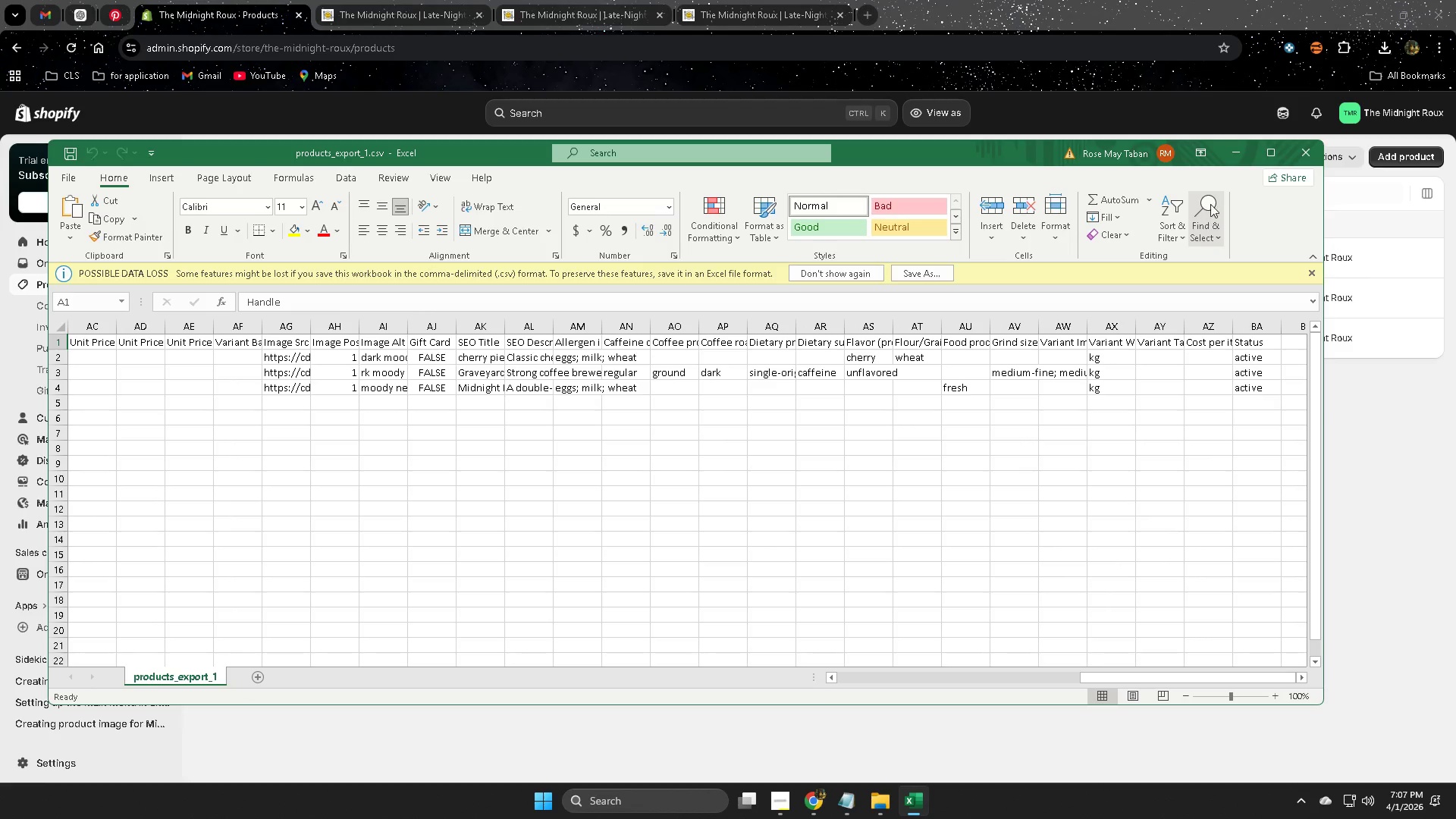 
mouse_move([1193, 200])
 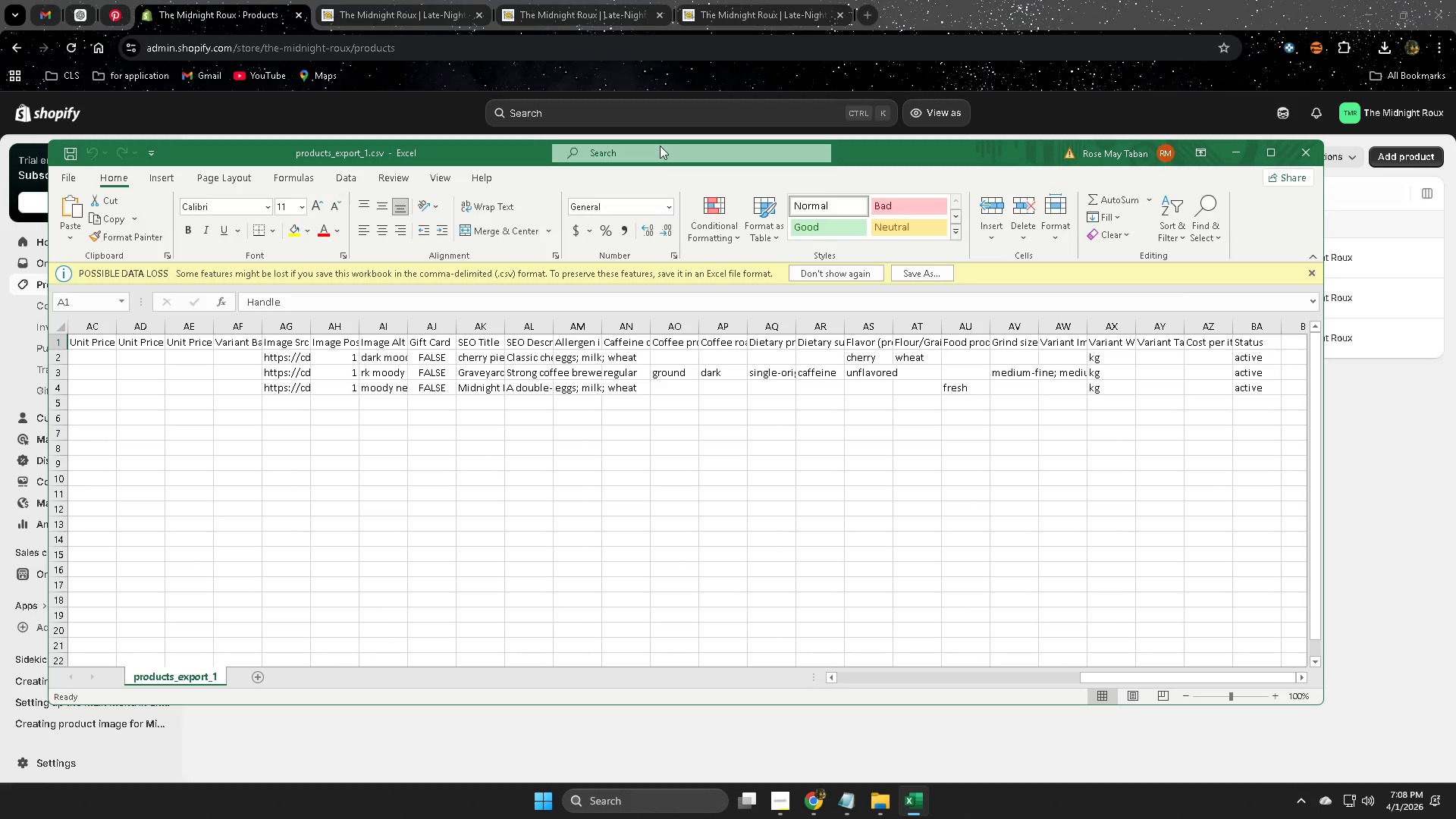 
double_click([657, 149])
 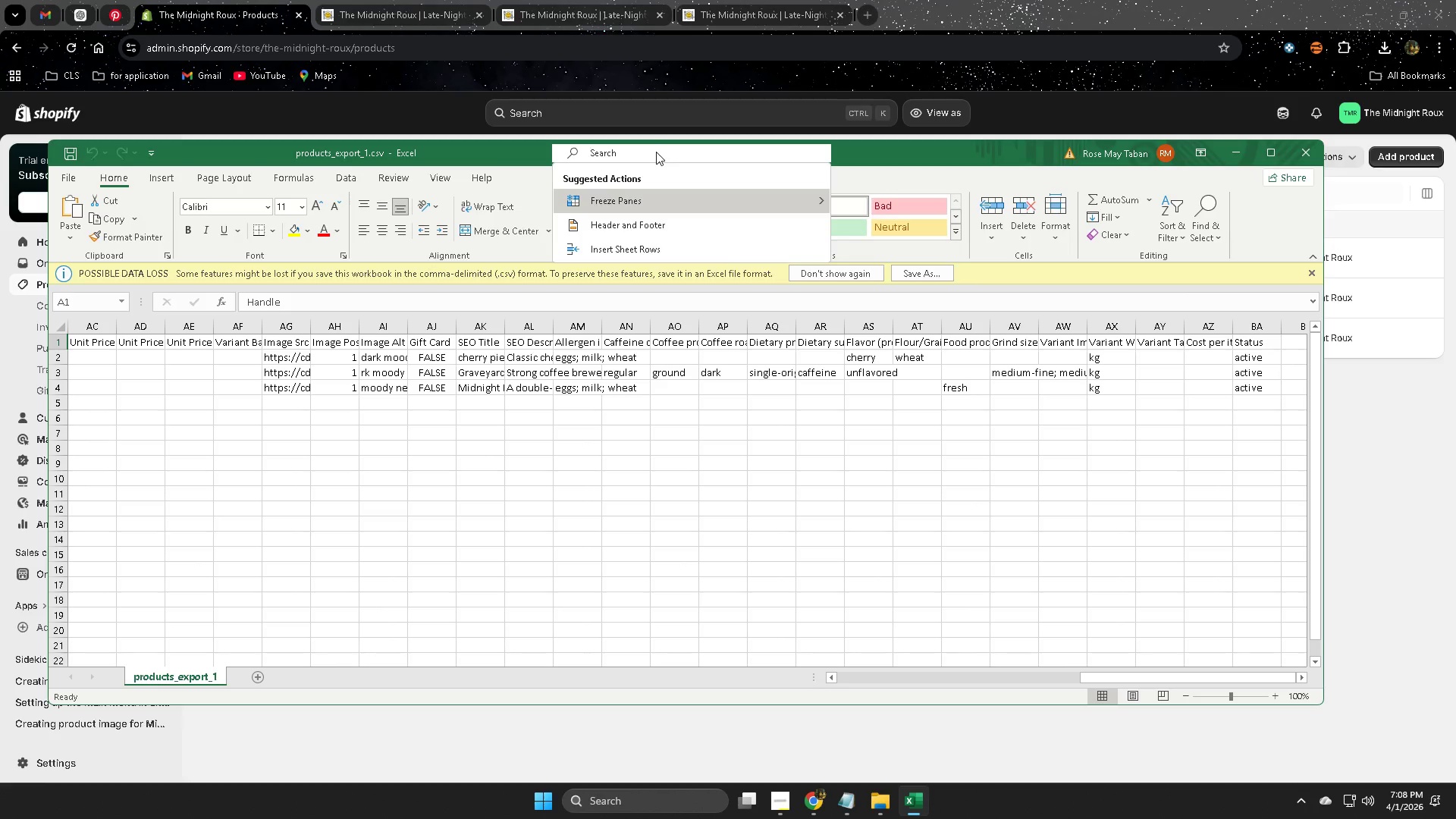 
type(SKU)
 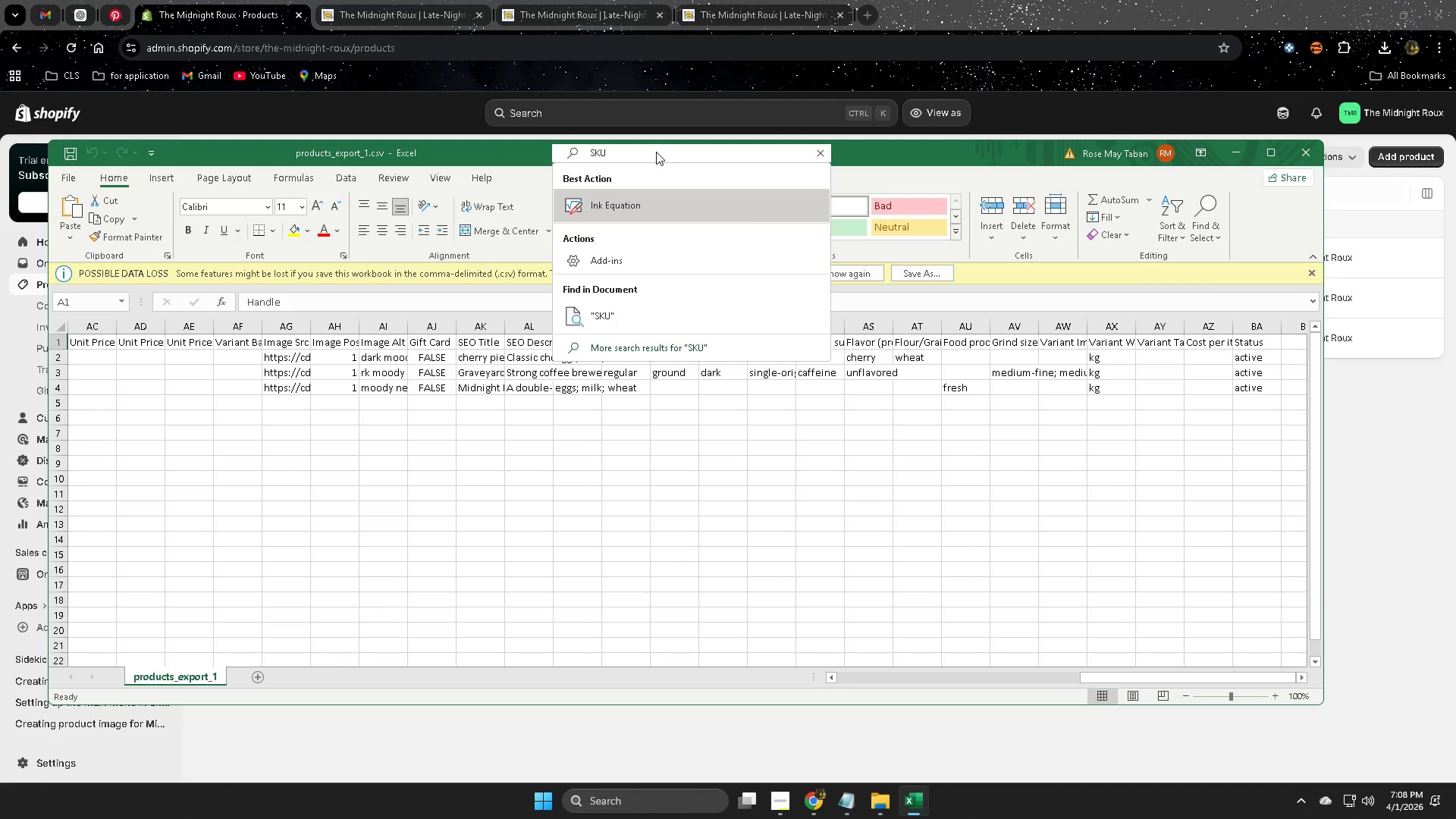 
 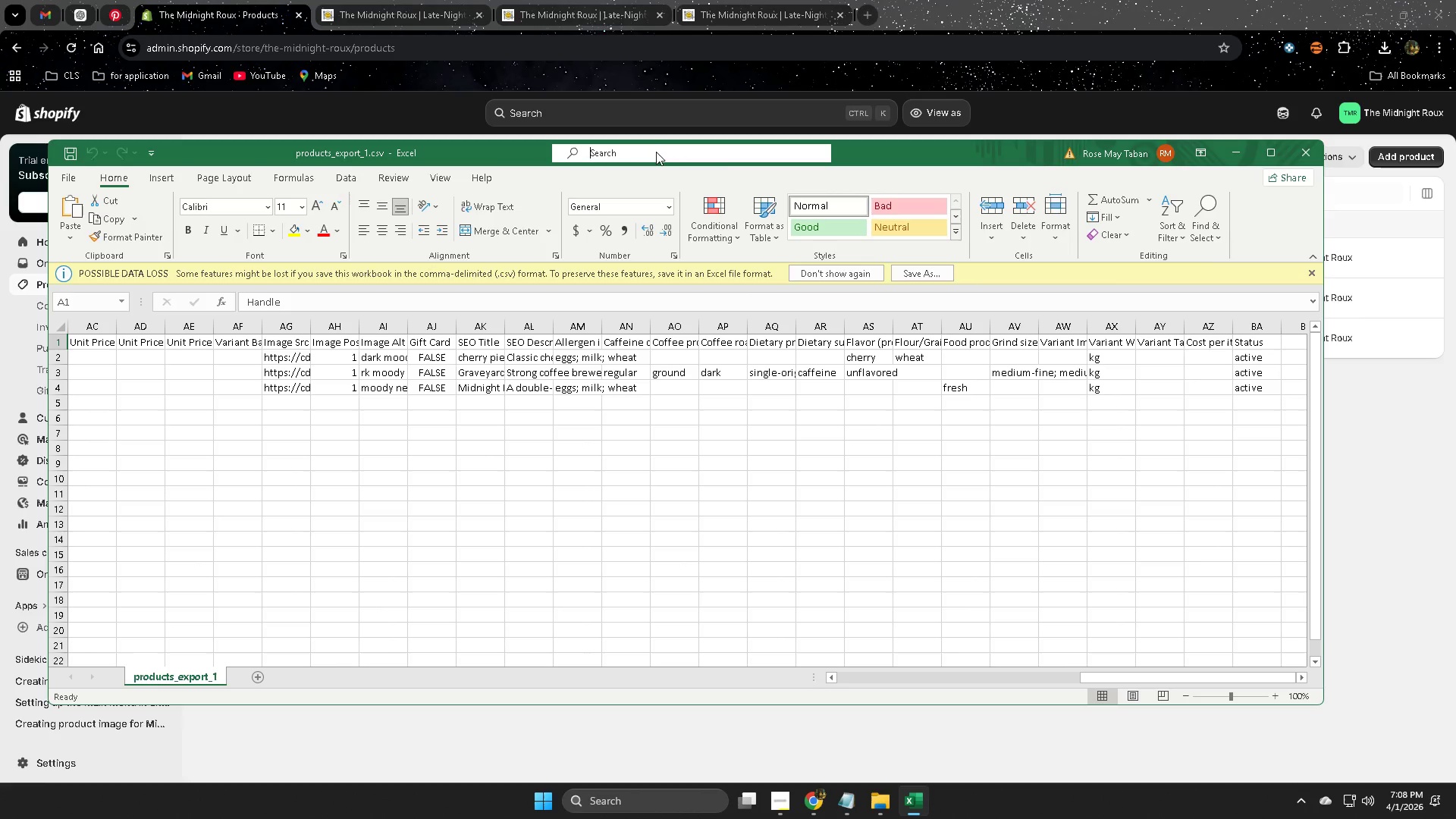 
key(Enter)
 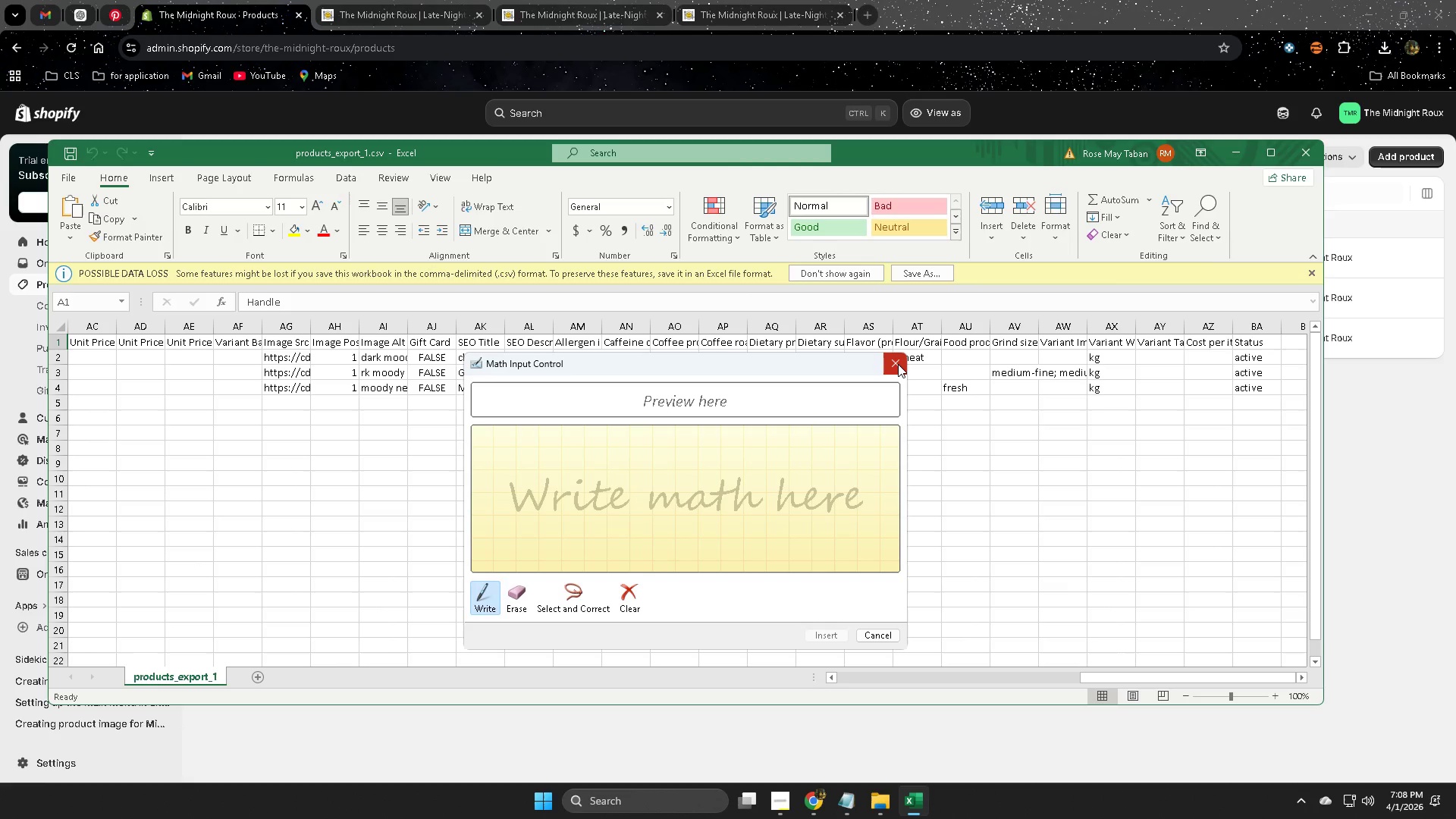 
left_click([898, 364])
 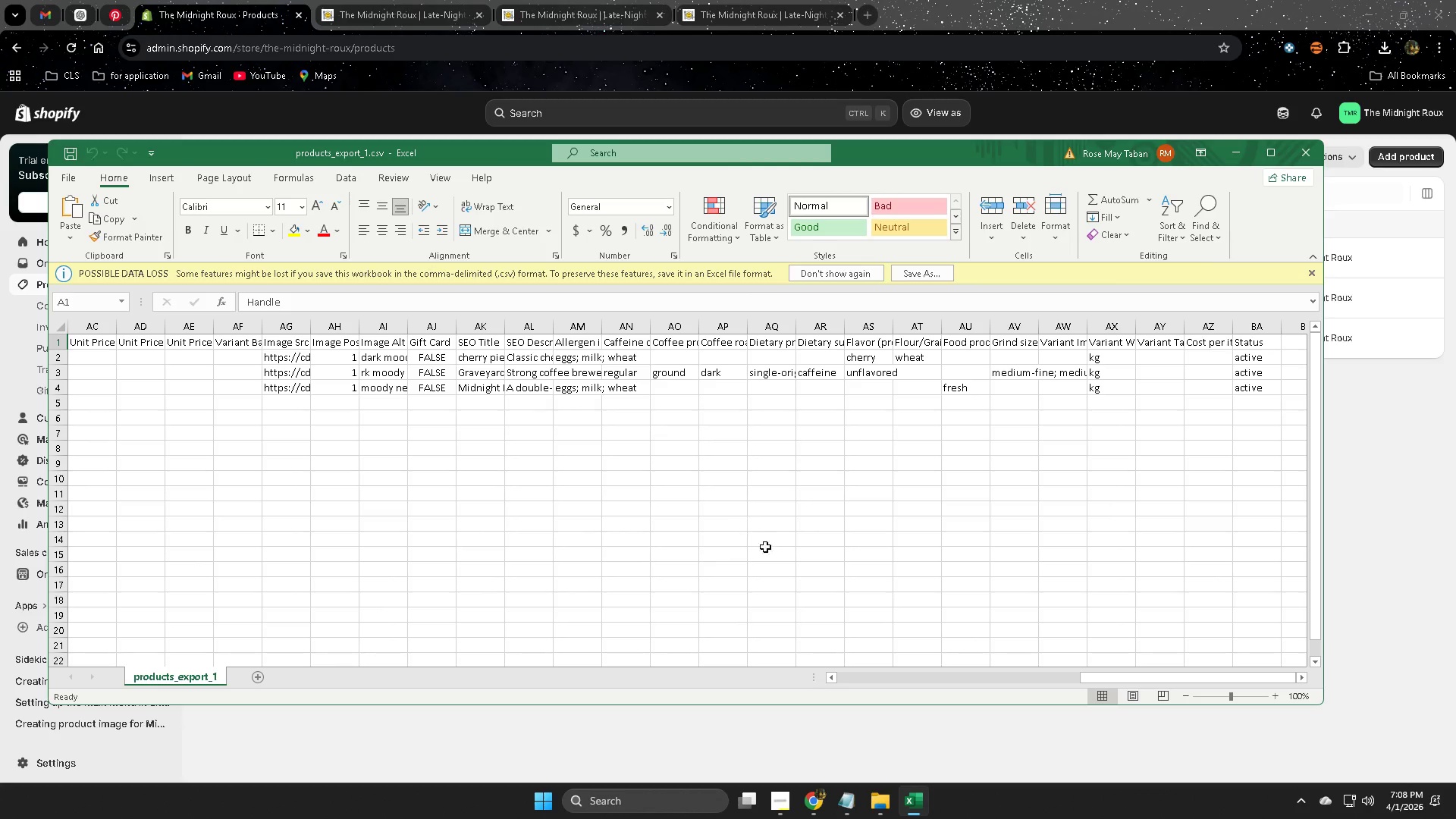 
scroll: coordinate [778, 573], scroll_direction: down, amount: 2.0
 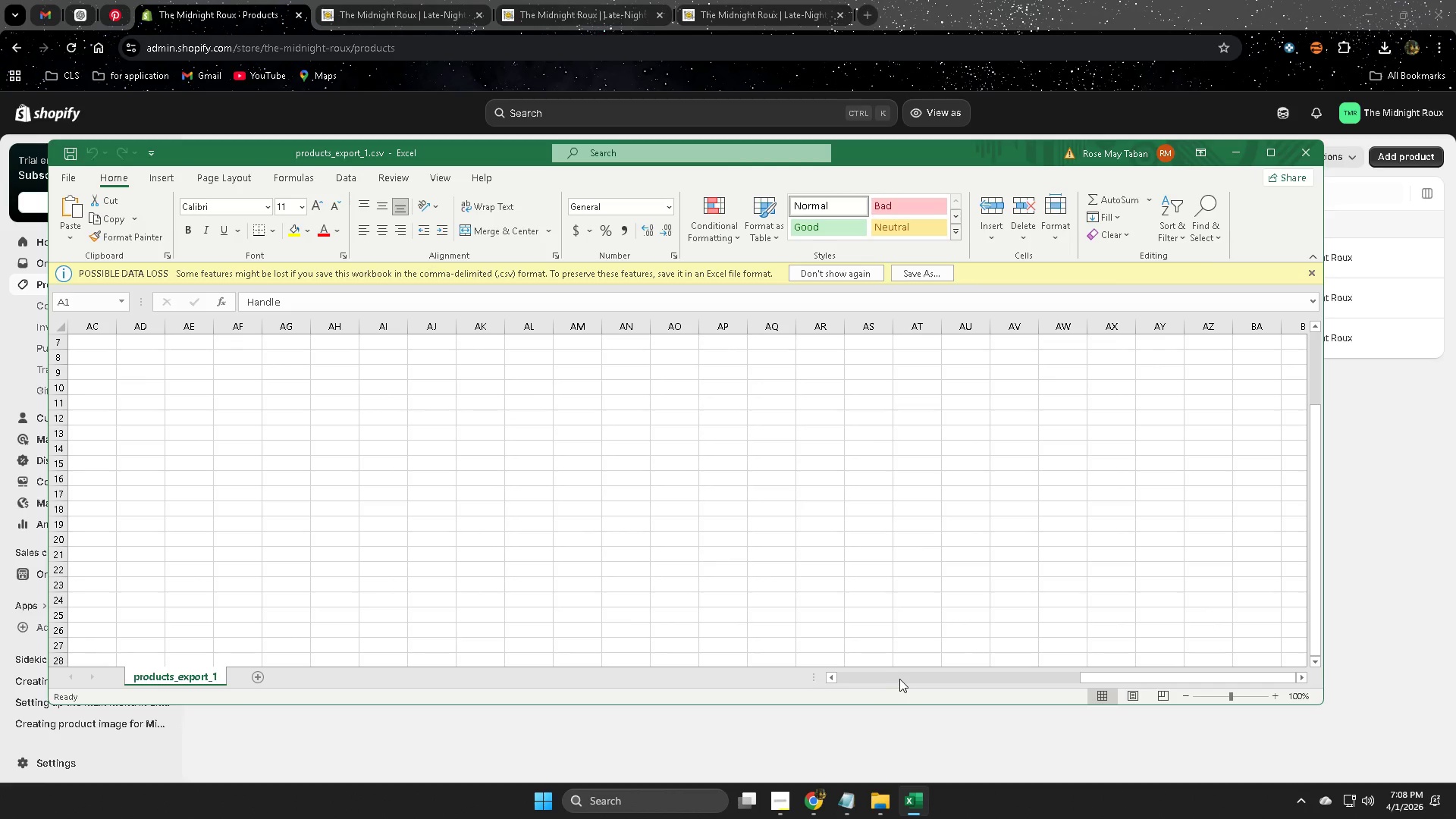 
left_click_drag(start_coordinate=[904, 673], to_coordinate=[890, 663])
 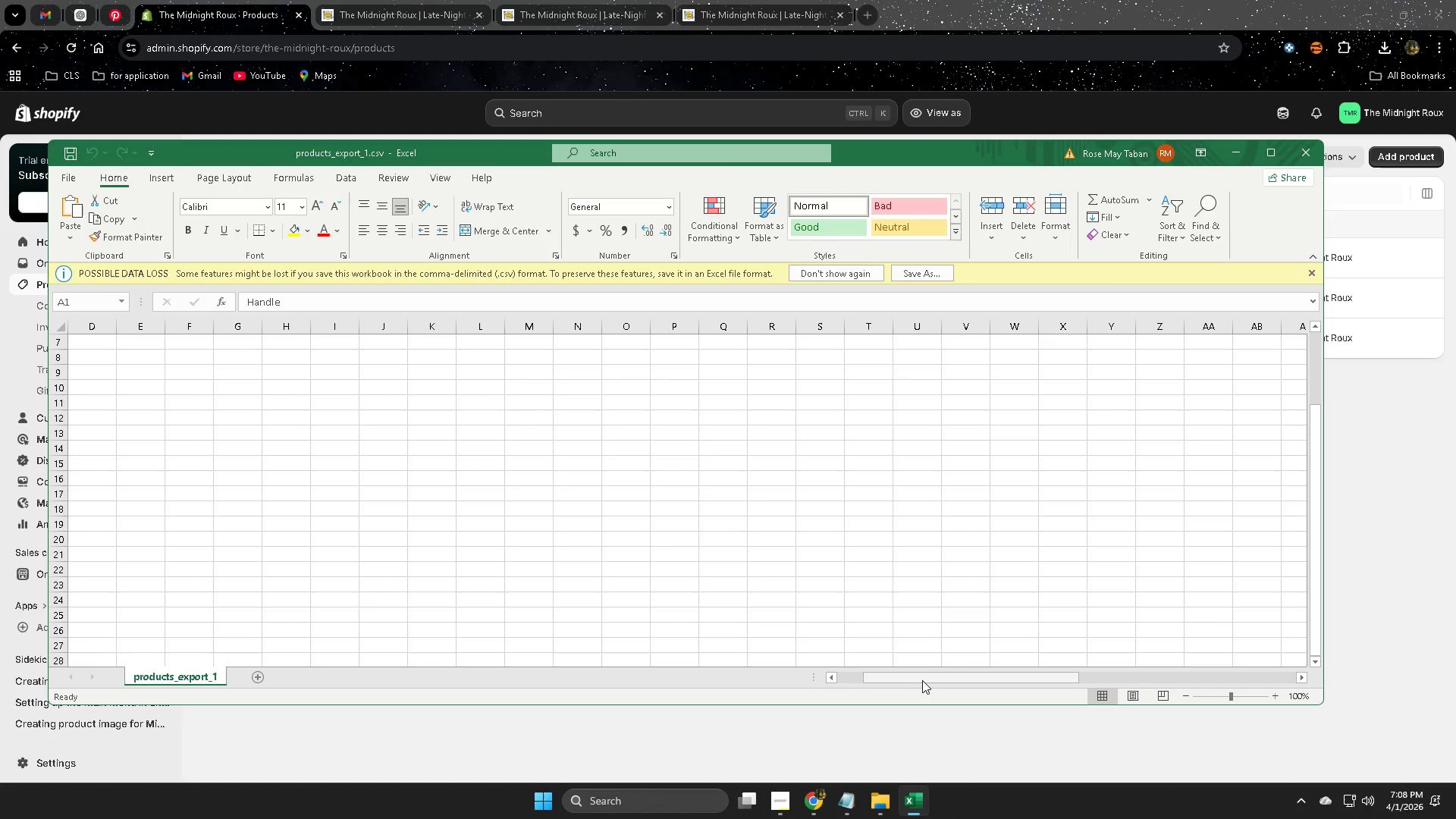 
left_click_drag(start_coordinate=[928, 673], to_coordinate=[1074, 682])
 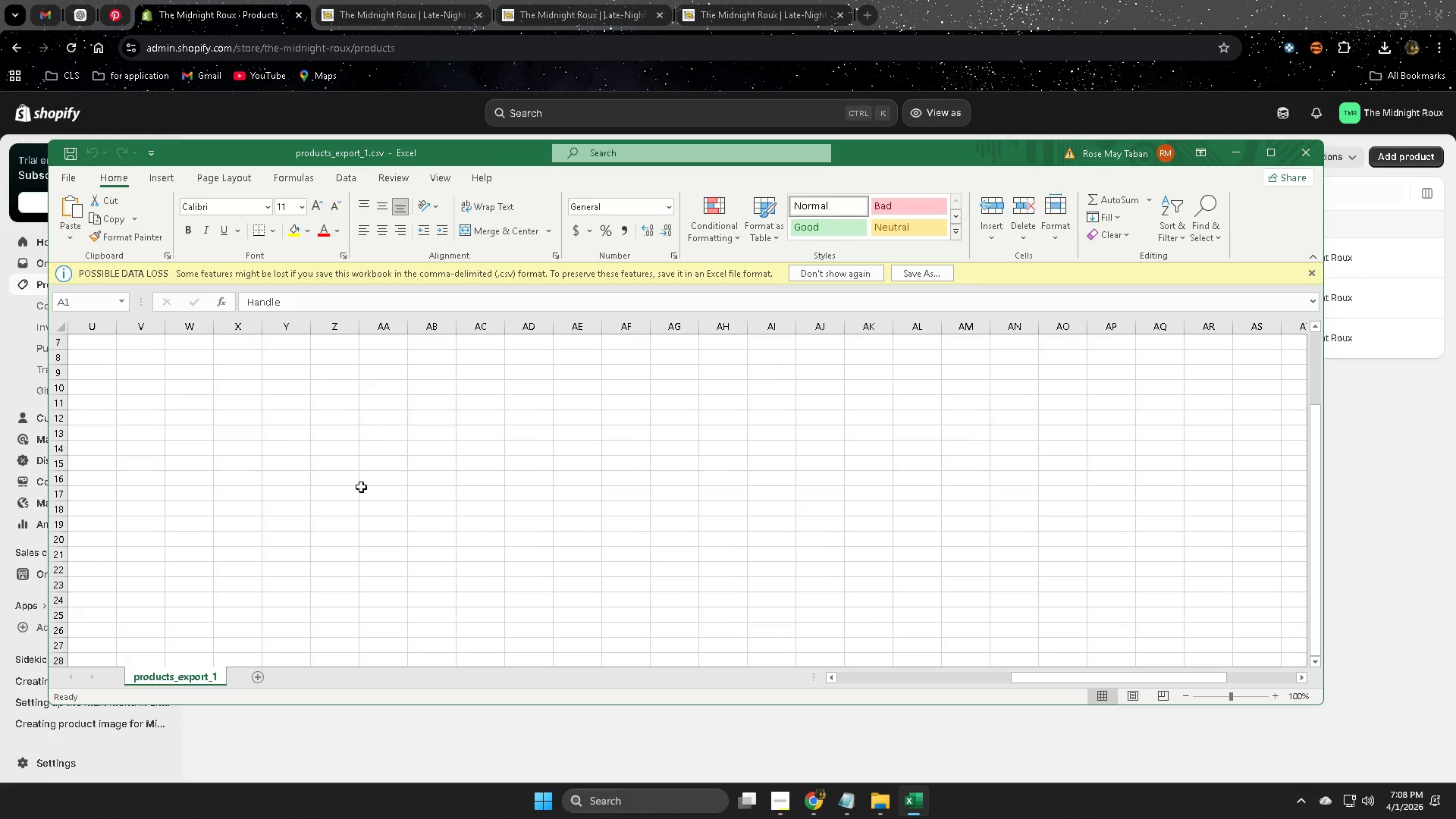 
scroll: coordinate [361, 487], scroll_direction: up, amount: 4.0
 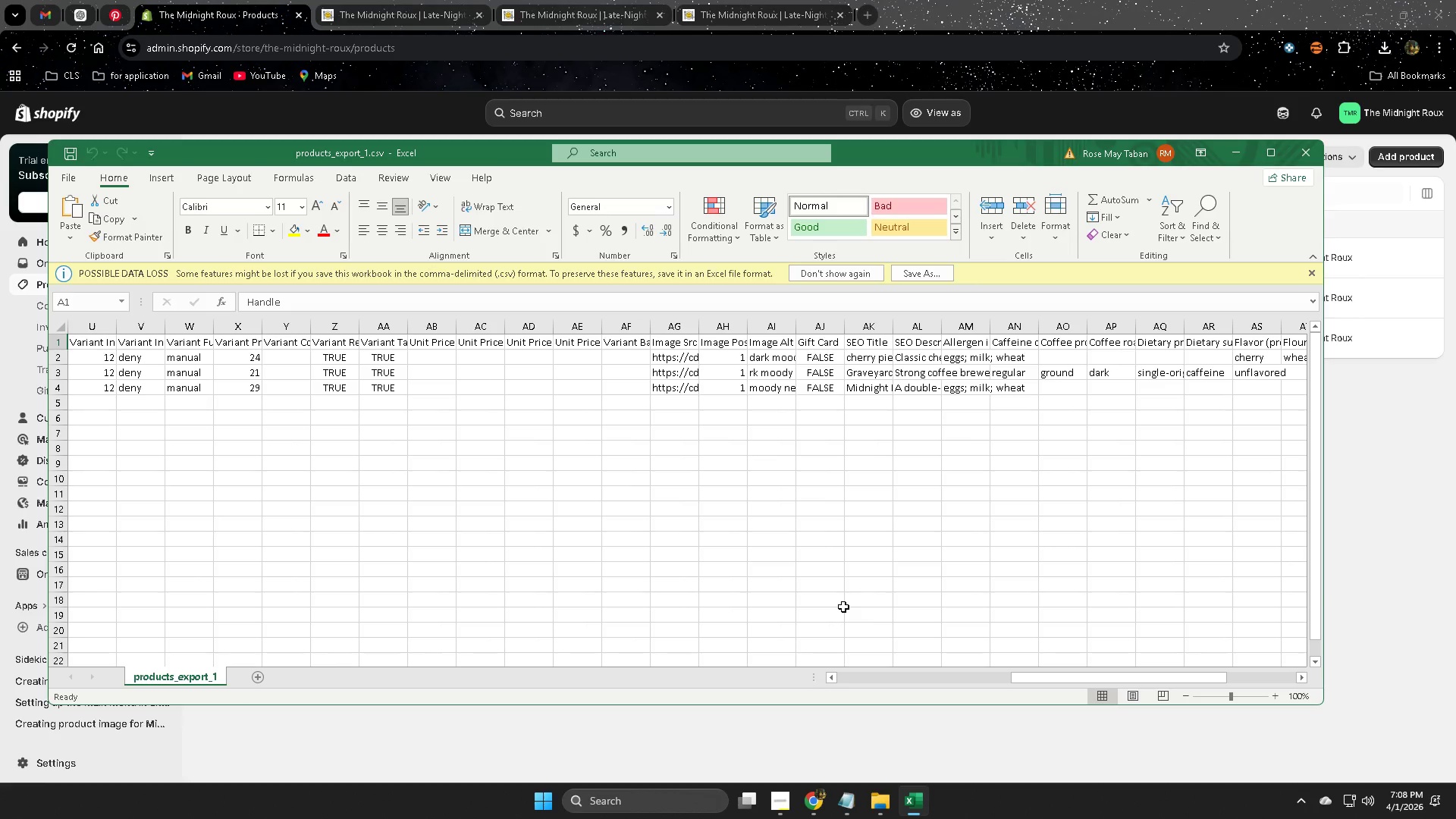 
key(ArrowRight)
 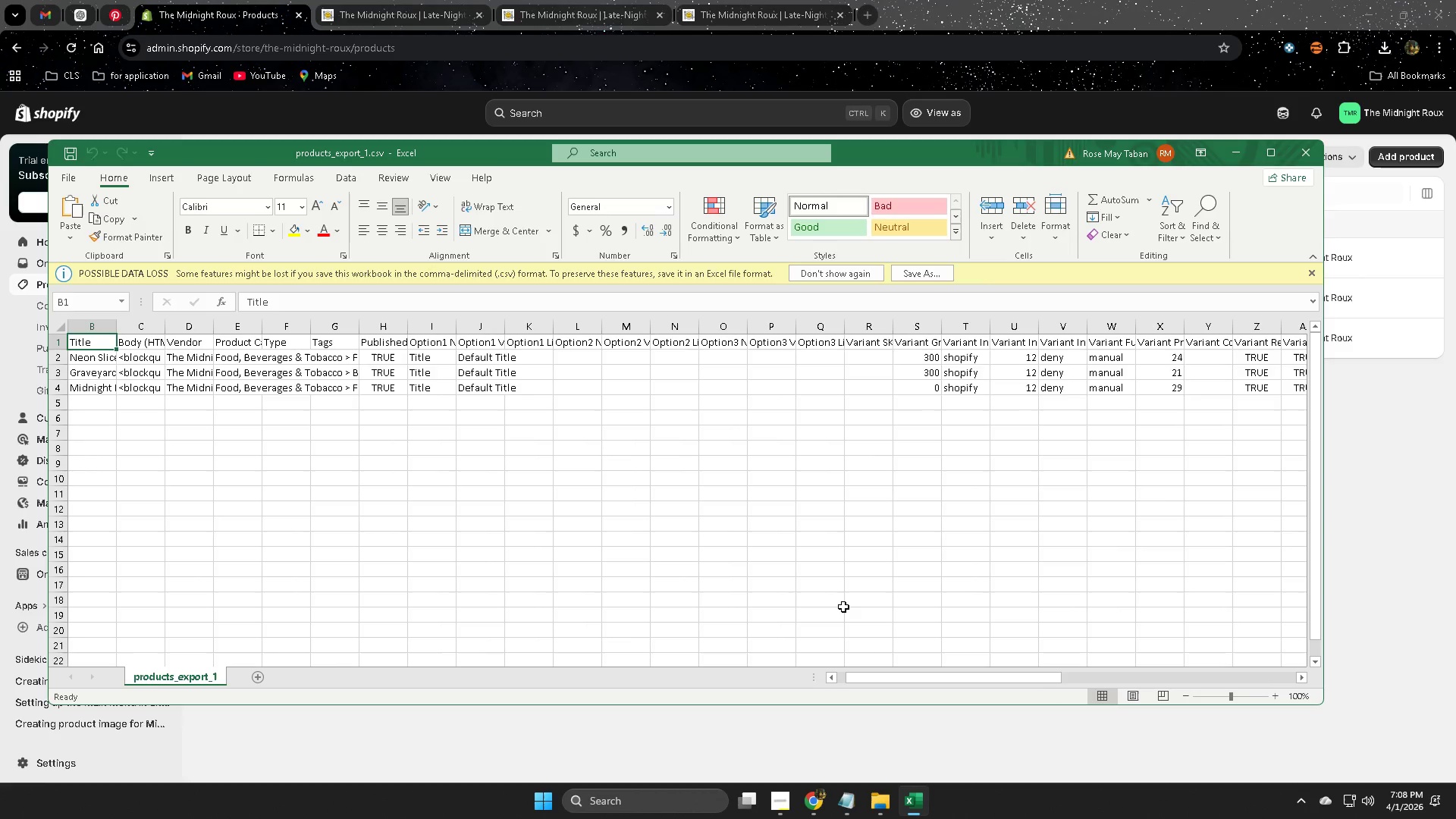 
key(ArrowLeft)
 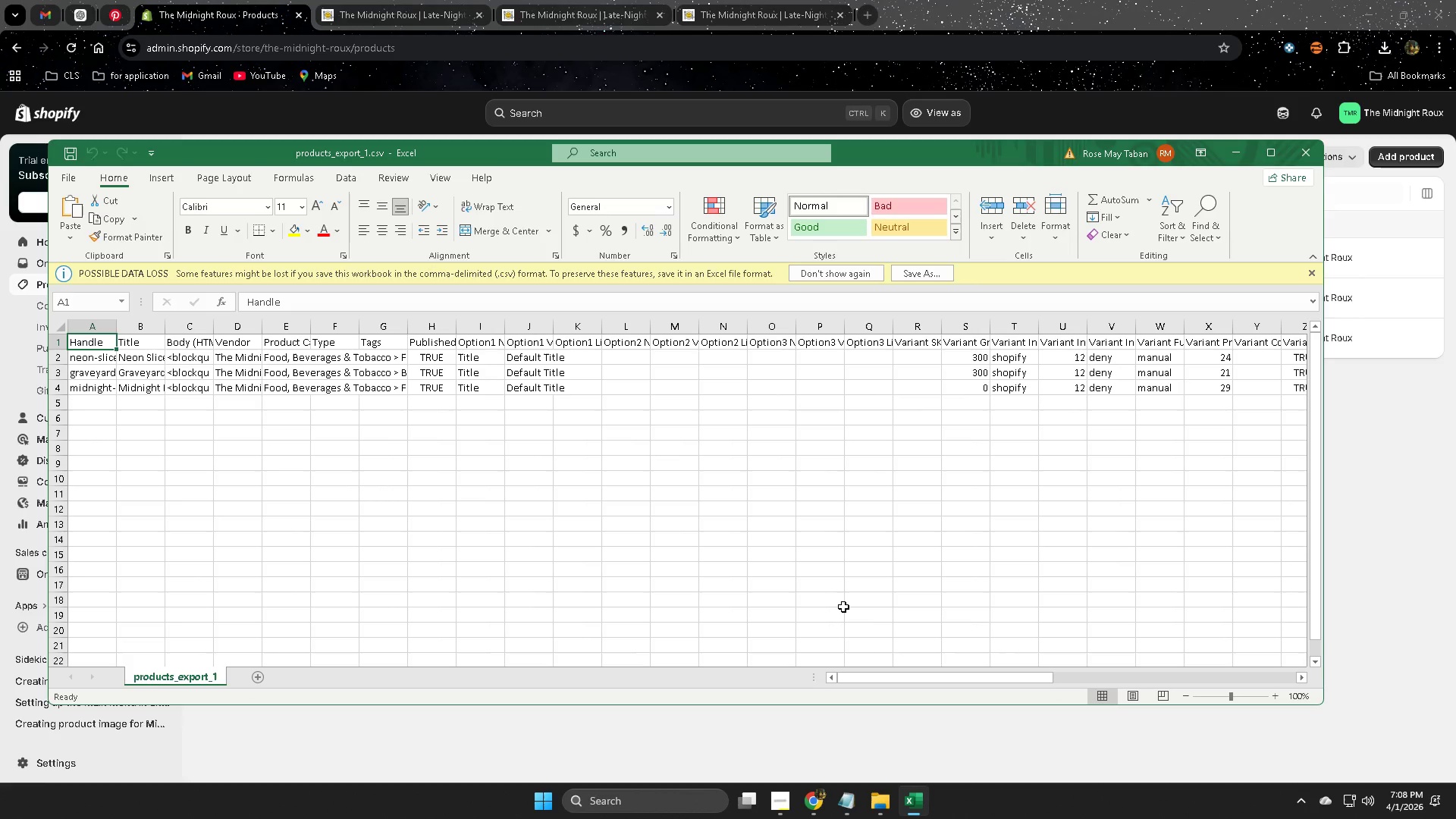 
key(ArrowLeft)
 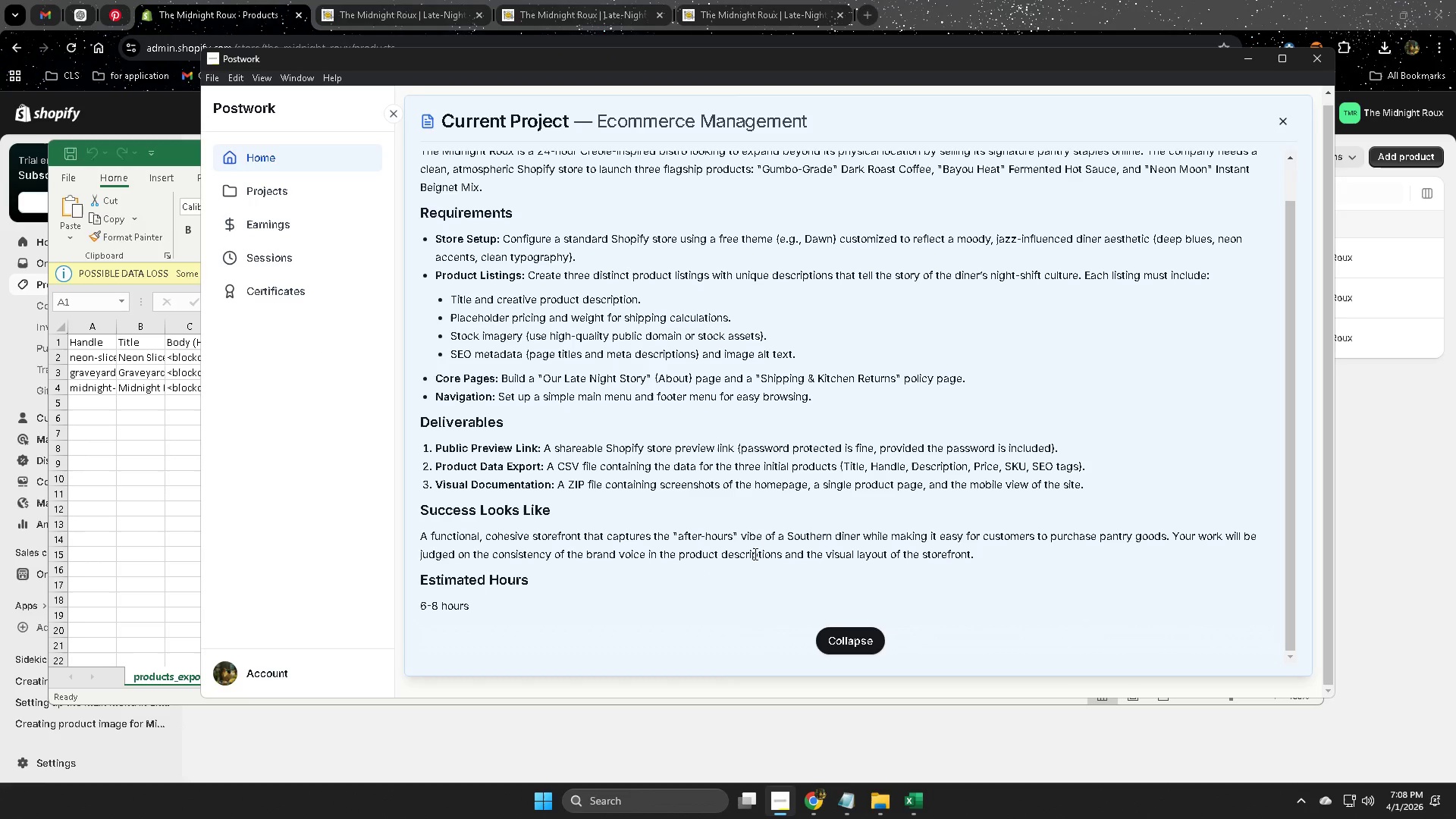 
wait(10.23)
 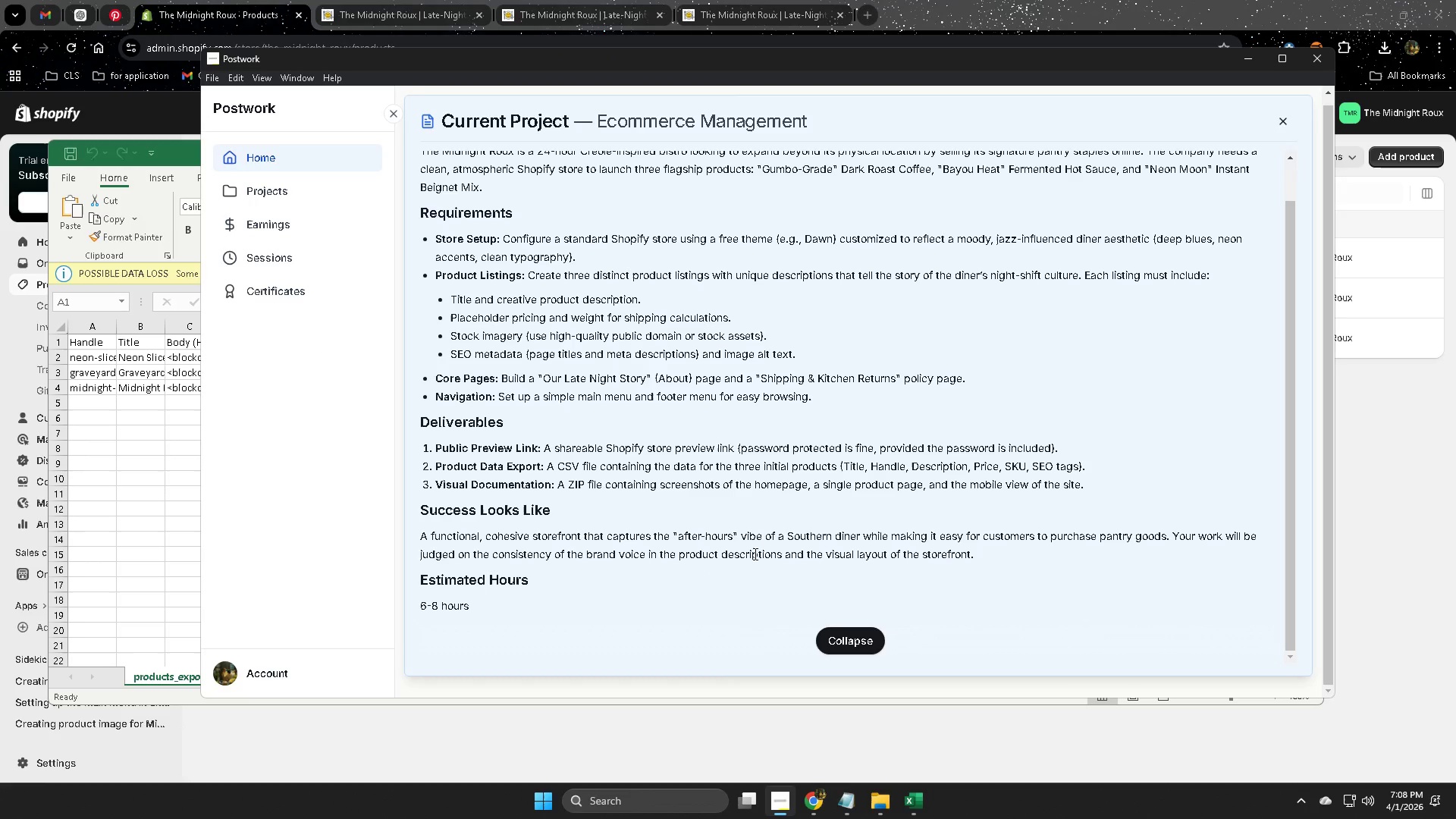 
left_click([1243, 57])
 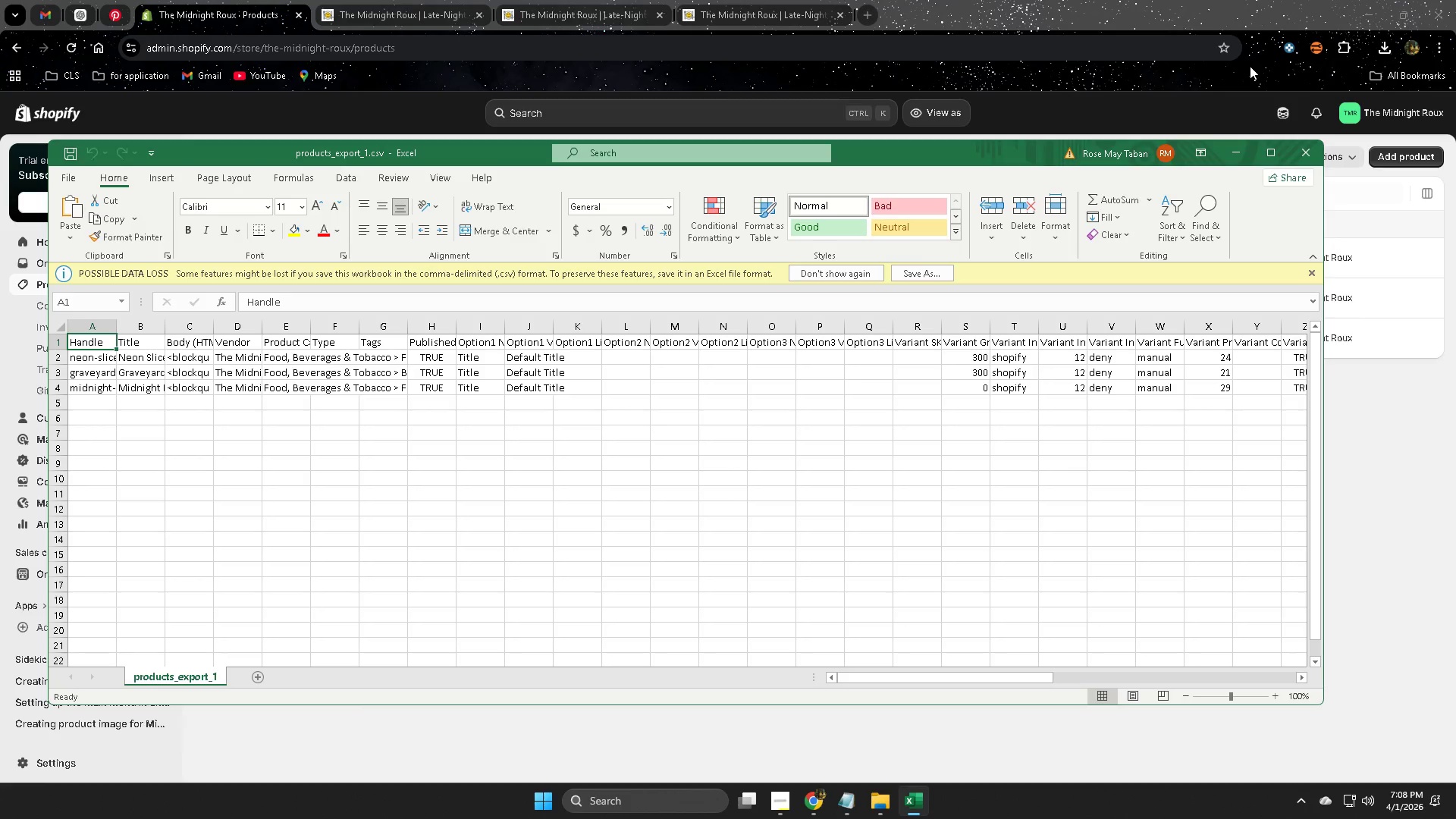 
key(ArrowRight)
 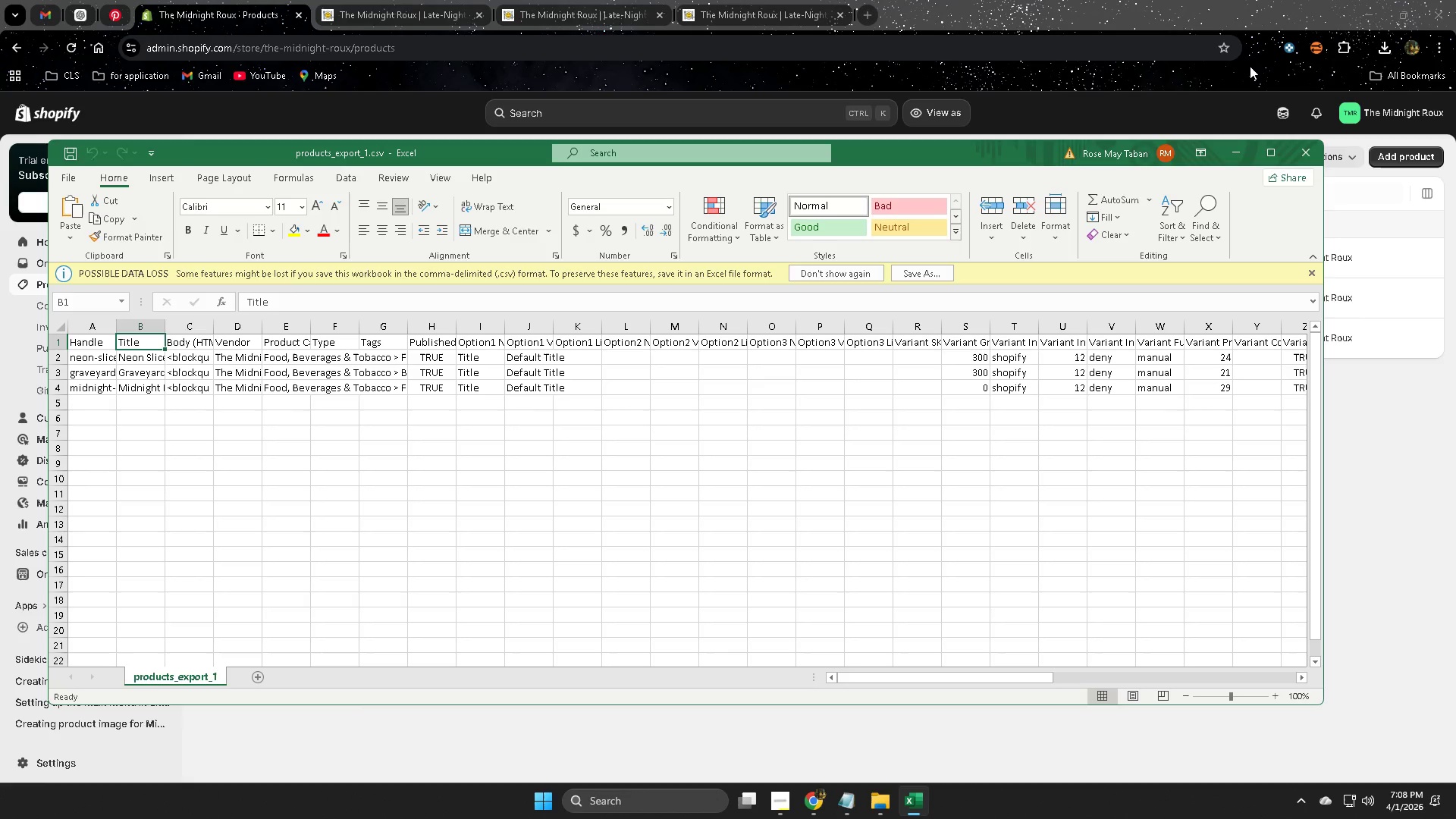 
key(ArrowRight)
 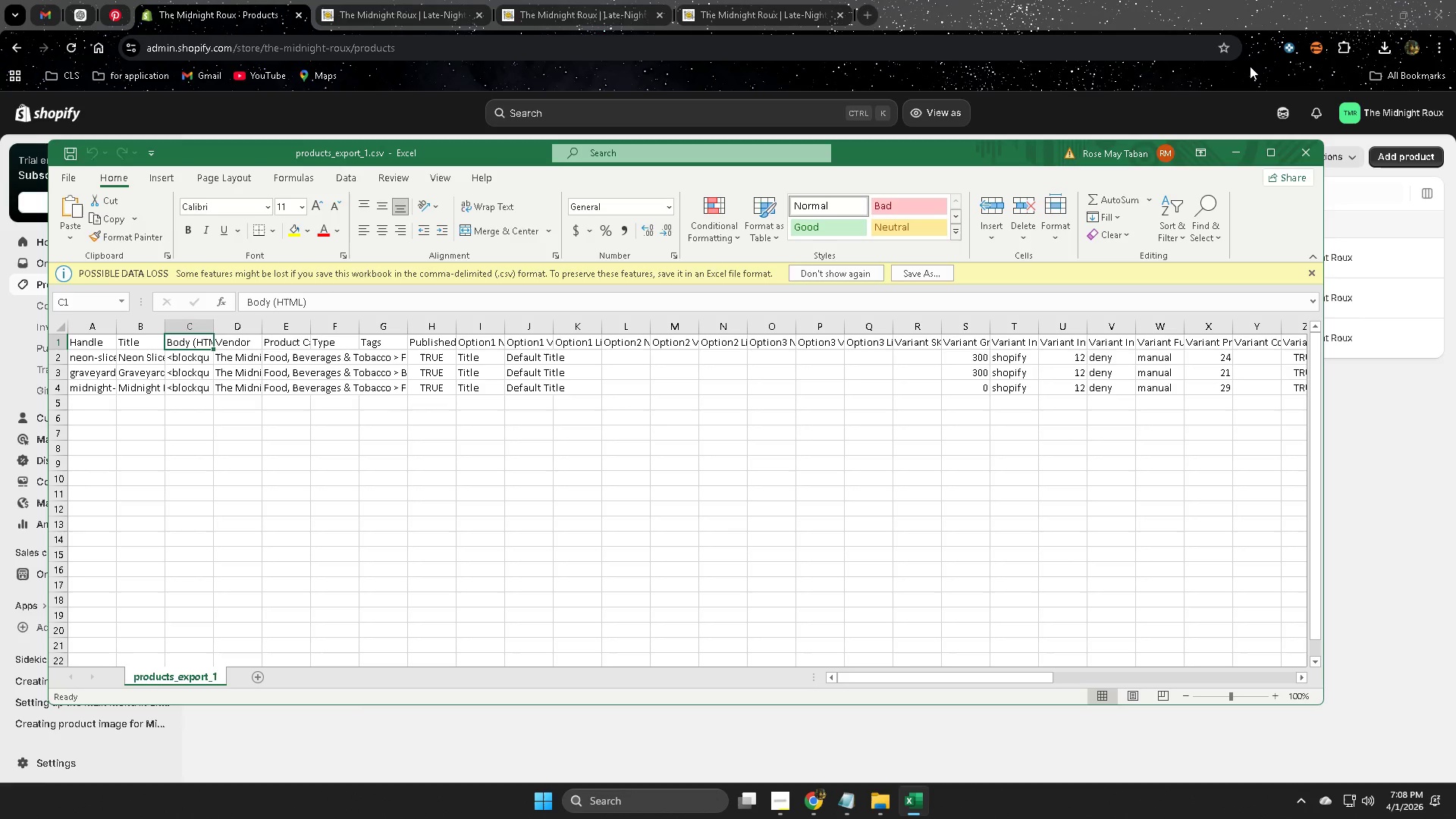 
key(ArrowRight)
 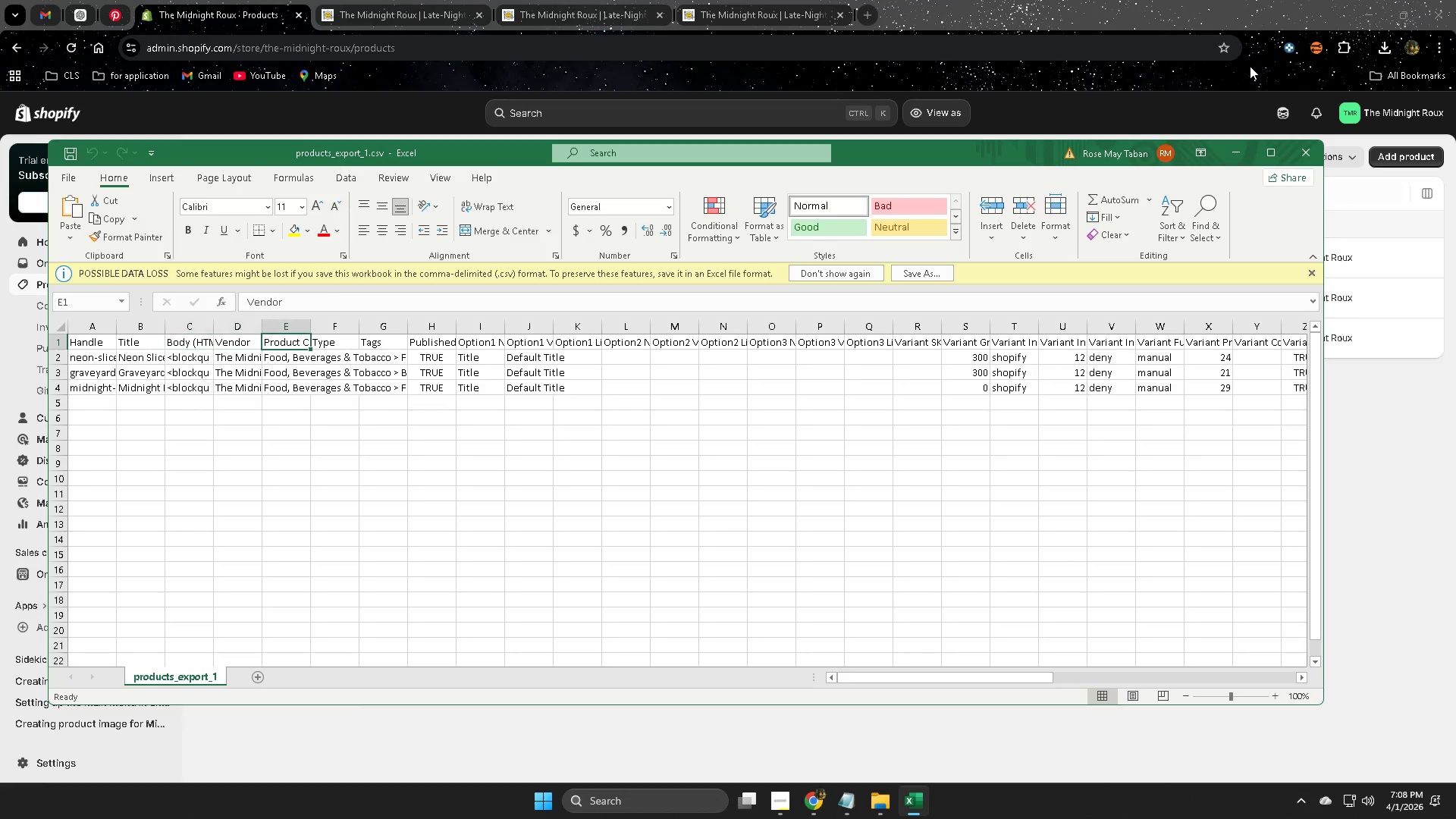 
key(ArrowRight)
 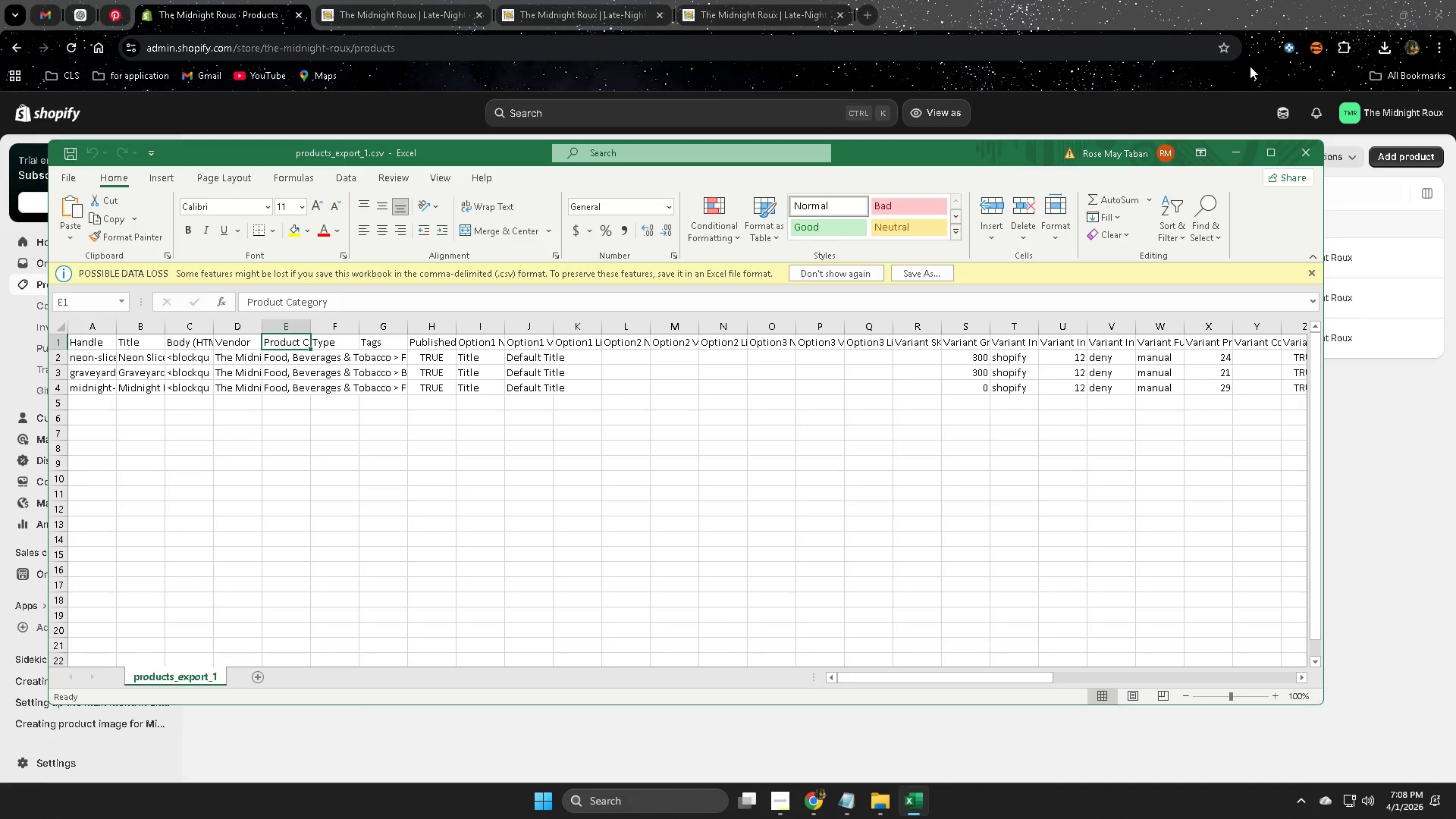 
key(ArrowRight)
 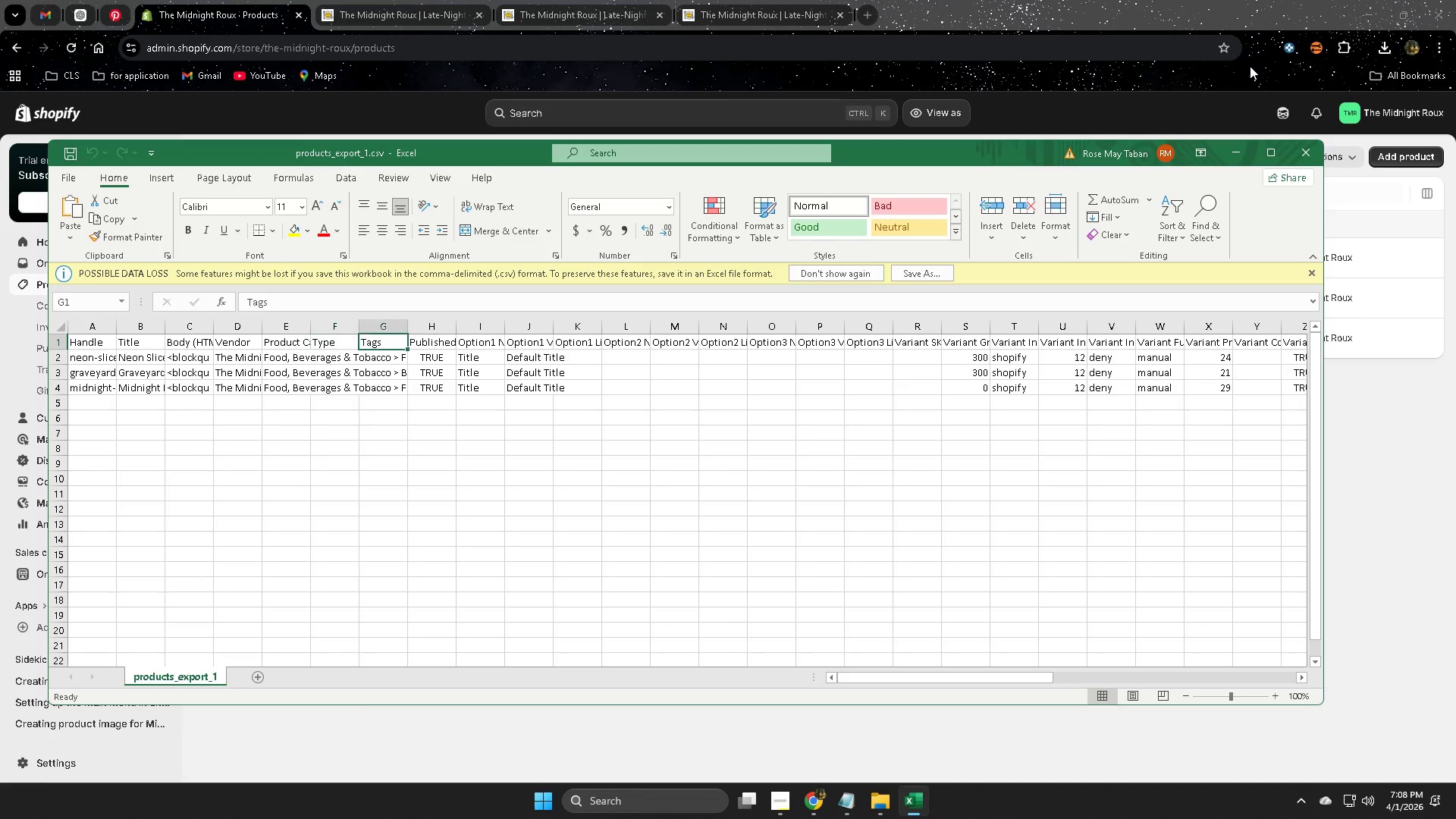 
key(ArrowRight)
 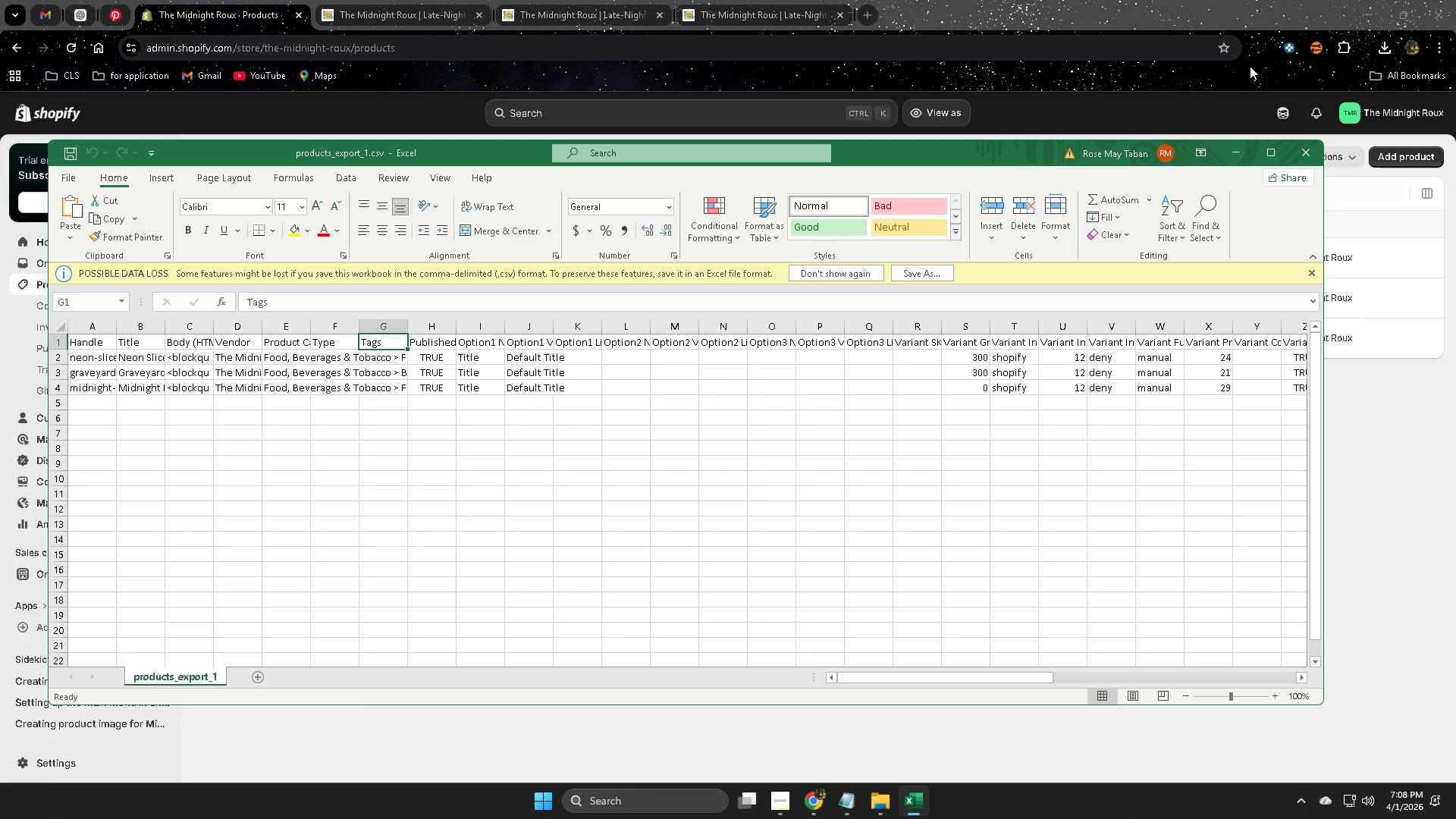 
key(ArrowLeft)
 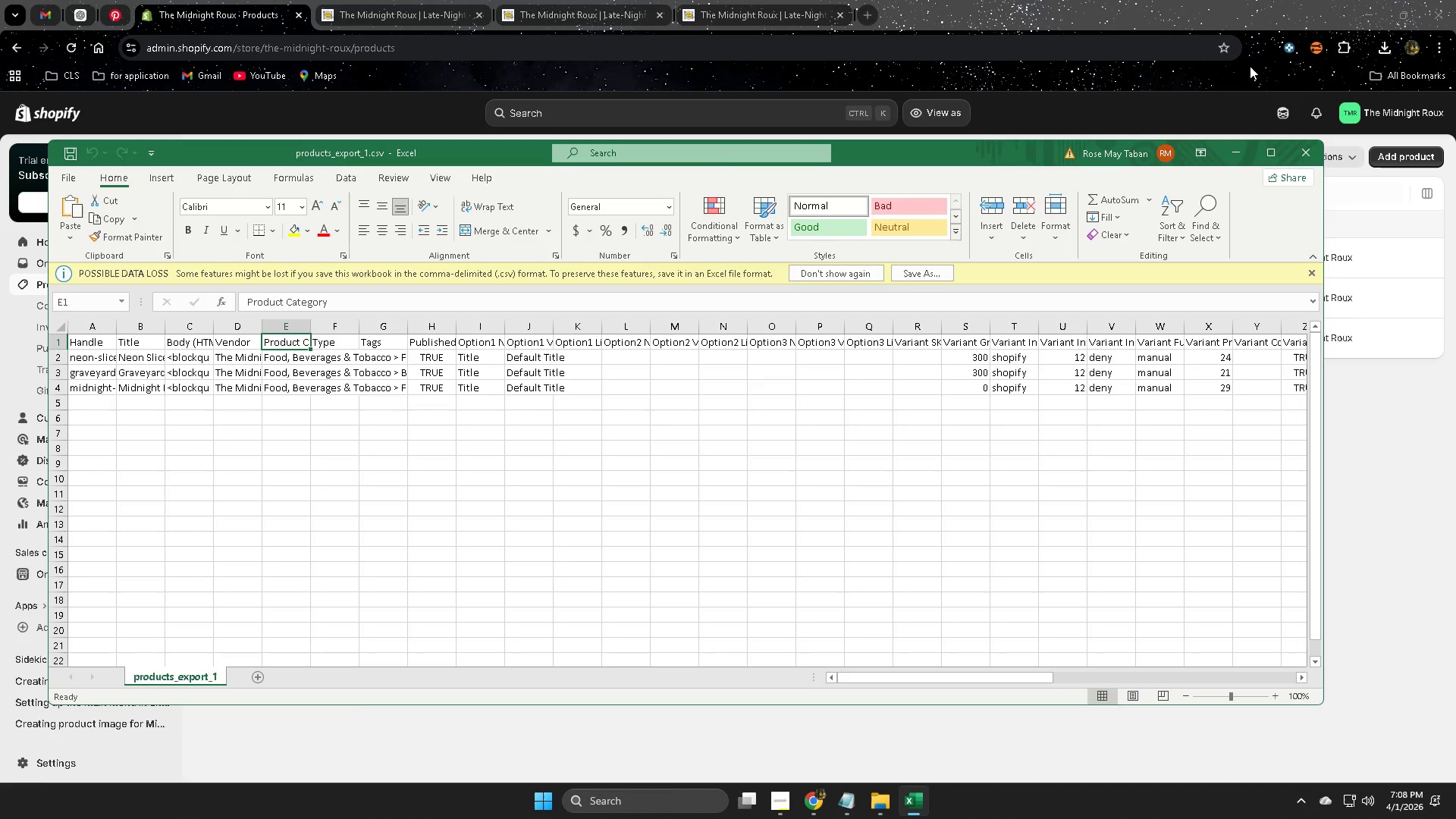 
key(ArrowLeft)
 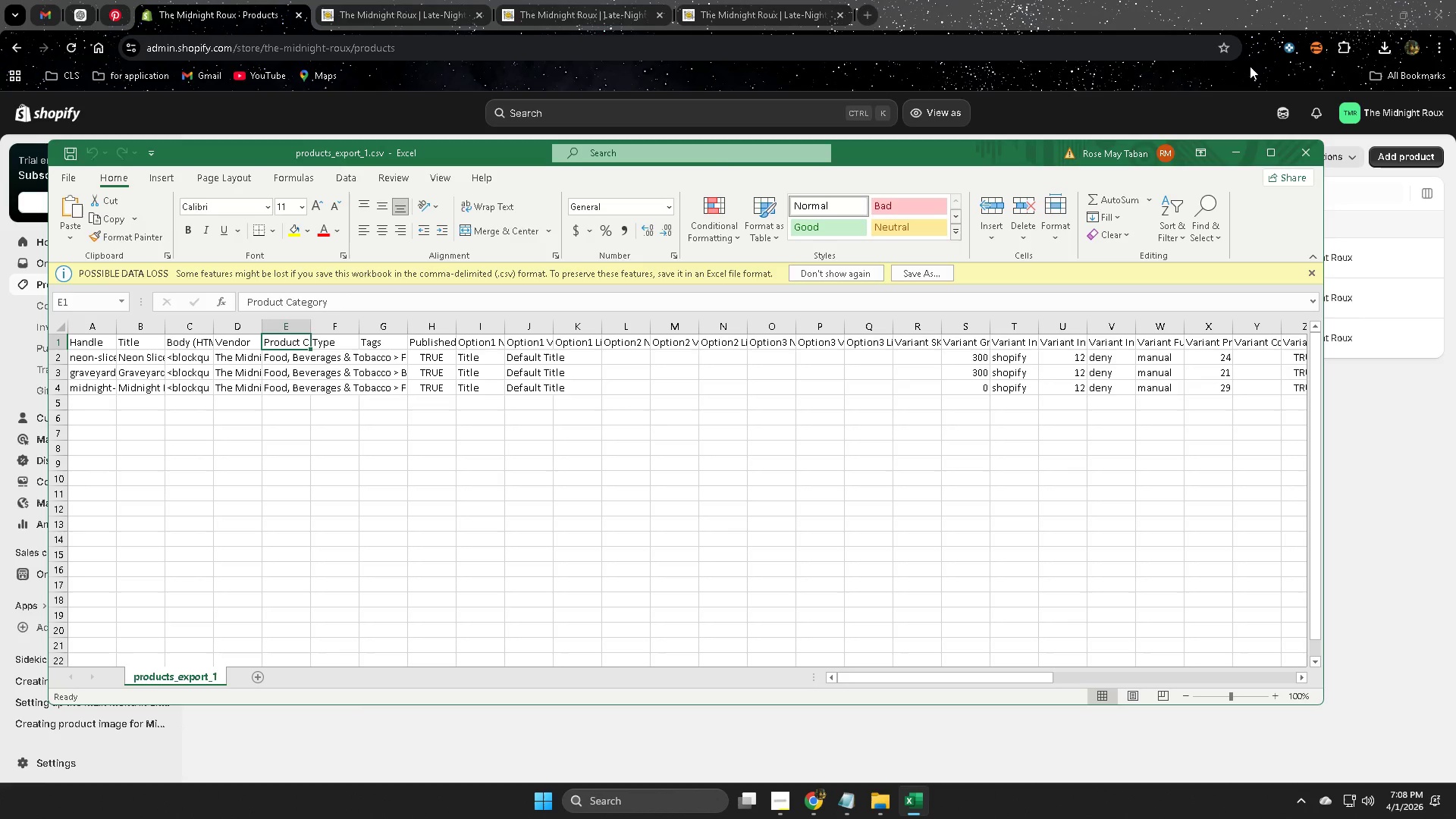 
key(ArrowRight)
 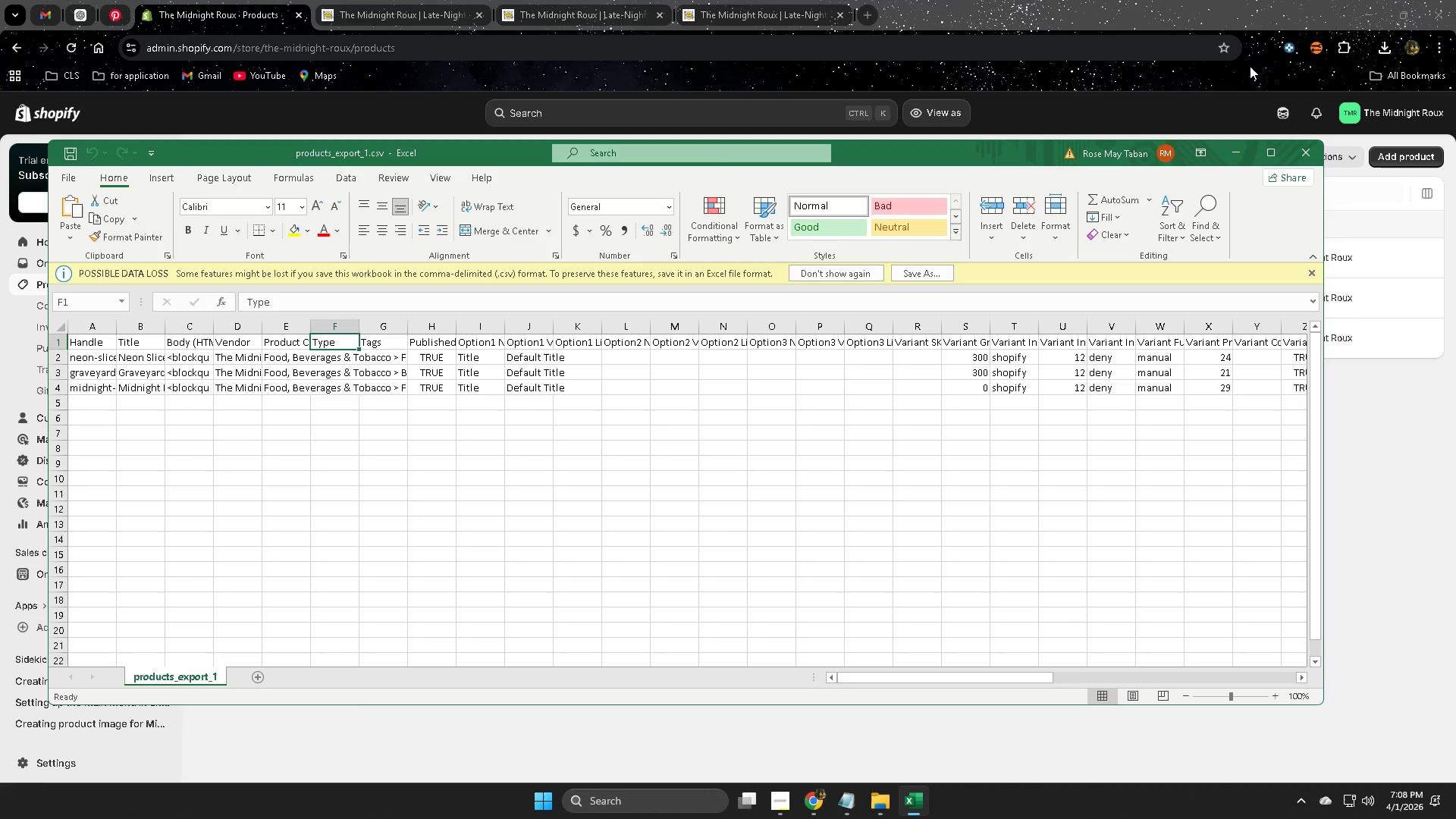 
key(ArrowRight)
 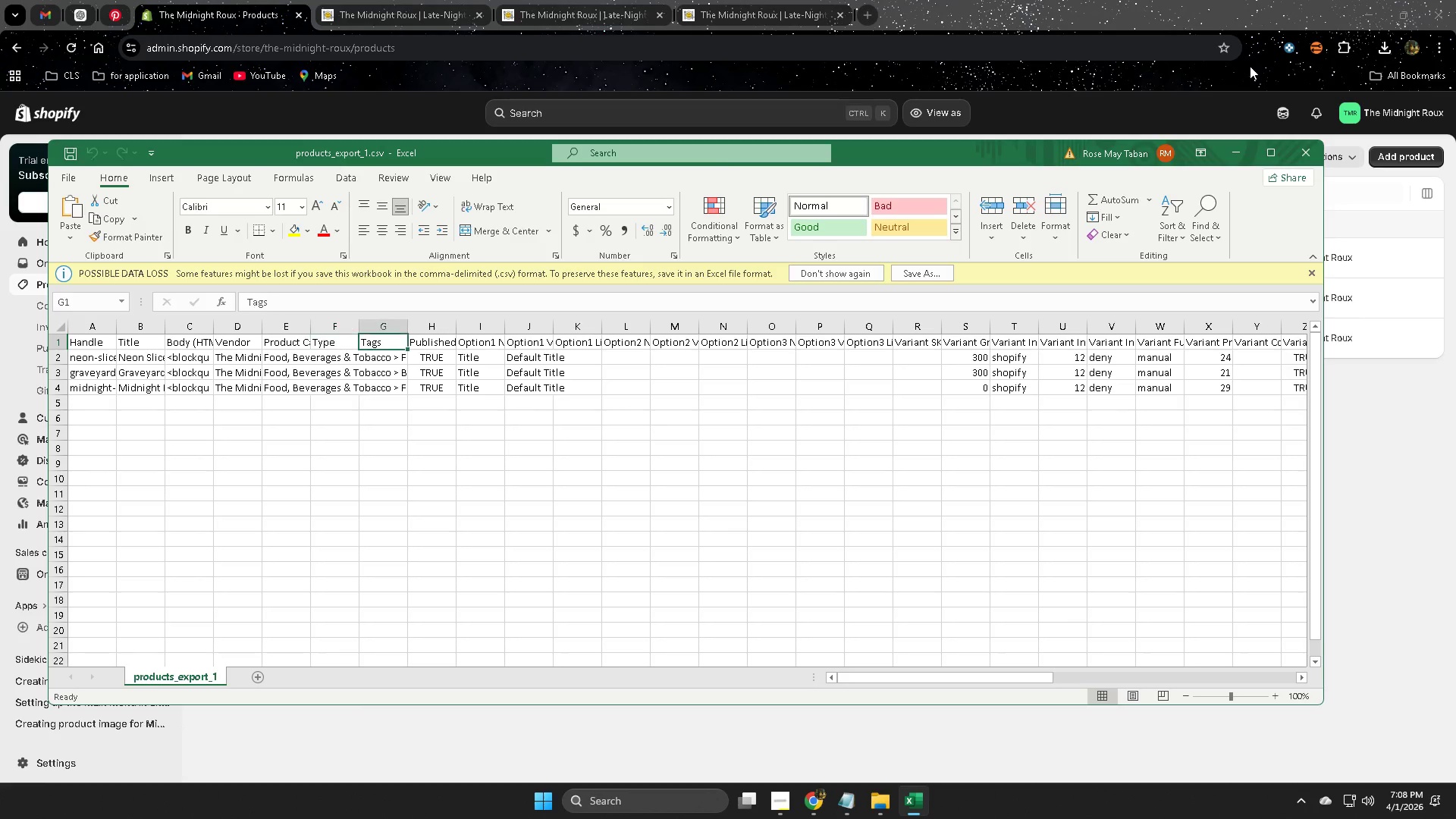 
key(ArrowRight)
 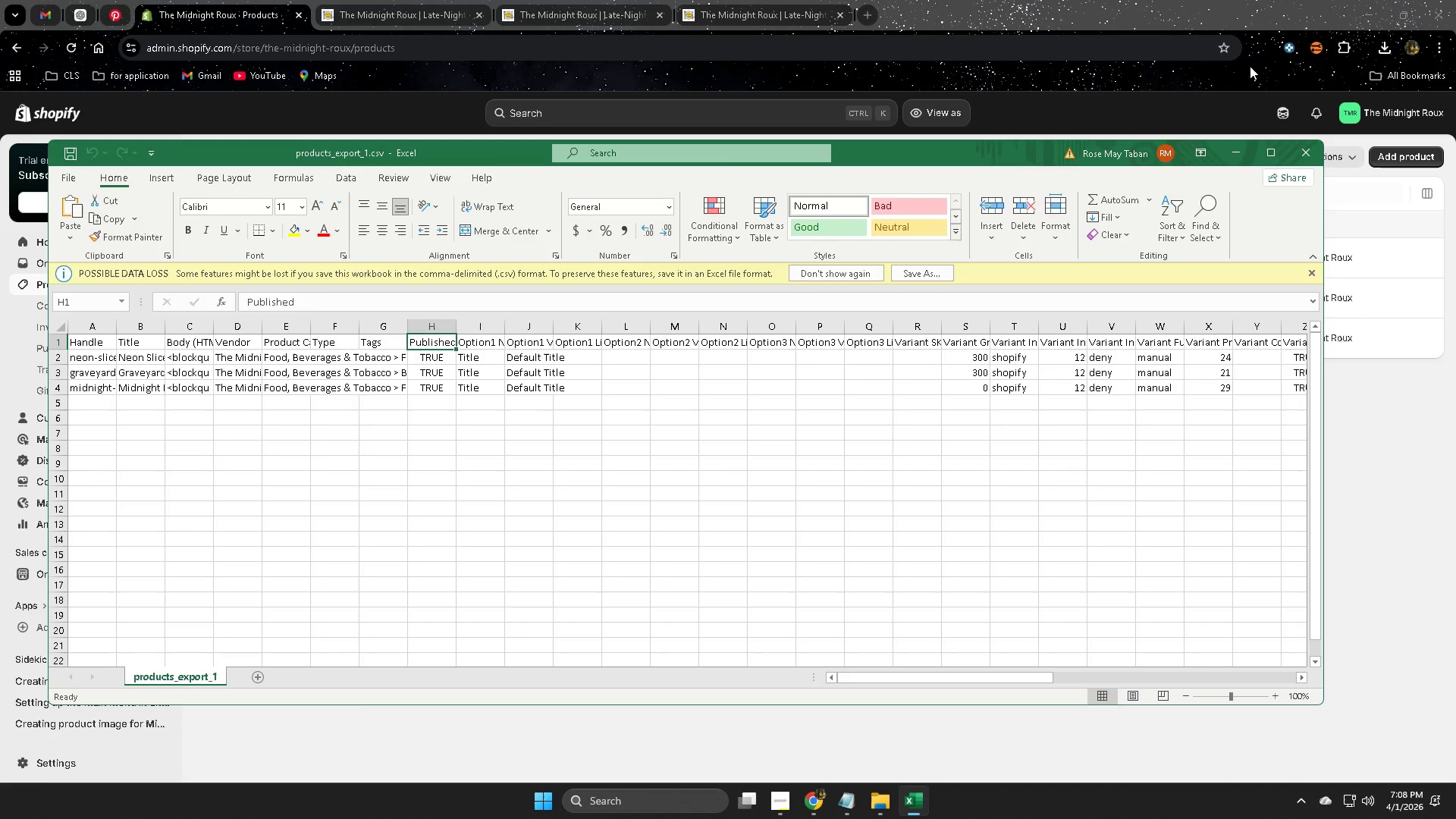 
key(ArrowRight)
 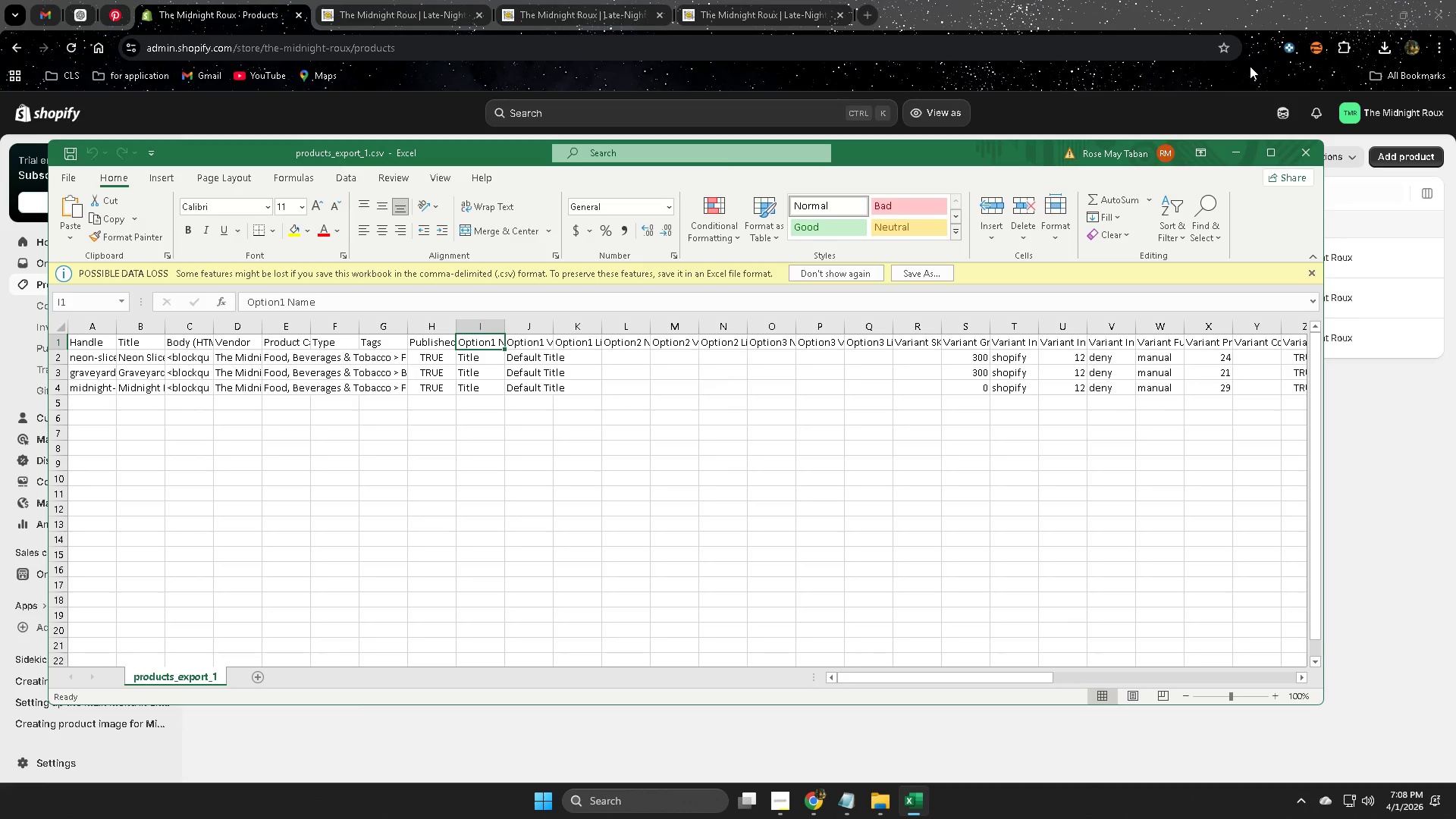 
key(ArrowRight)
 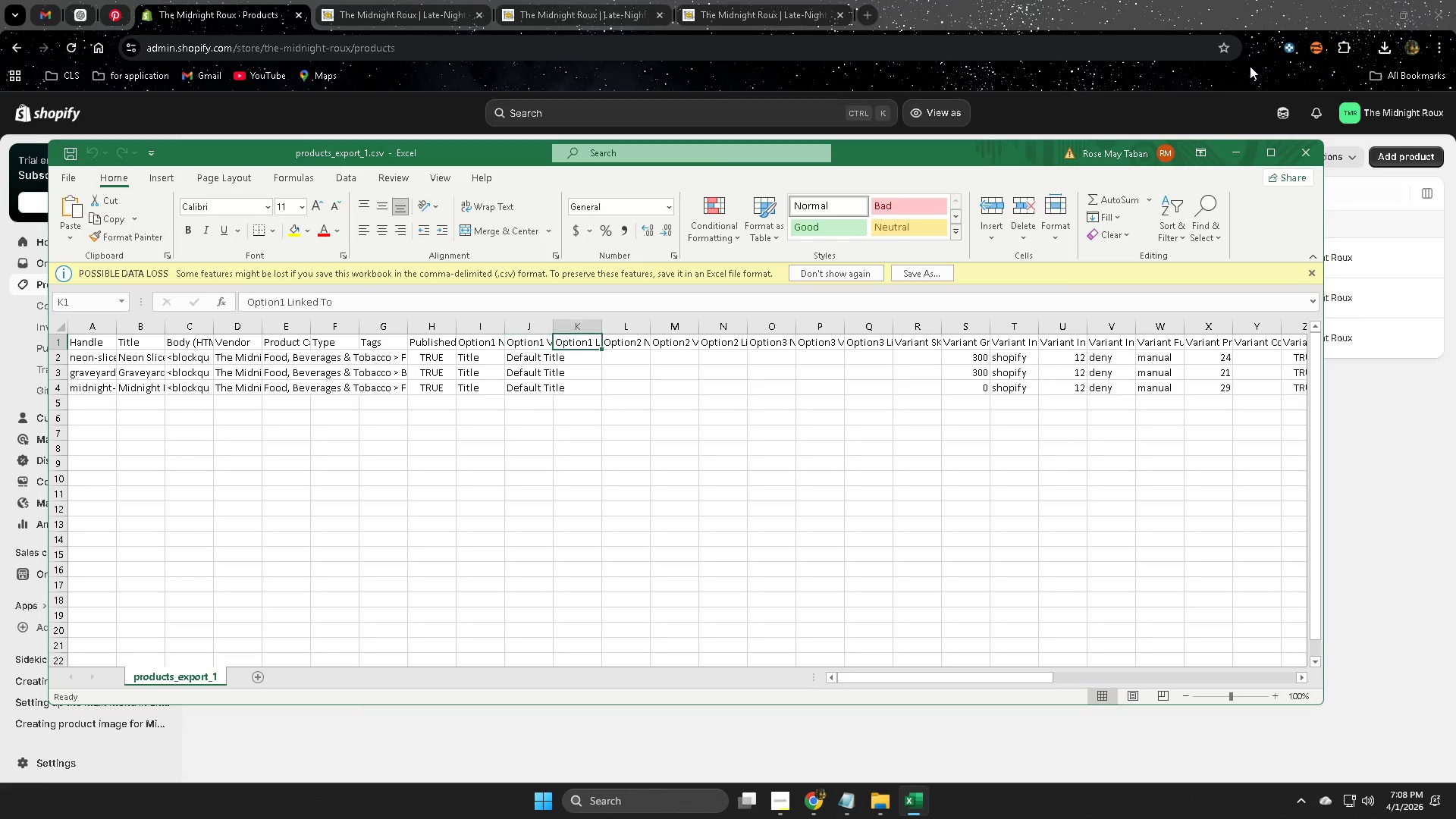 
key(ArrowRight)
 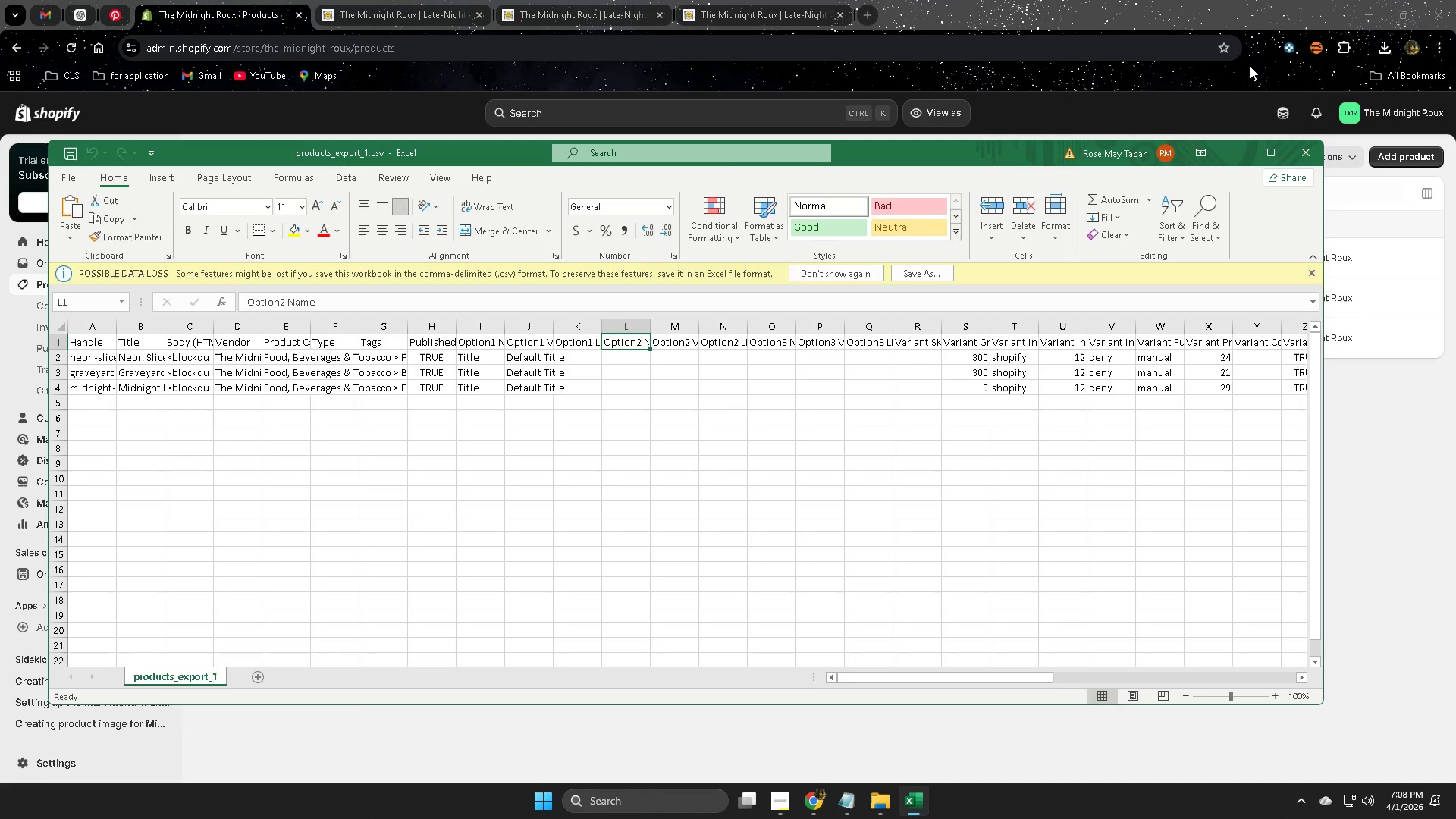 
key(ArrowRight)
 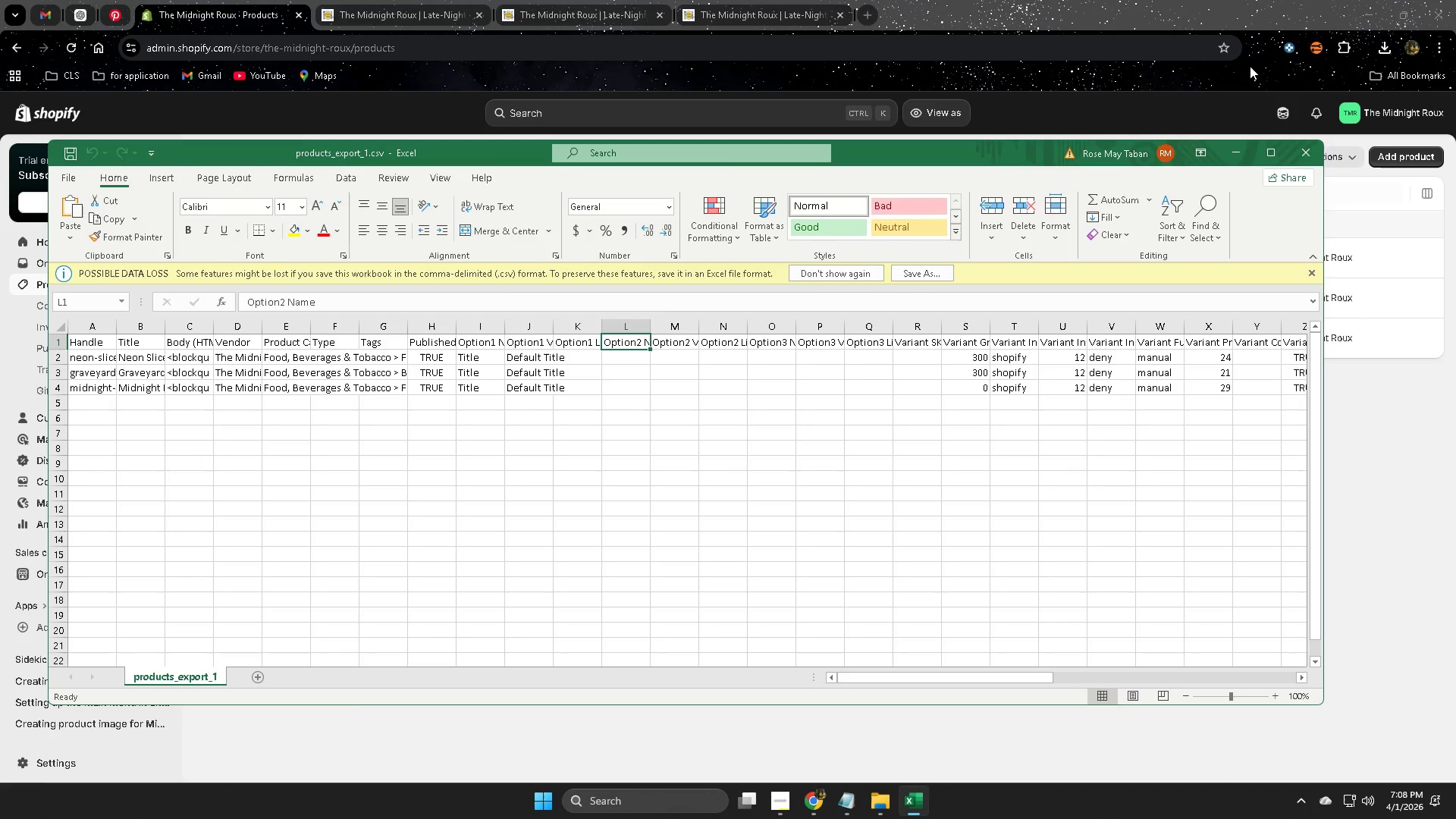 
key(ArrowRight)
 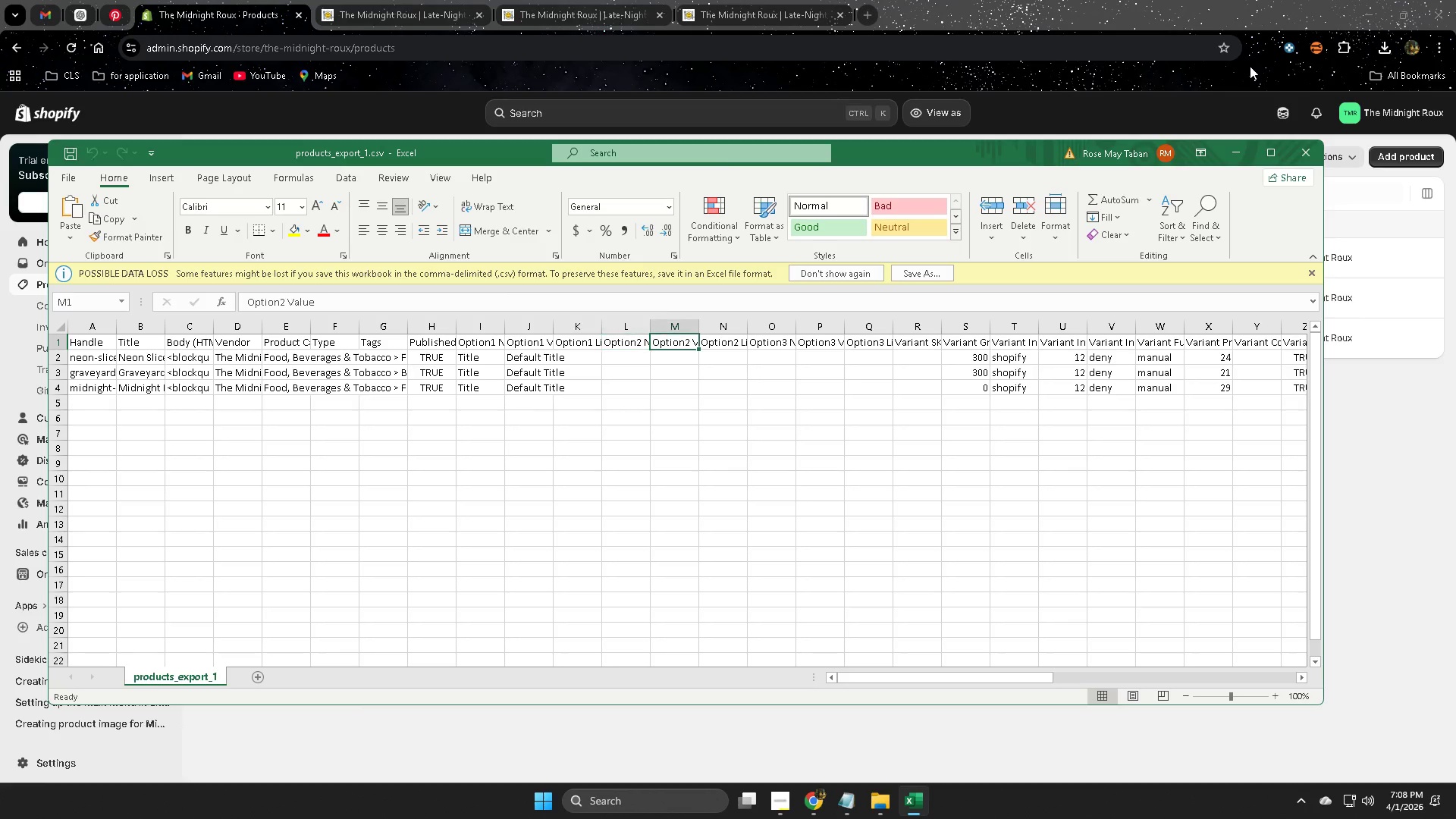 
key(ArrowRight)
 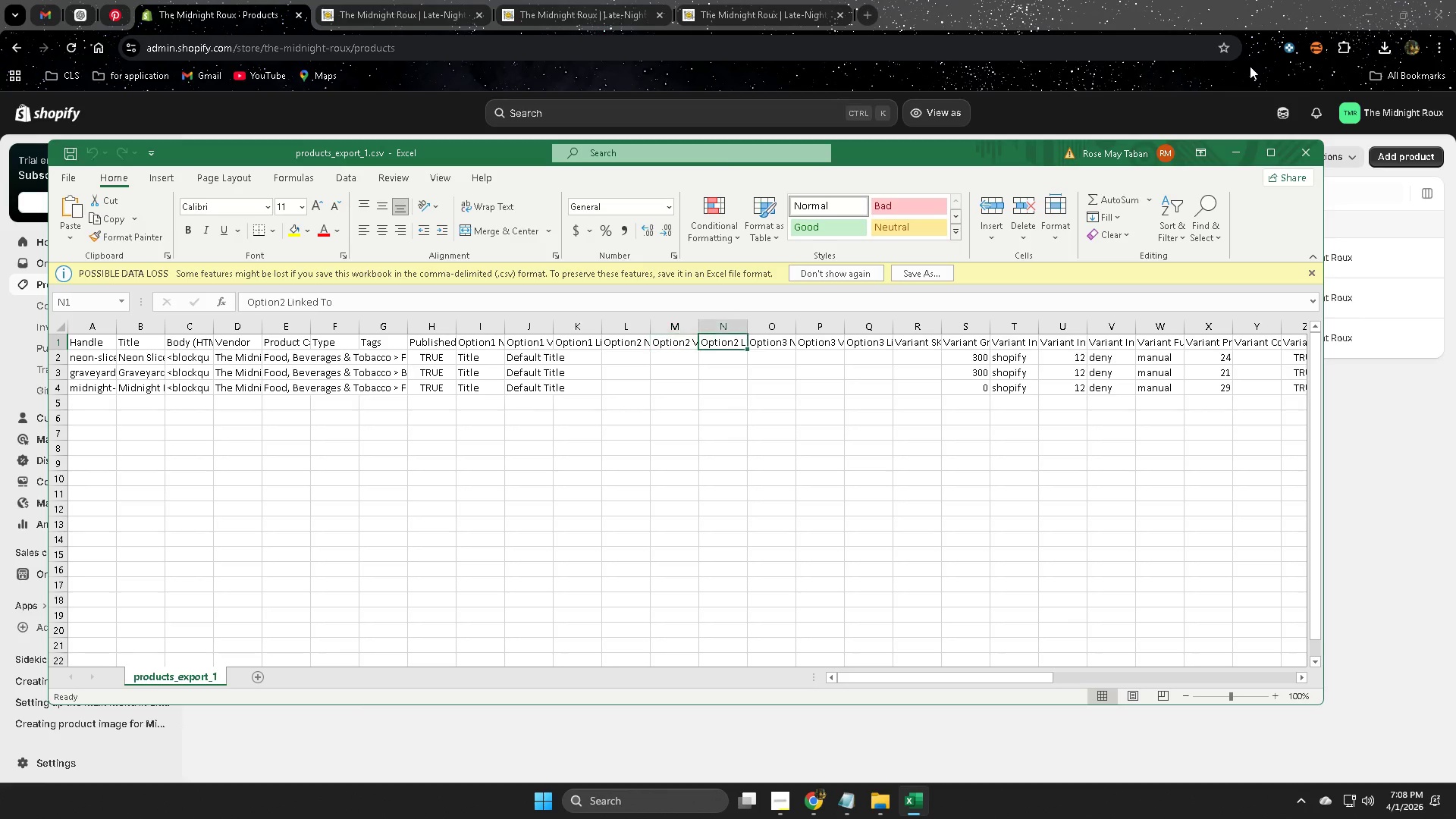 
key(ArrowRight)
 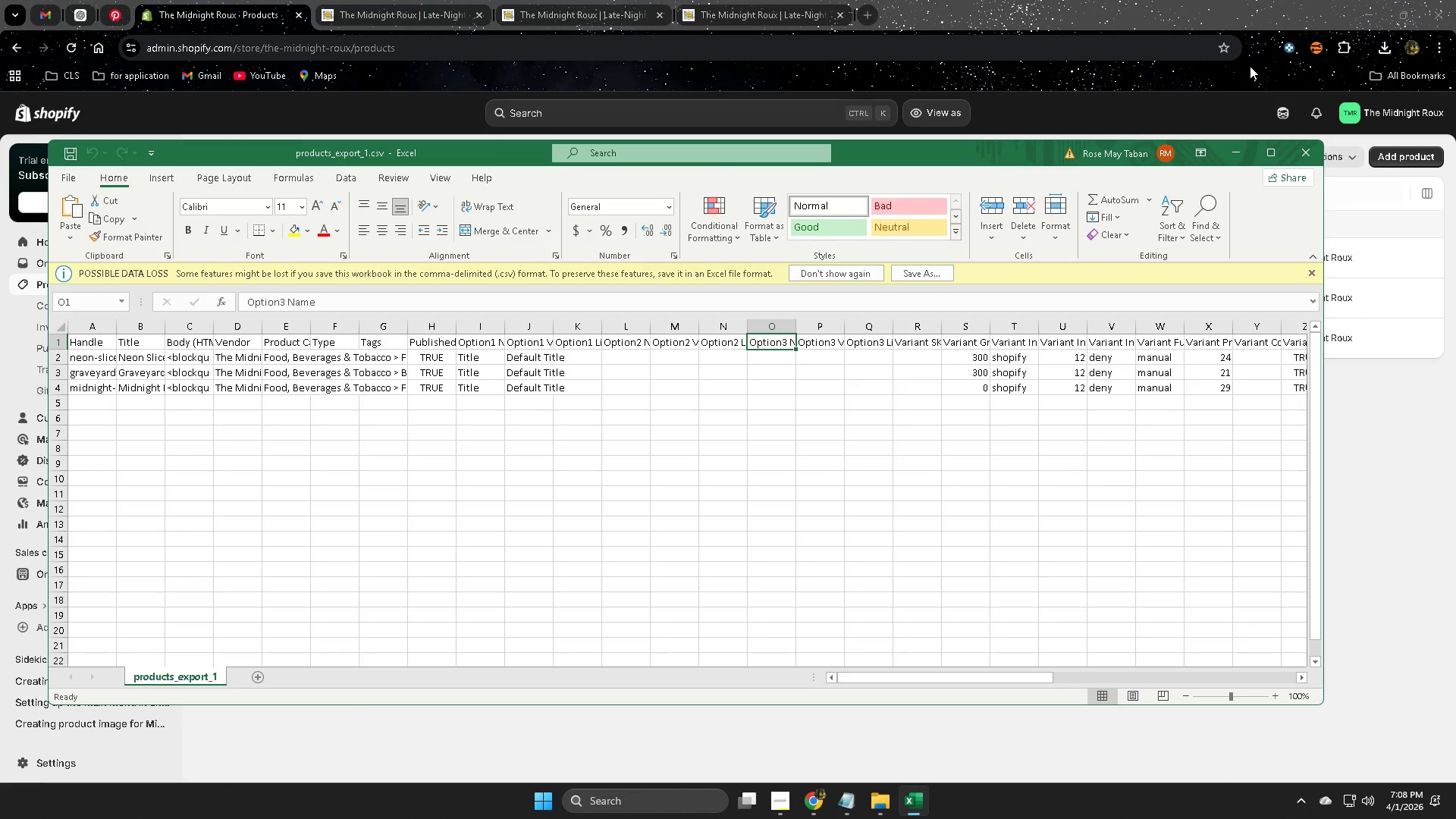 
key(ArrowRight)
 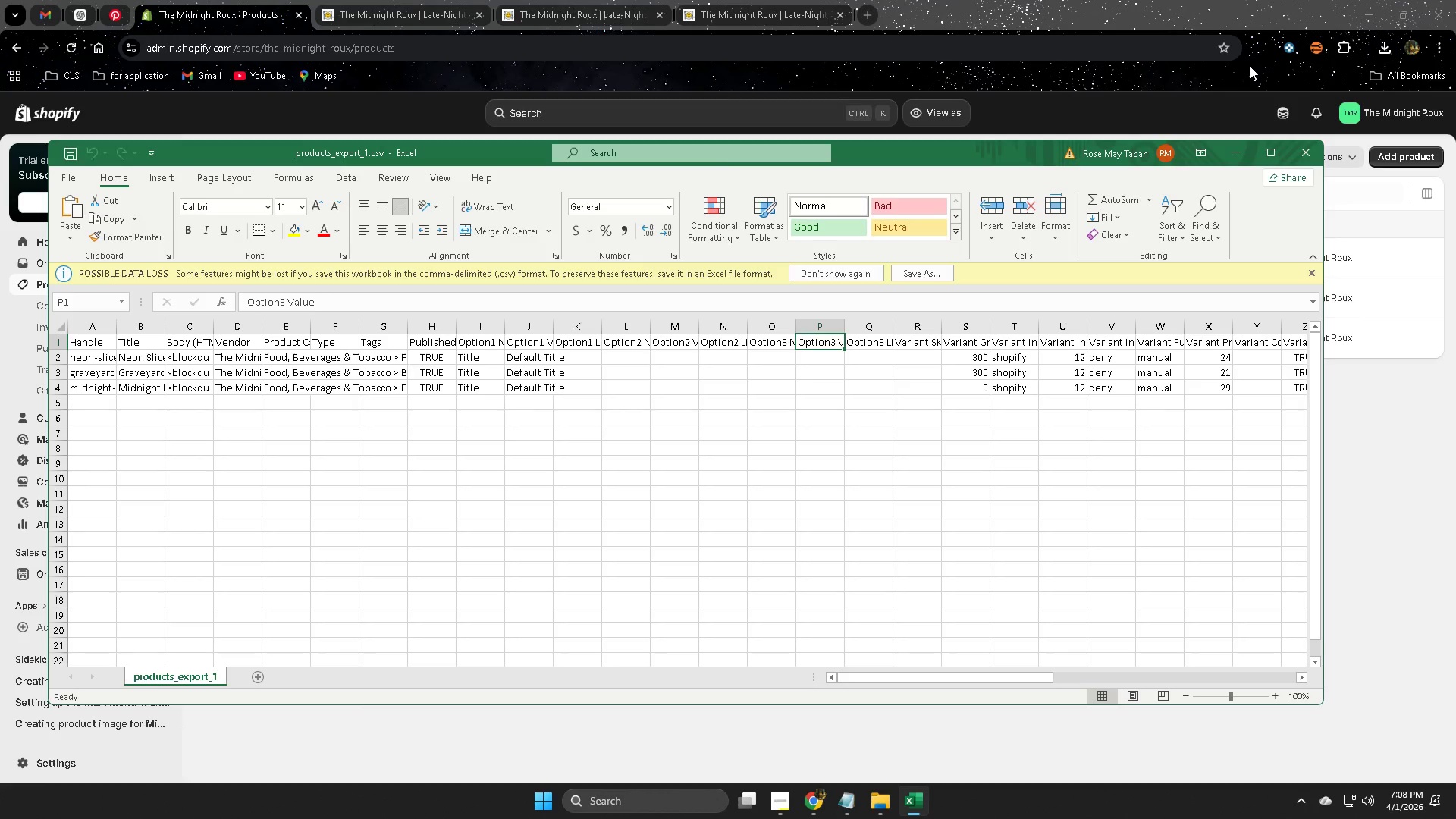 
key(ArrowRight)
 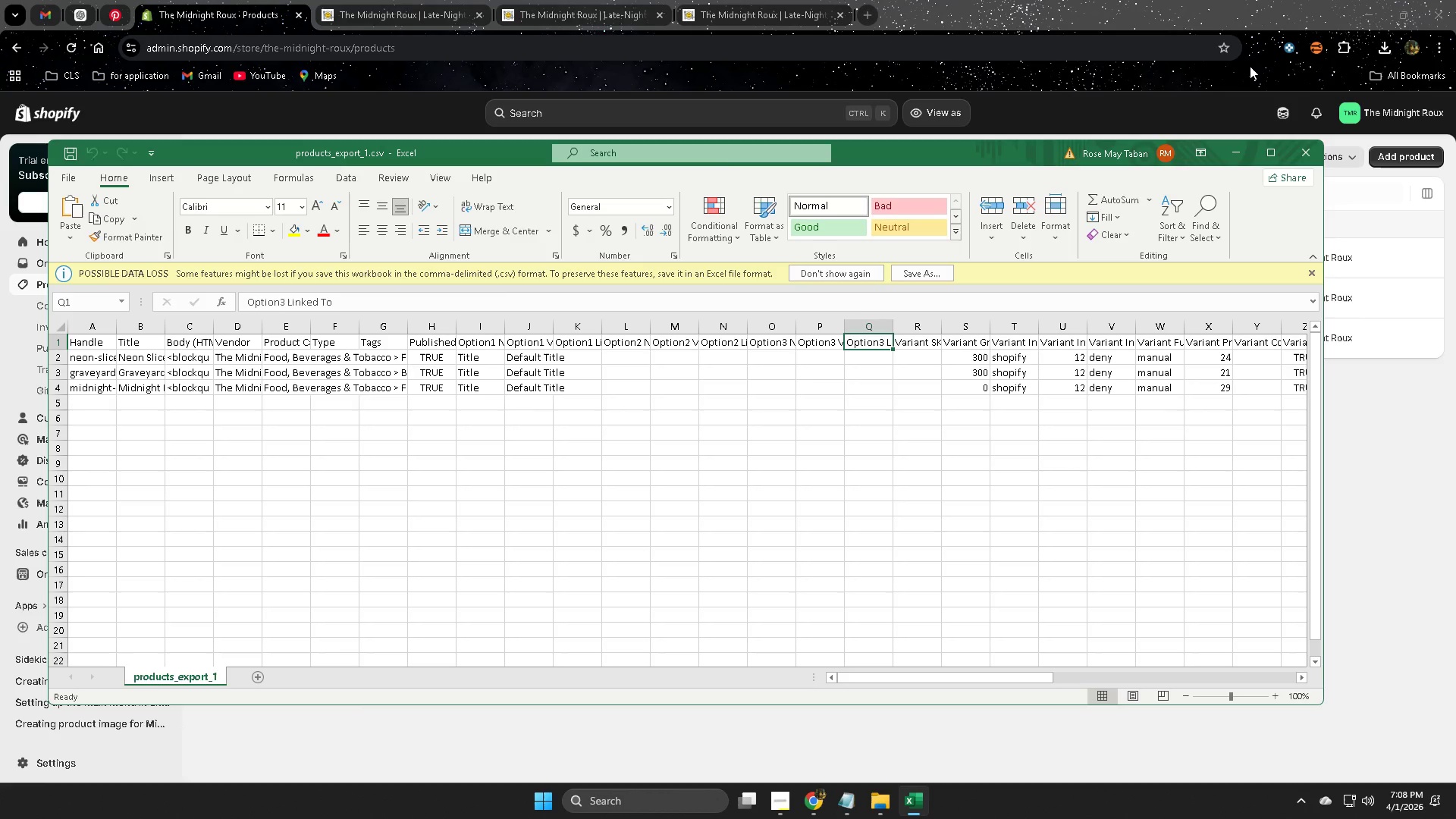 
key(ArrowRight)
 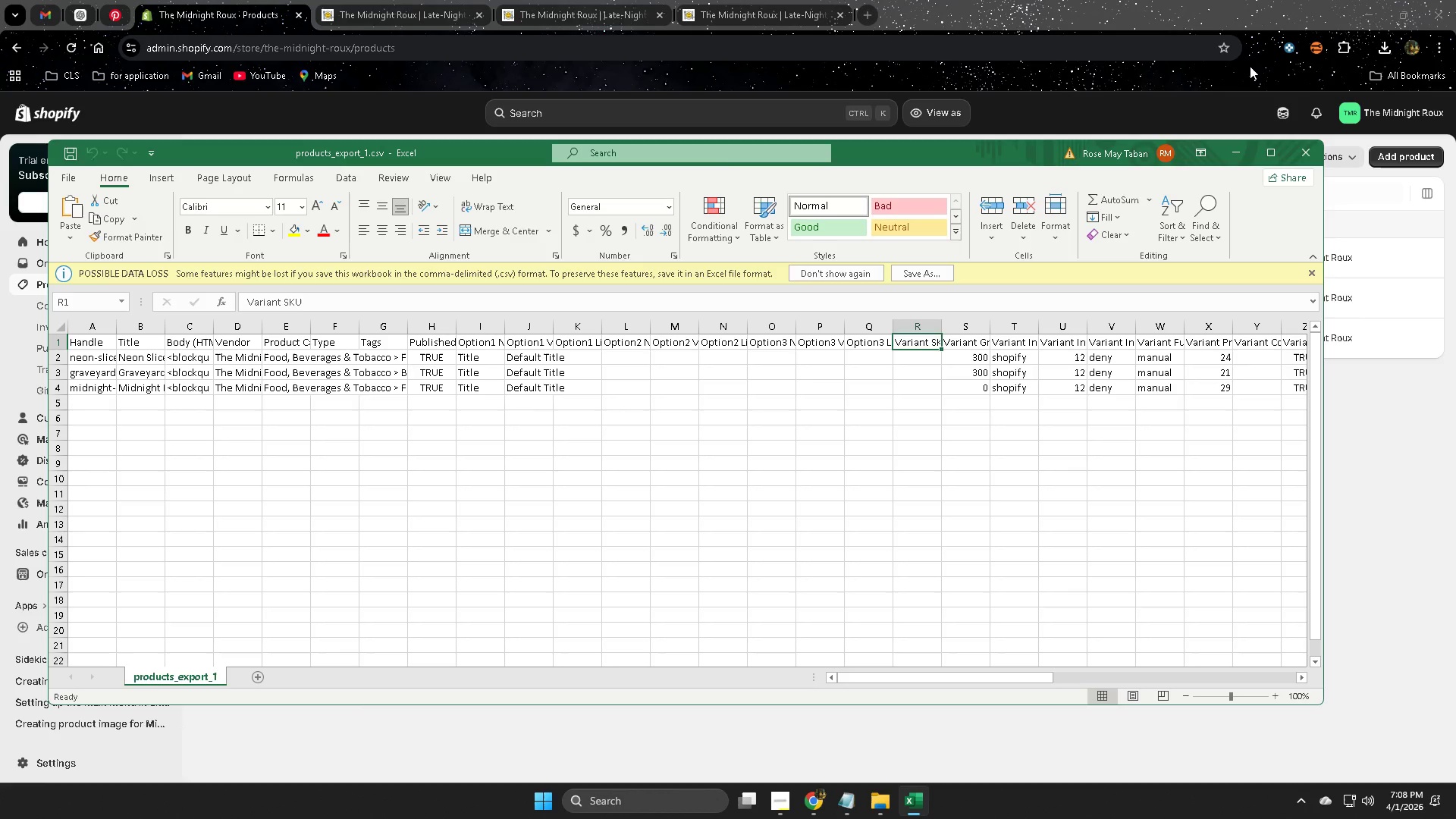 
key(ArrowRight)
 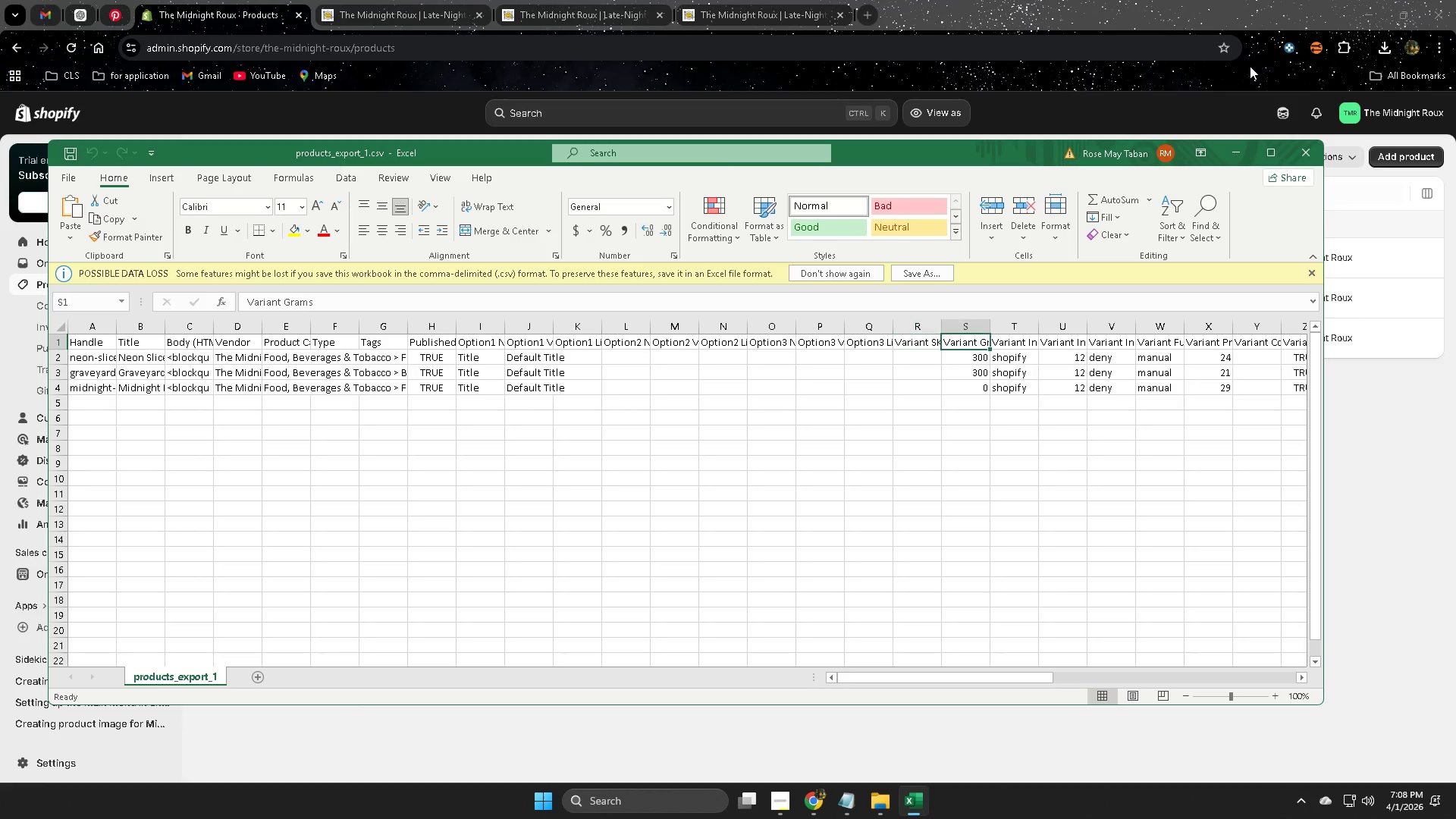 
key(ArrowRight)
 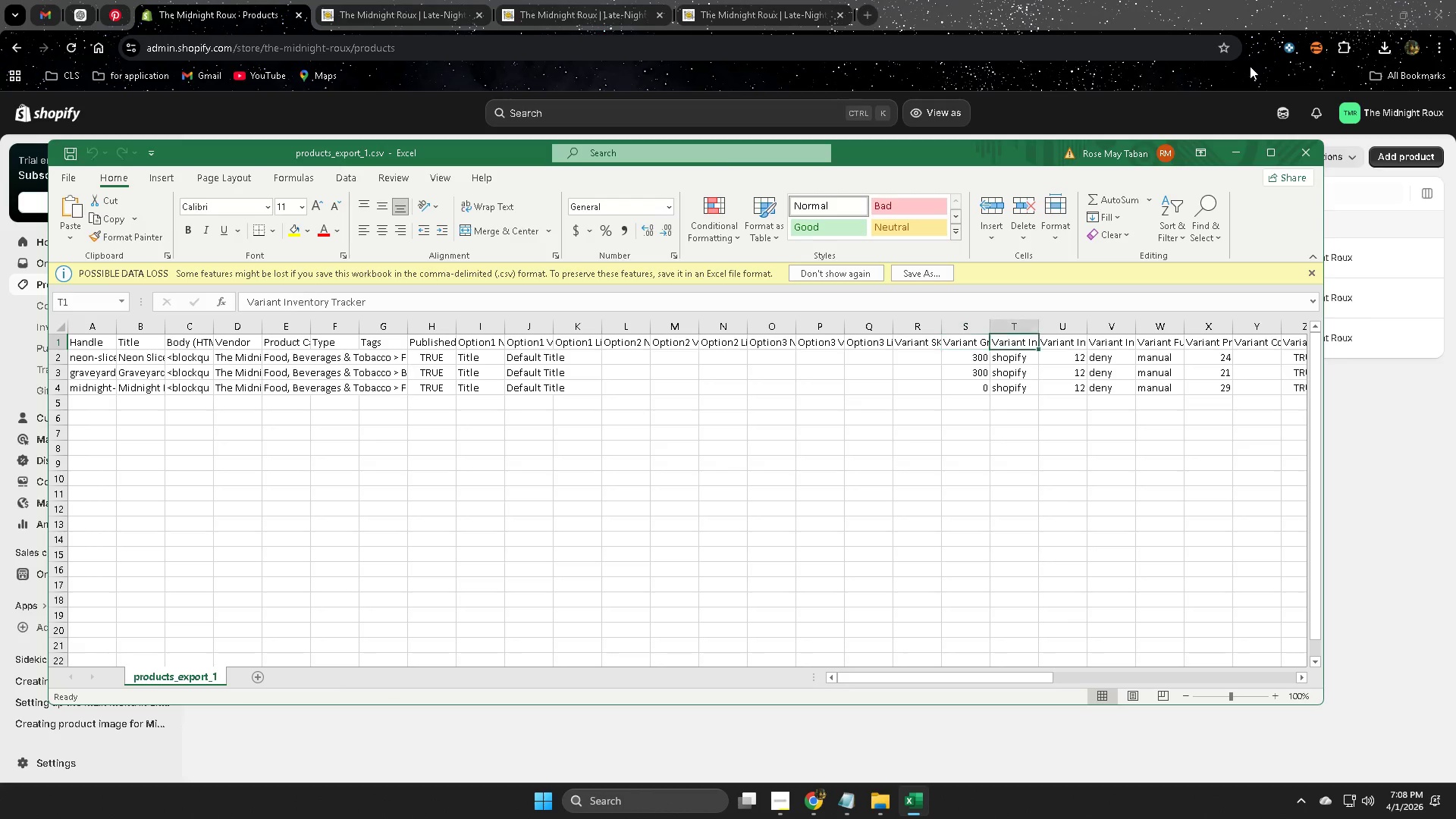 
key(ArrowRight)
 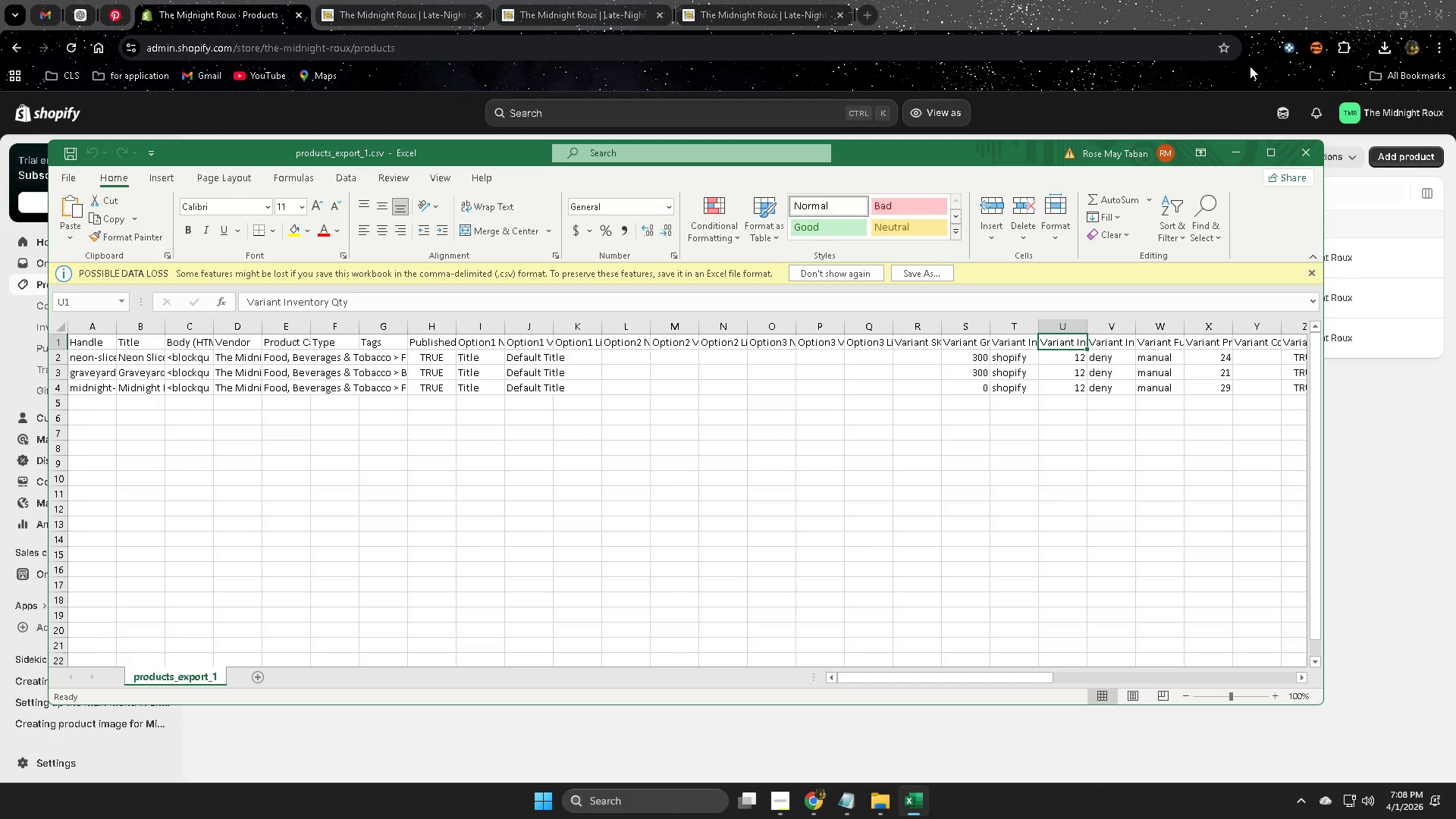 
key(ArrowRight)
 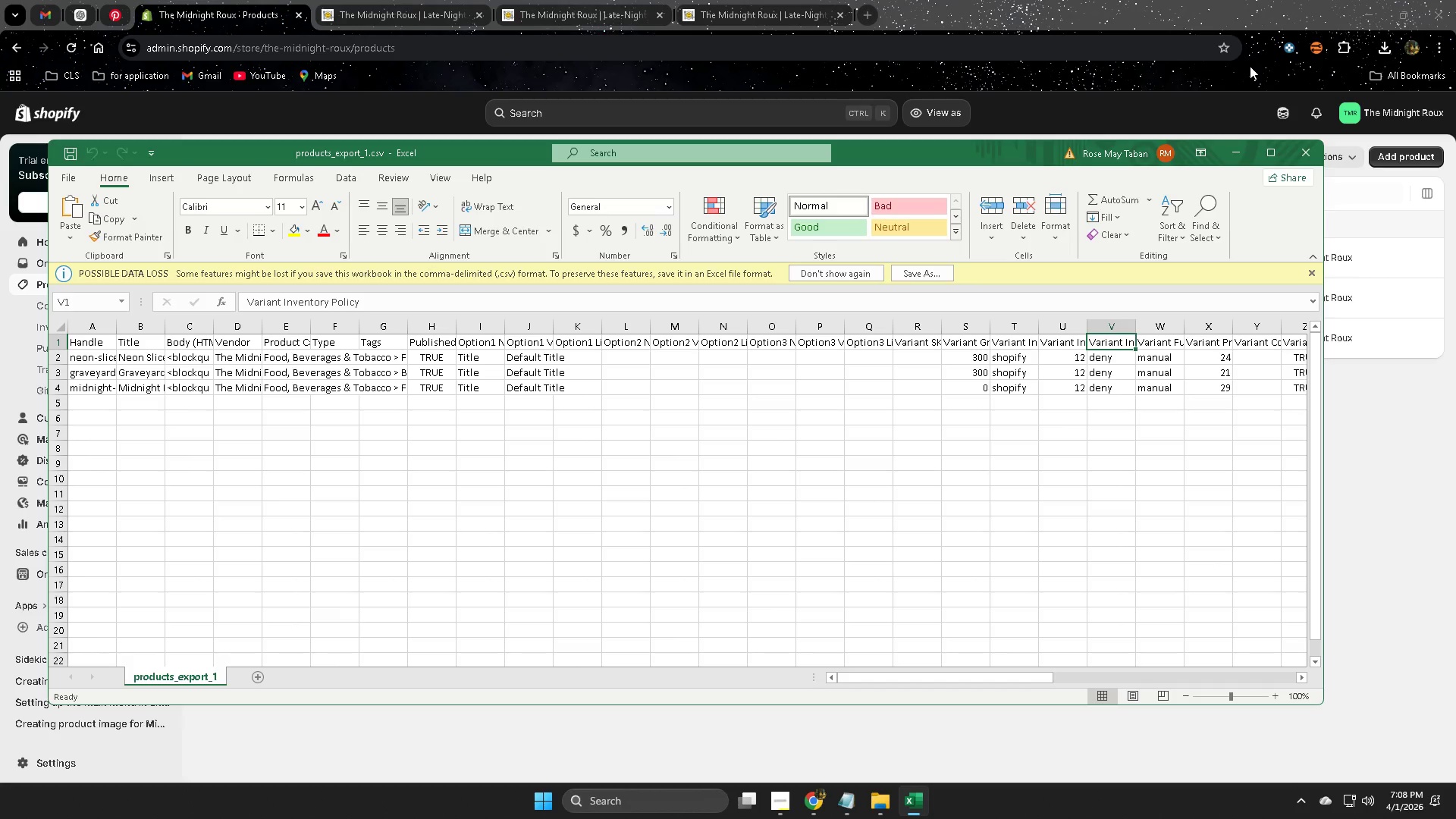 
key(ArrowRight)
 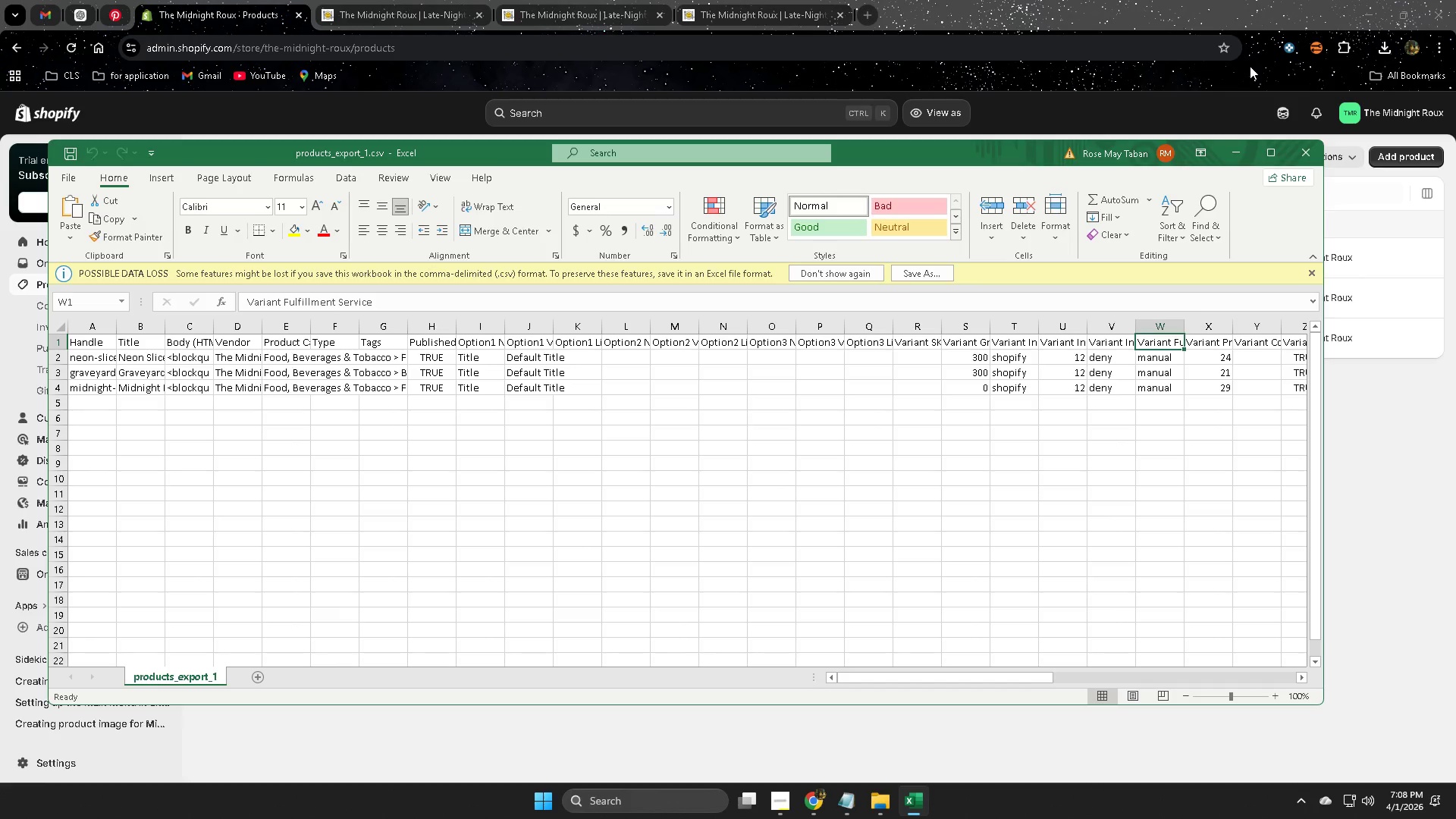 
key(ArrowRight)
 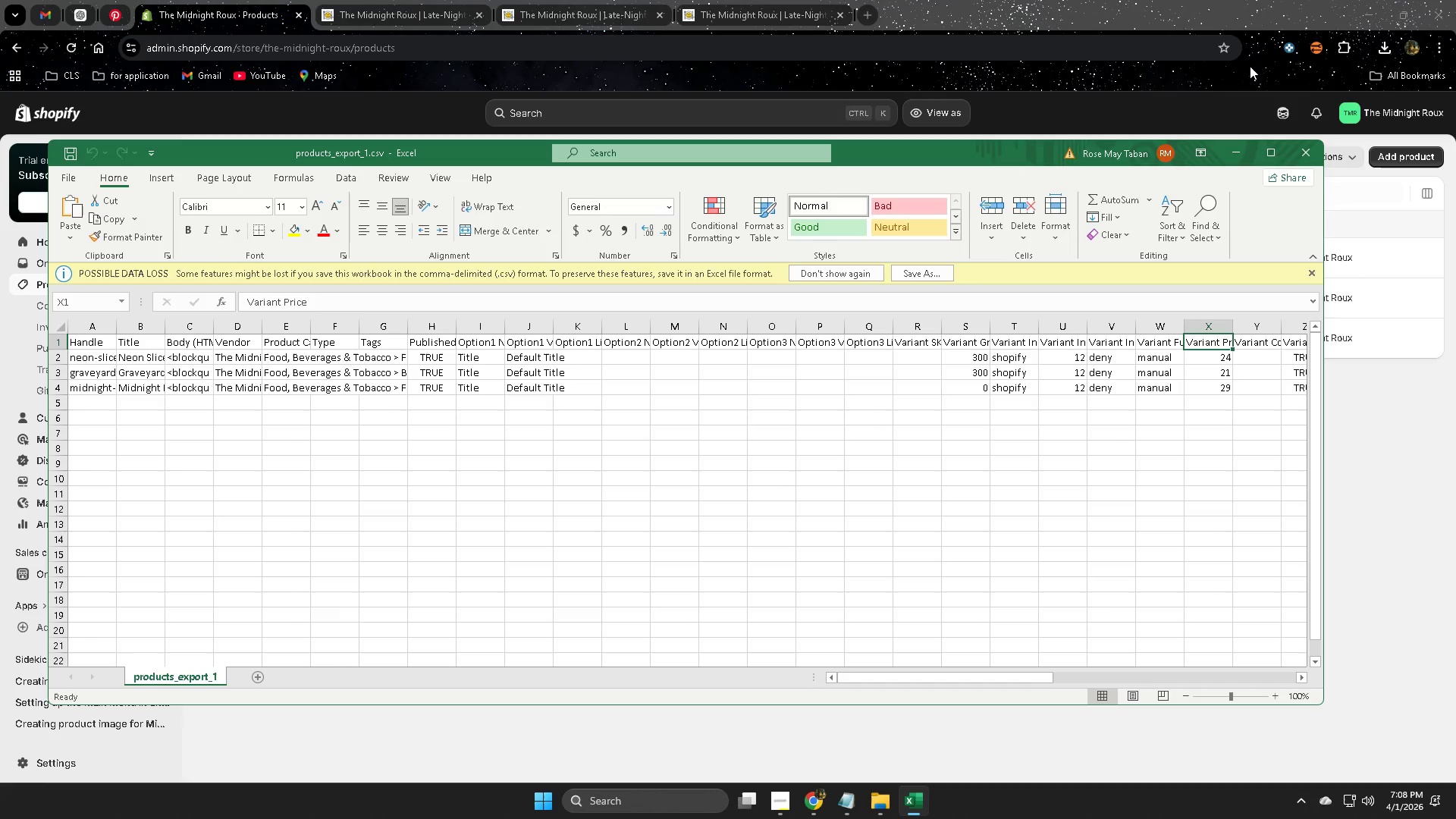 
key(ArrowRight)
 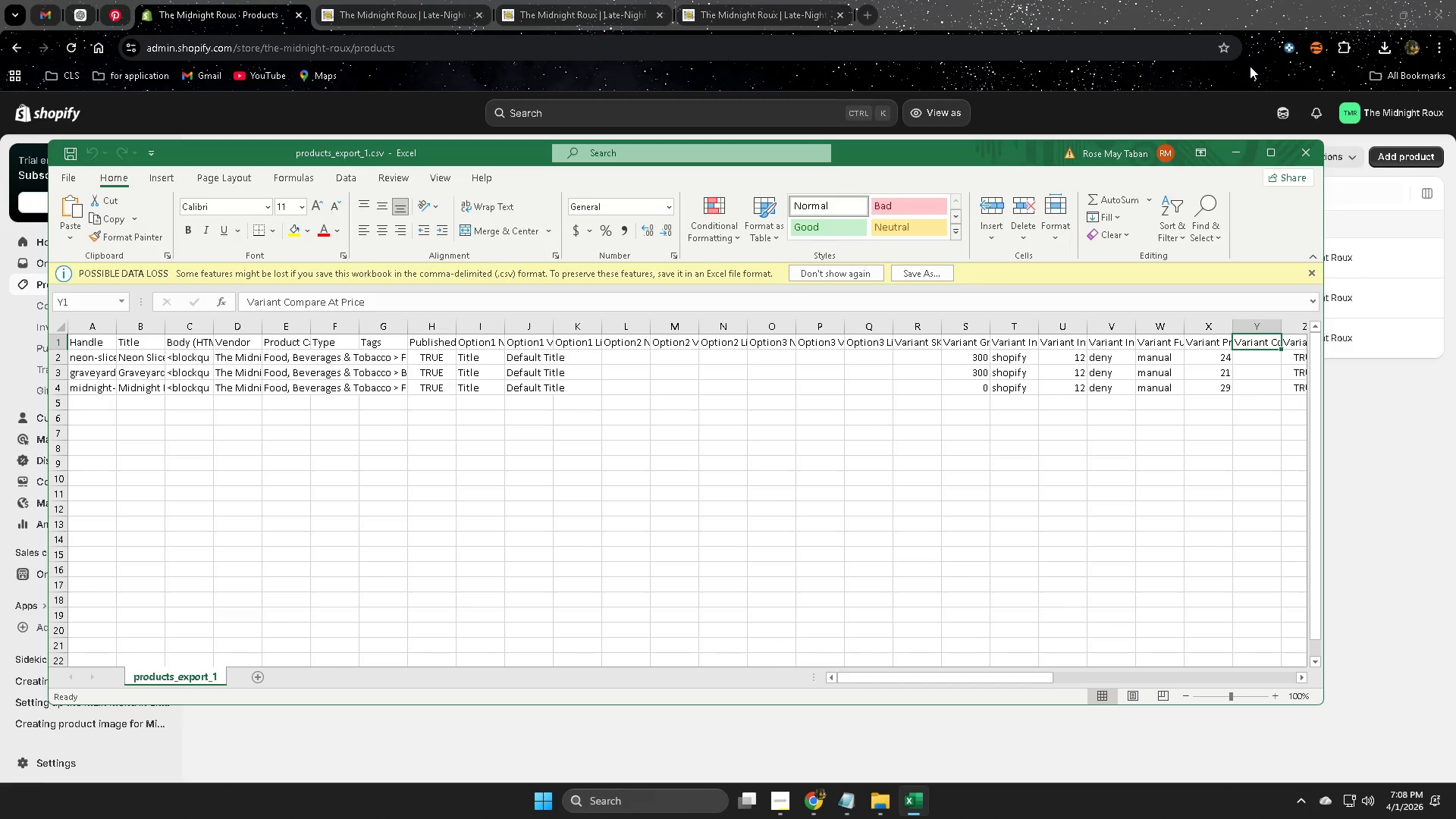 
key(ArrowRight)
 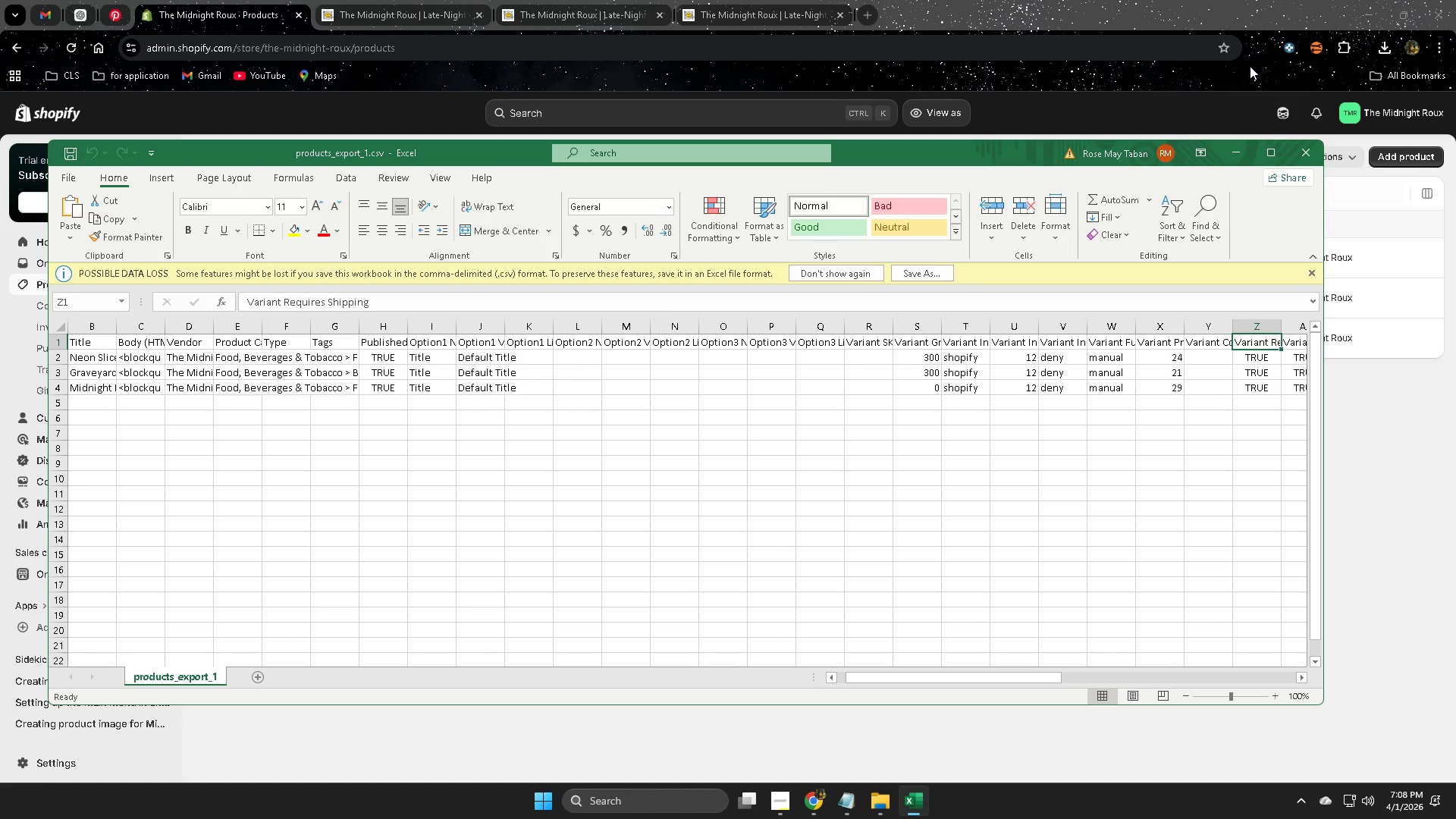 
key(ArrowRight)
 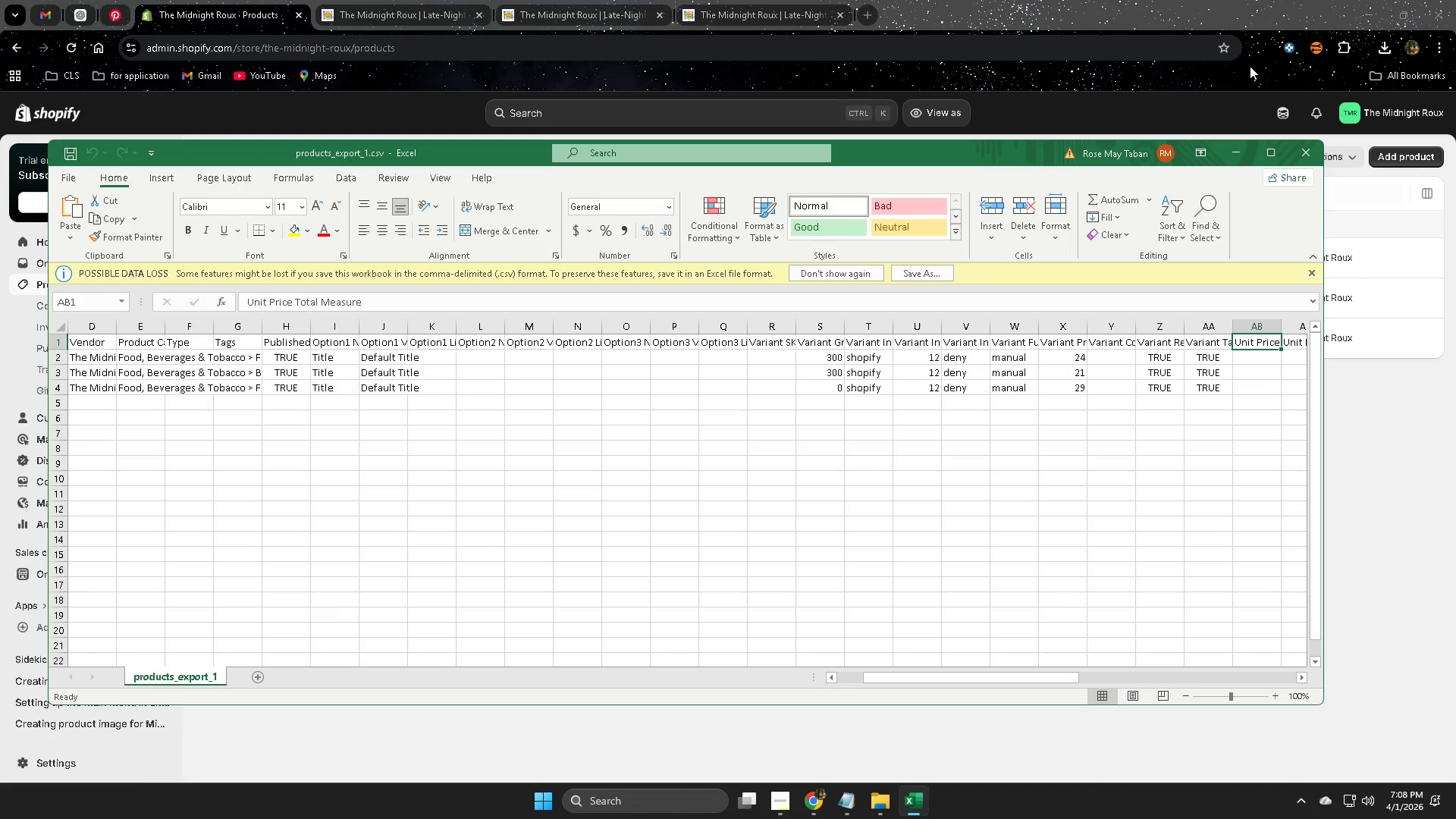 
key(ArrowRight)
 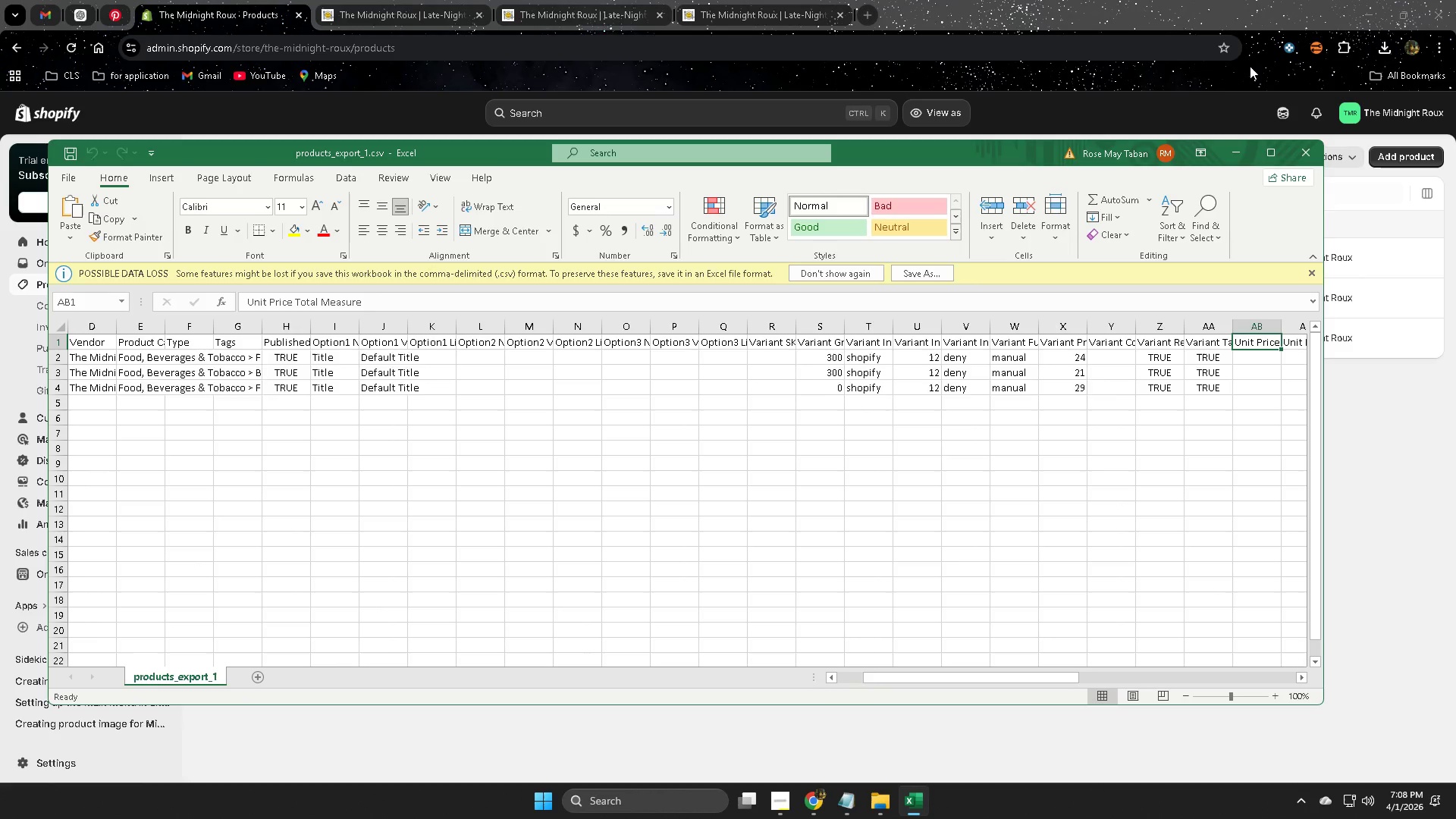 
key(ArrowRight)
 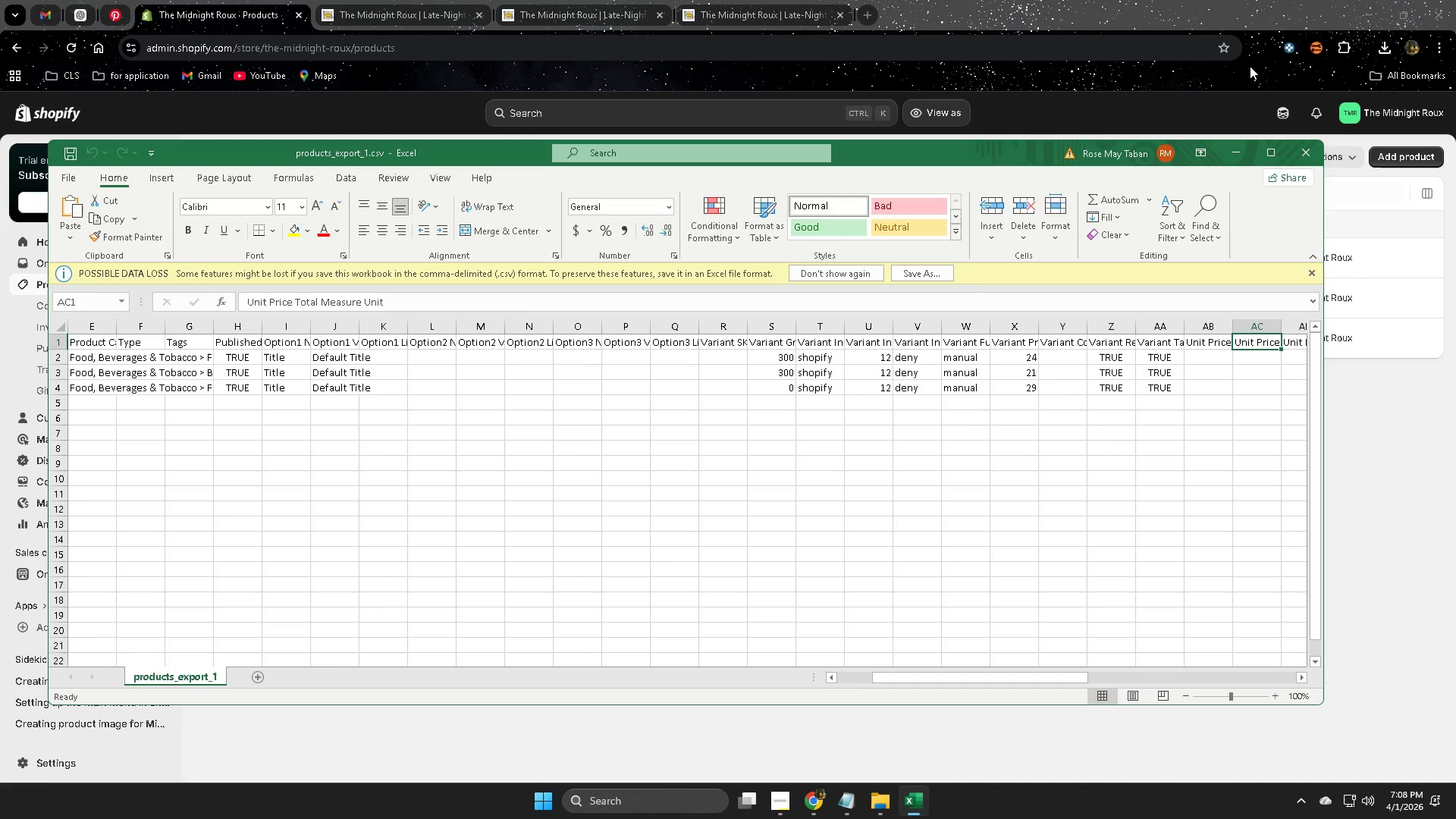 
key(ArrowRight)
 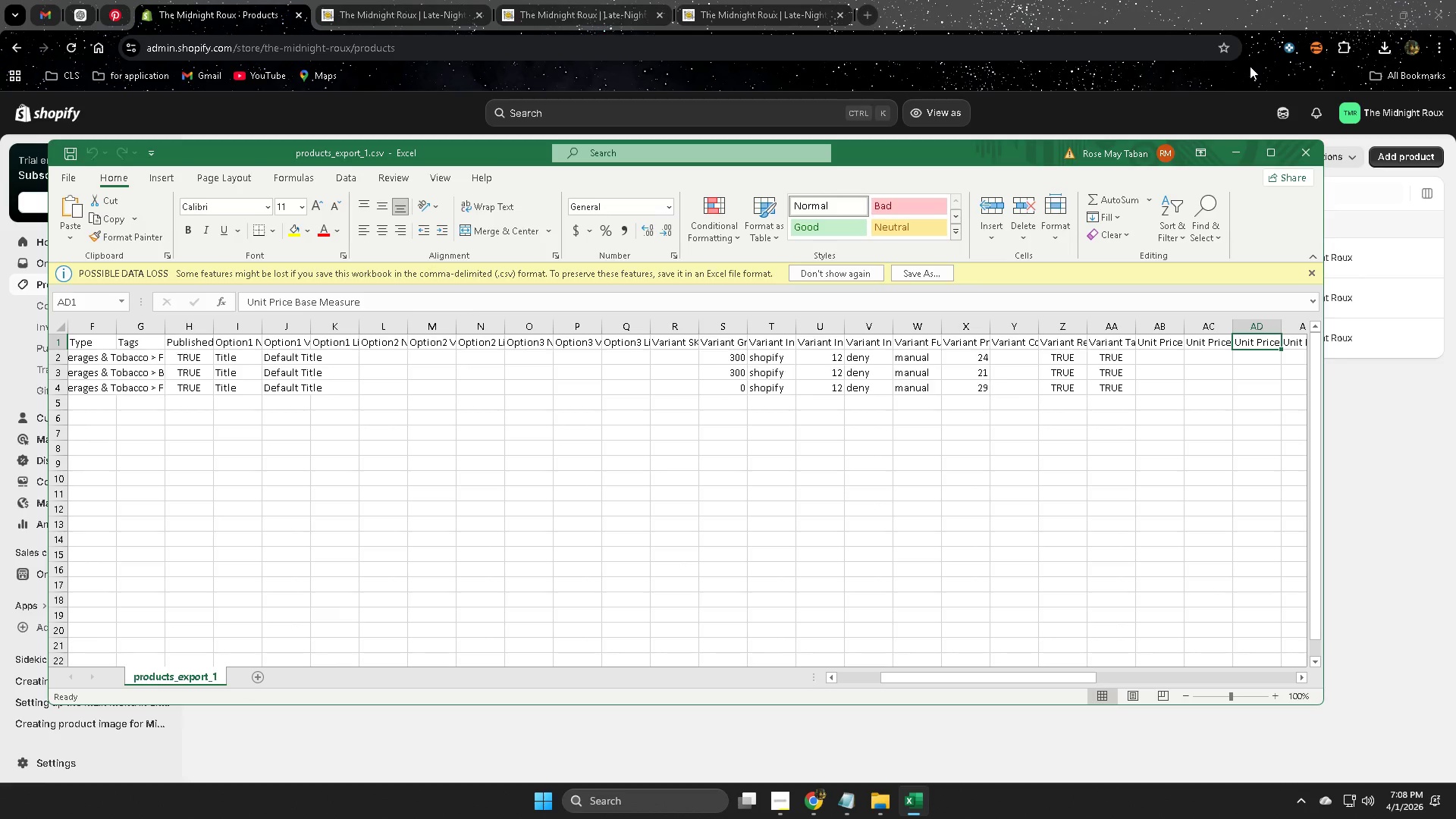 
key(ArrowRight)
 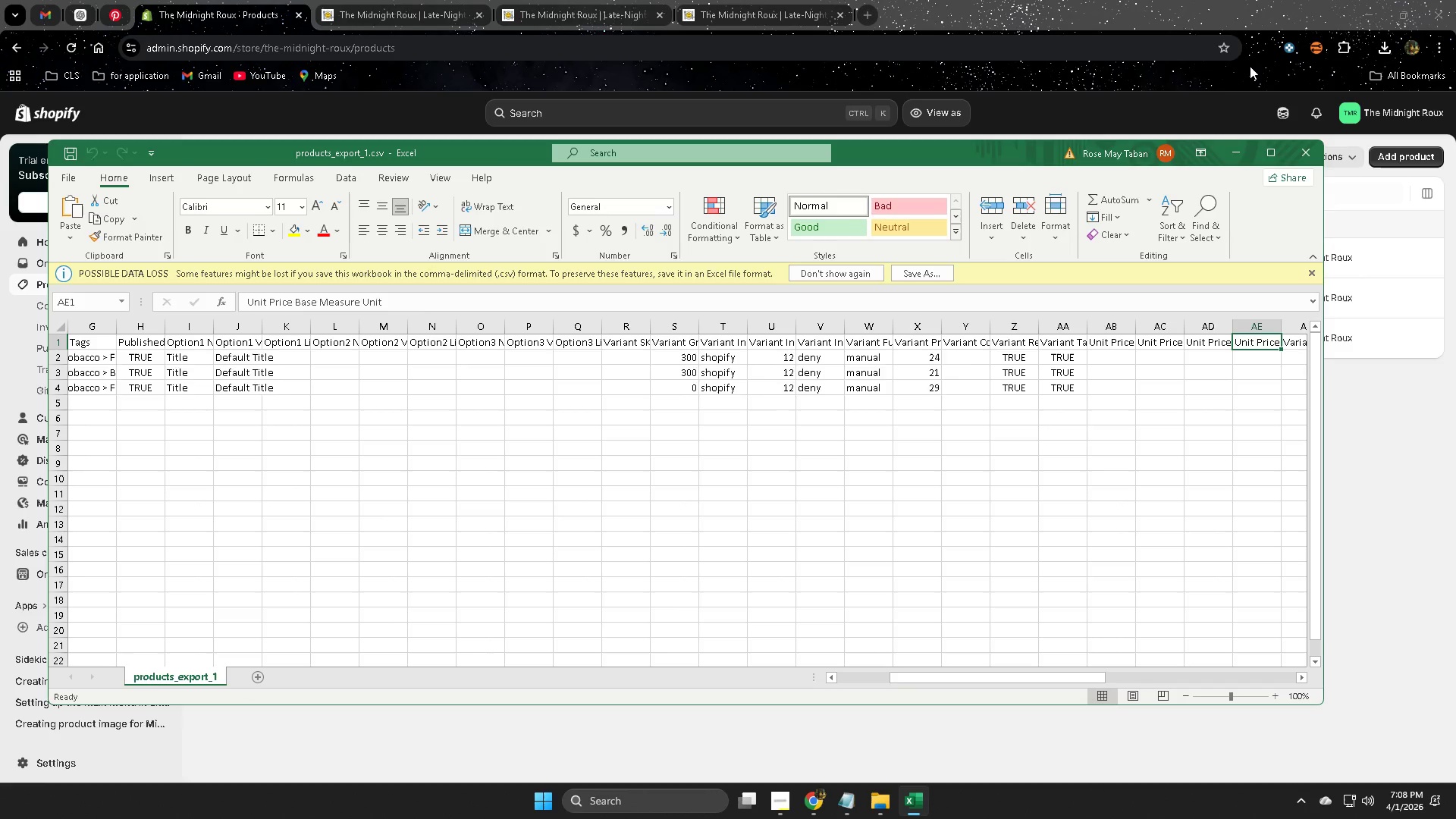 
key(ArrowRight)
 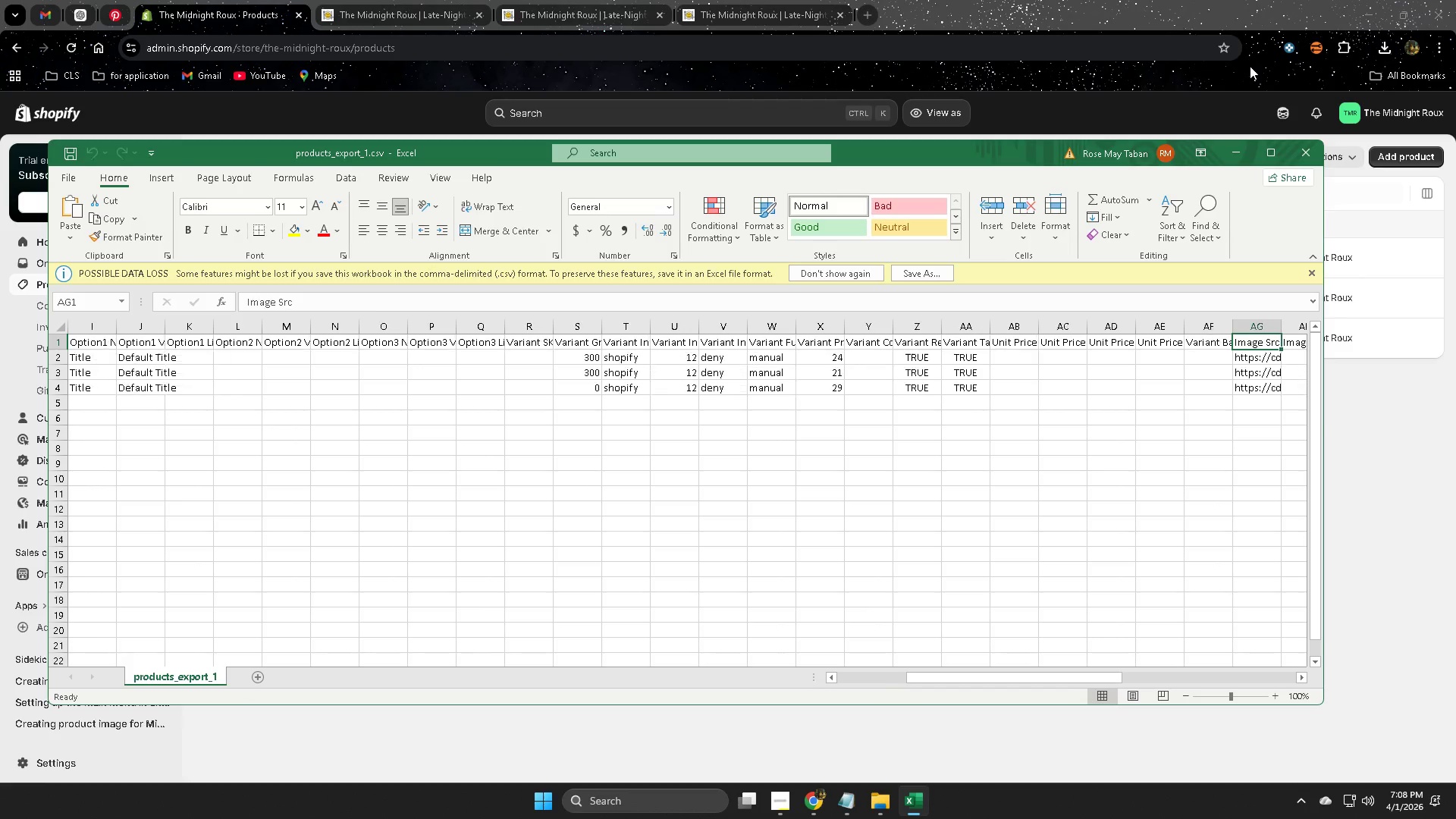 
key(ArrowRight)
 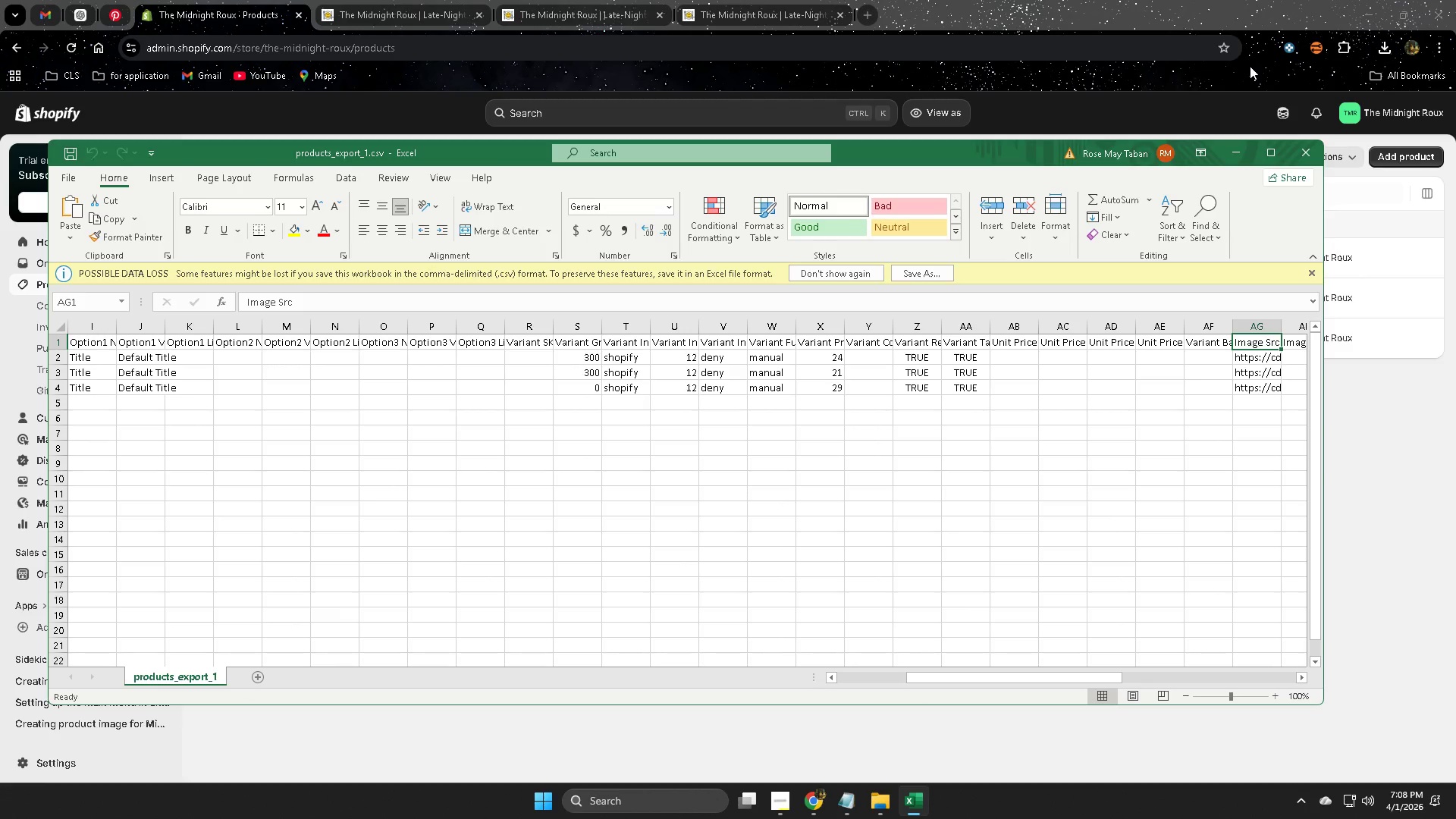 
key(ArrowRight)
 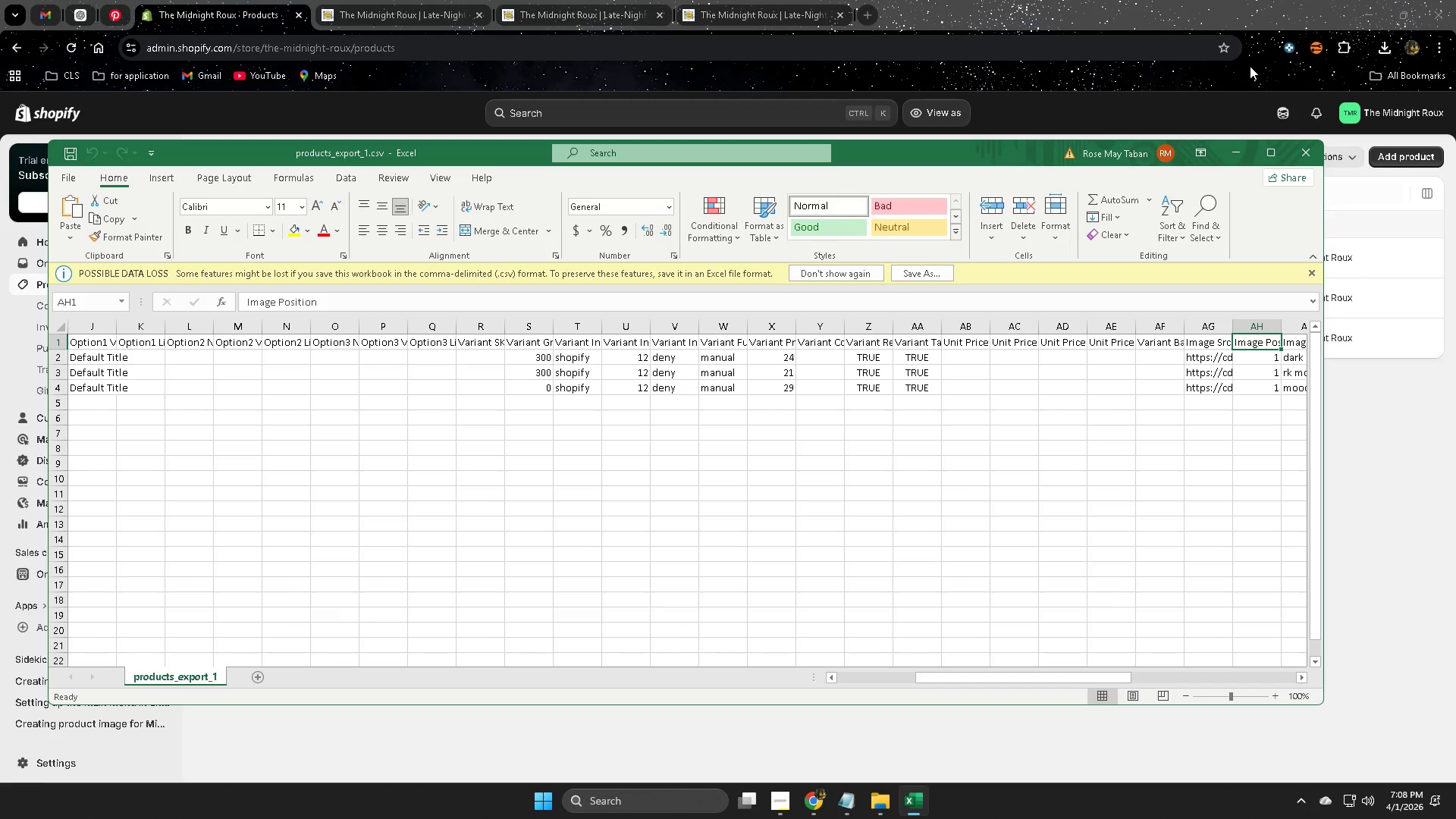 
key(ArrowRight)
 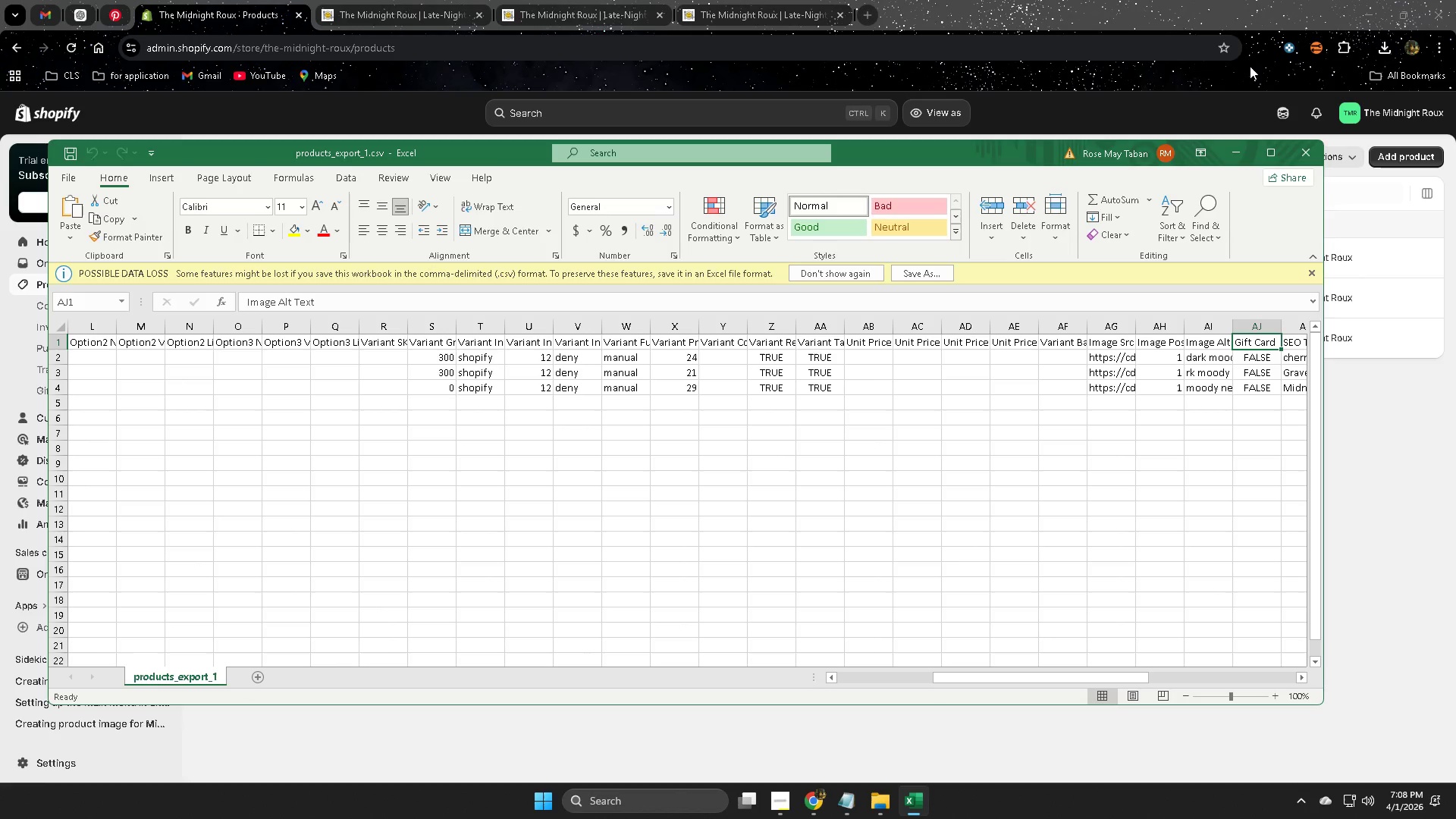 
key(ArrowRight)
 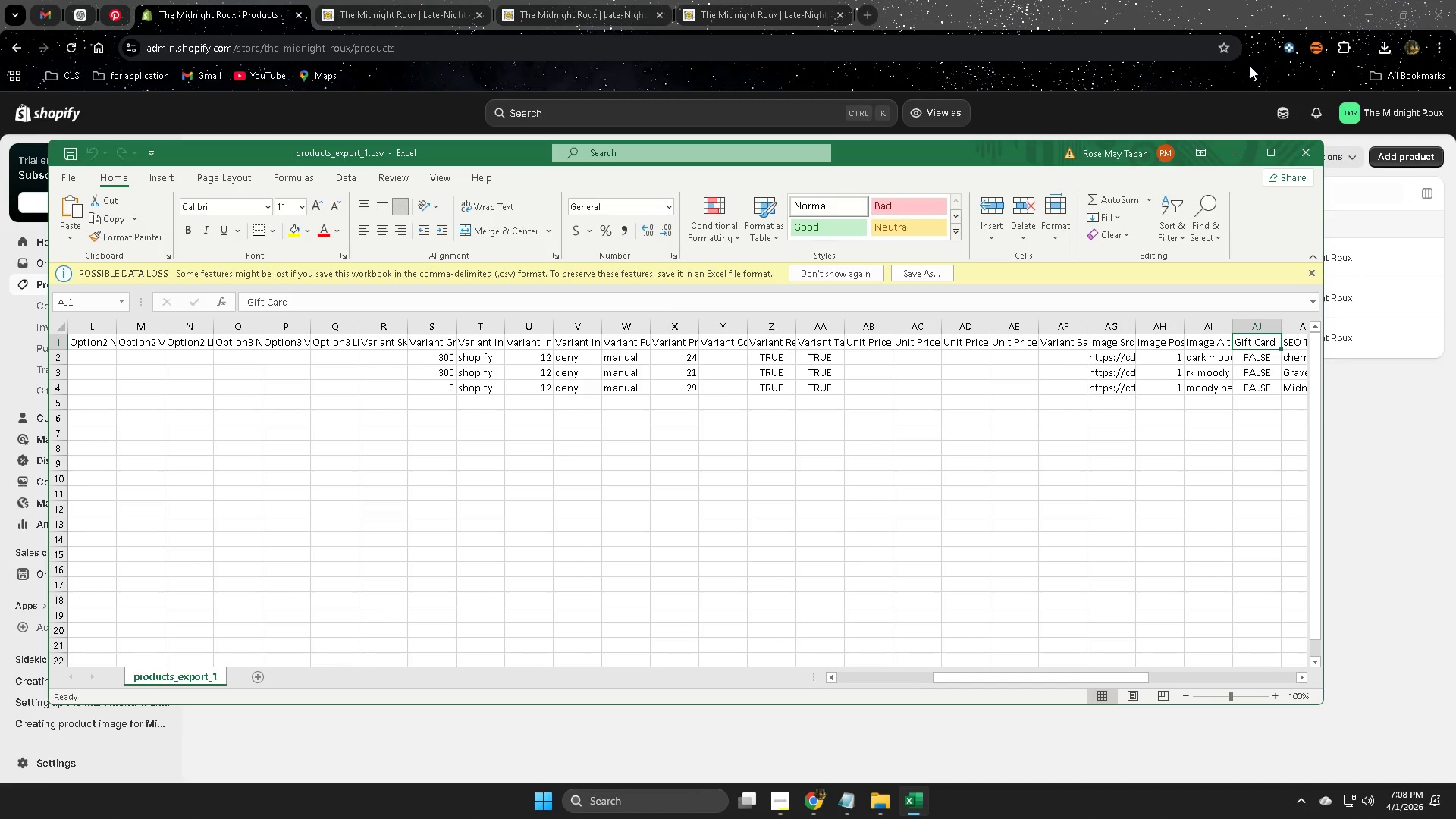 
key(ArrowRight)
 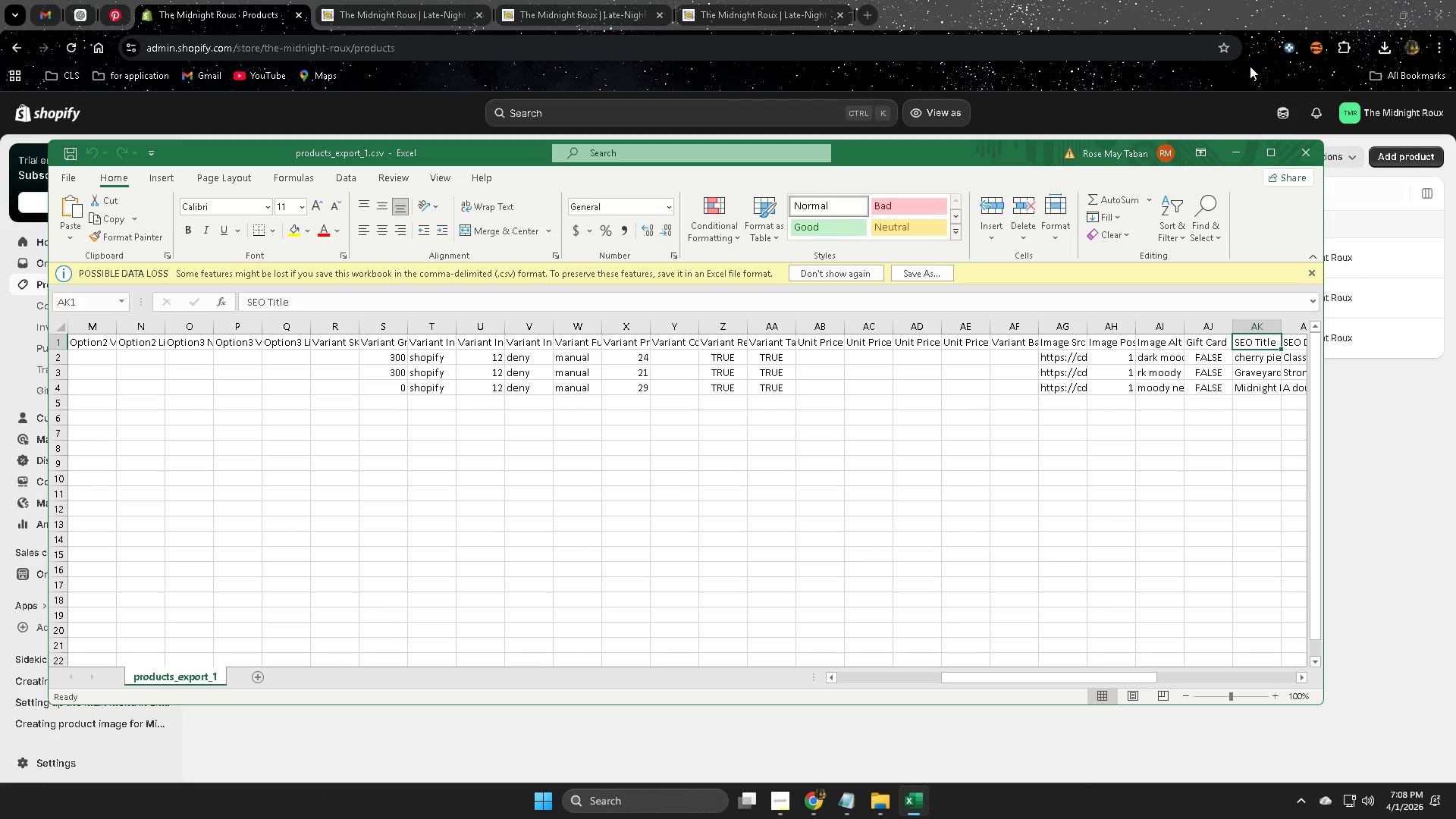 
key(ArrowRight)
 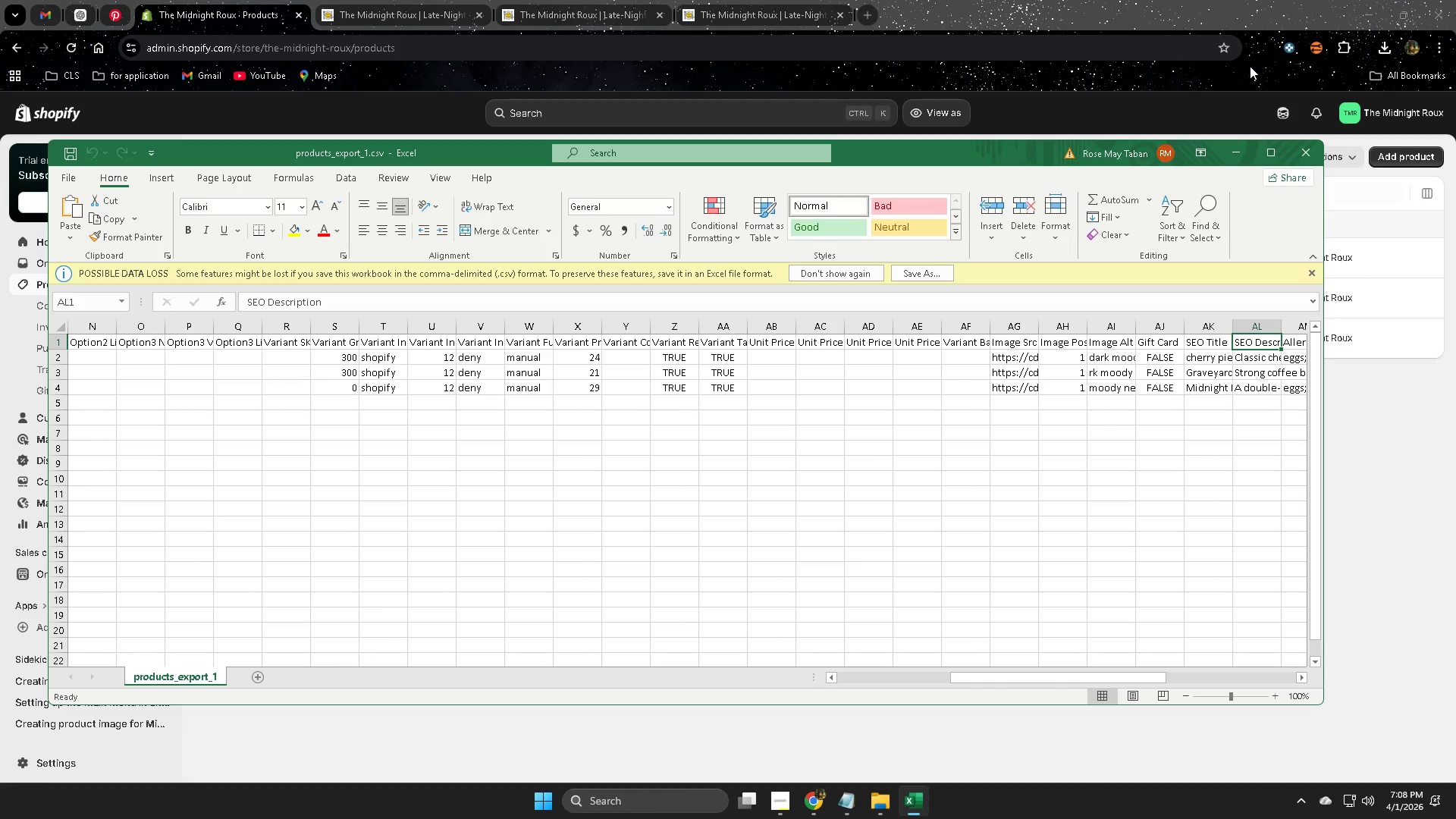 
key(ArrowRight)
 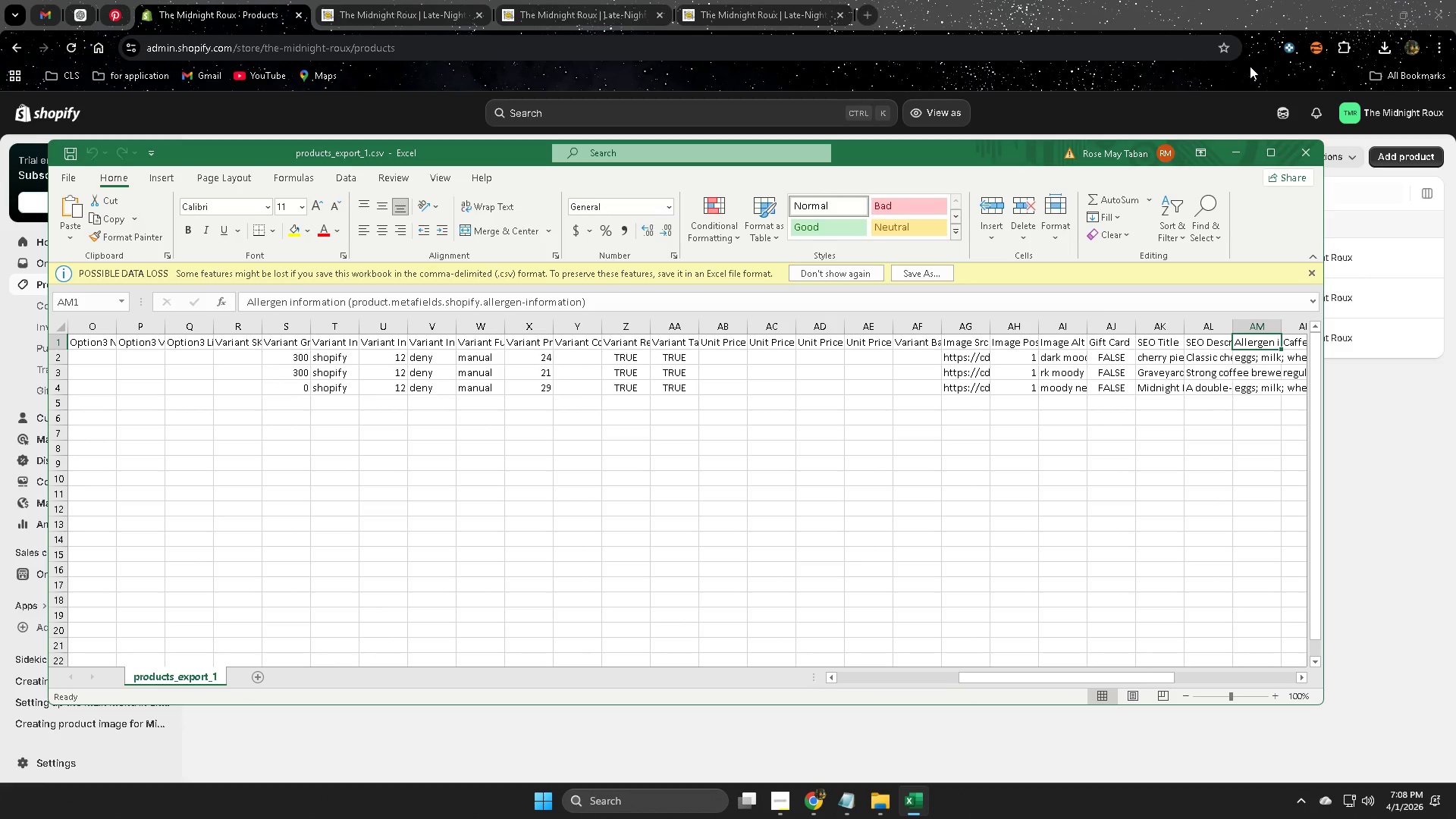 
key(ArrowRight)
 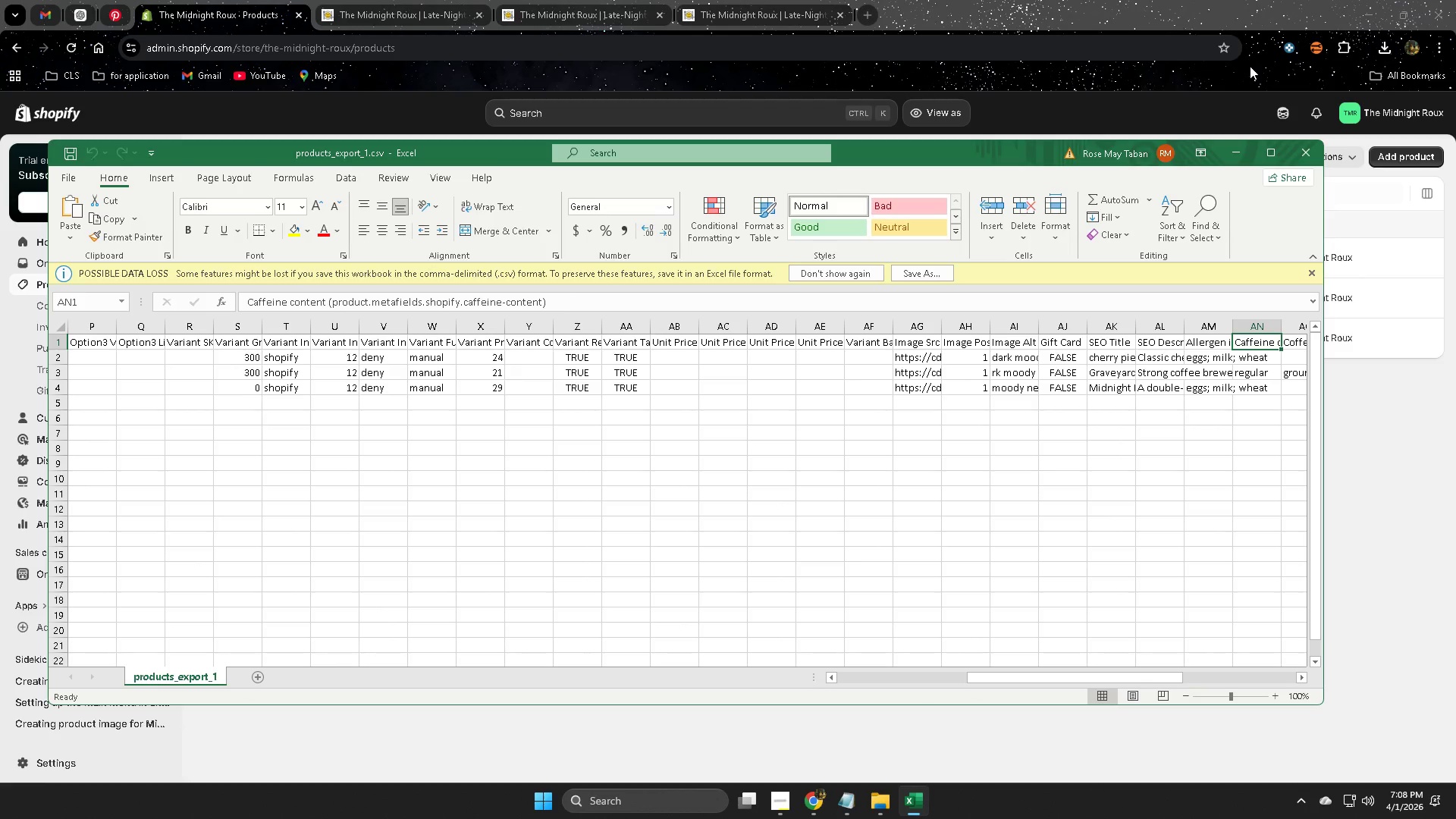 
key(ArrowRight)
 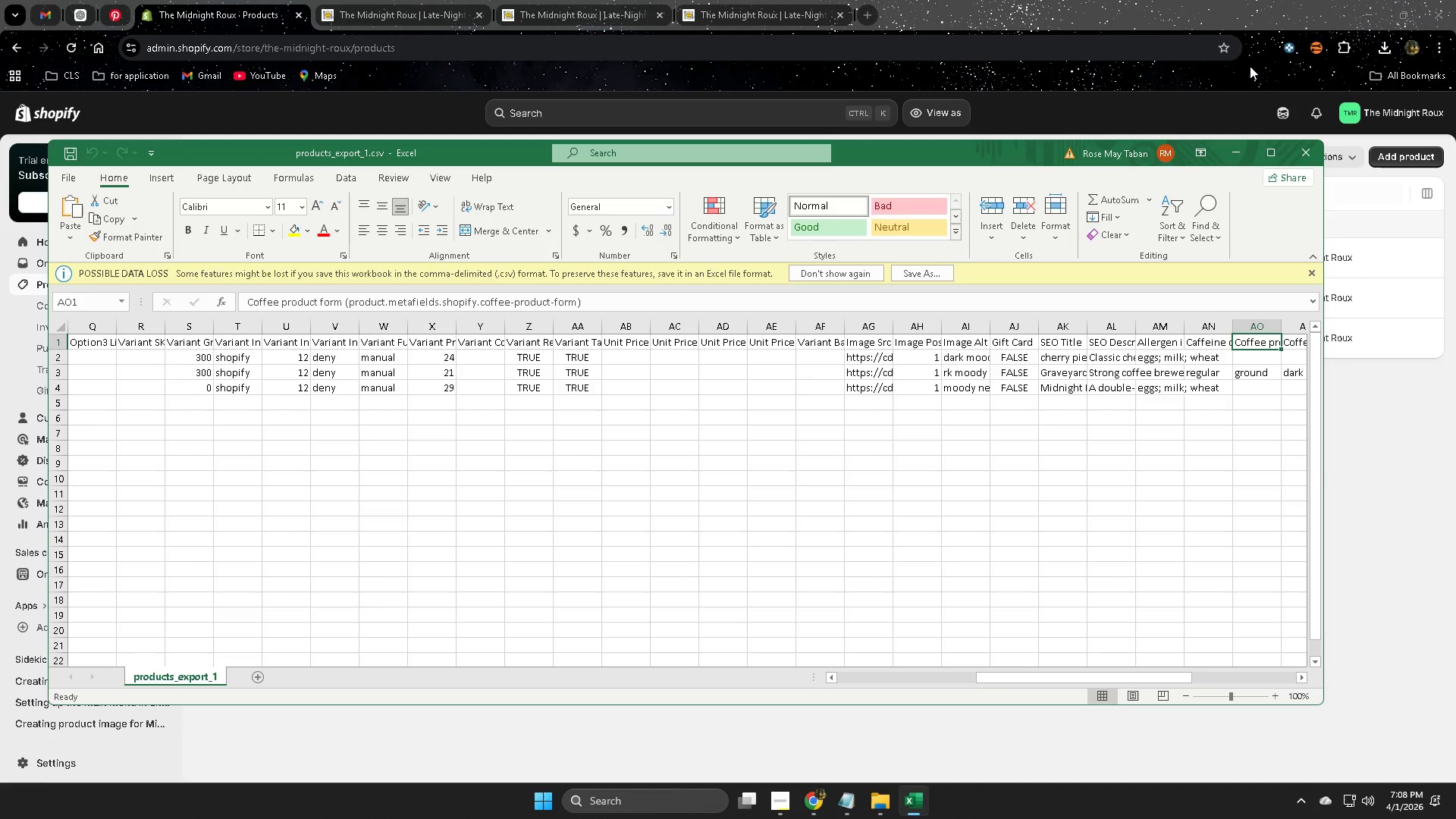 
key(ArrowRight)
 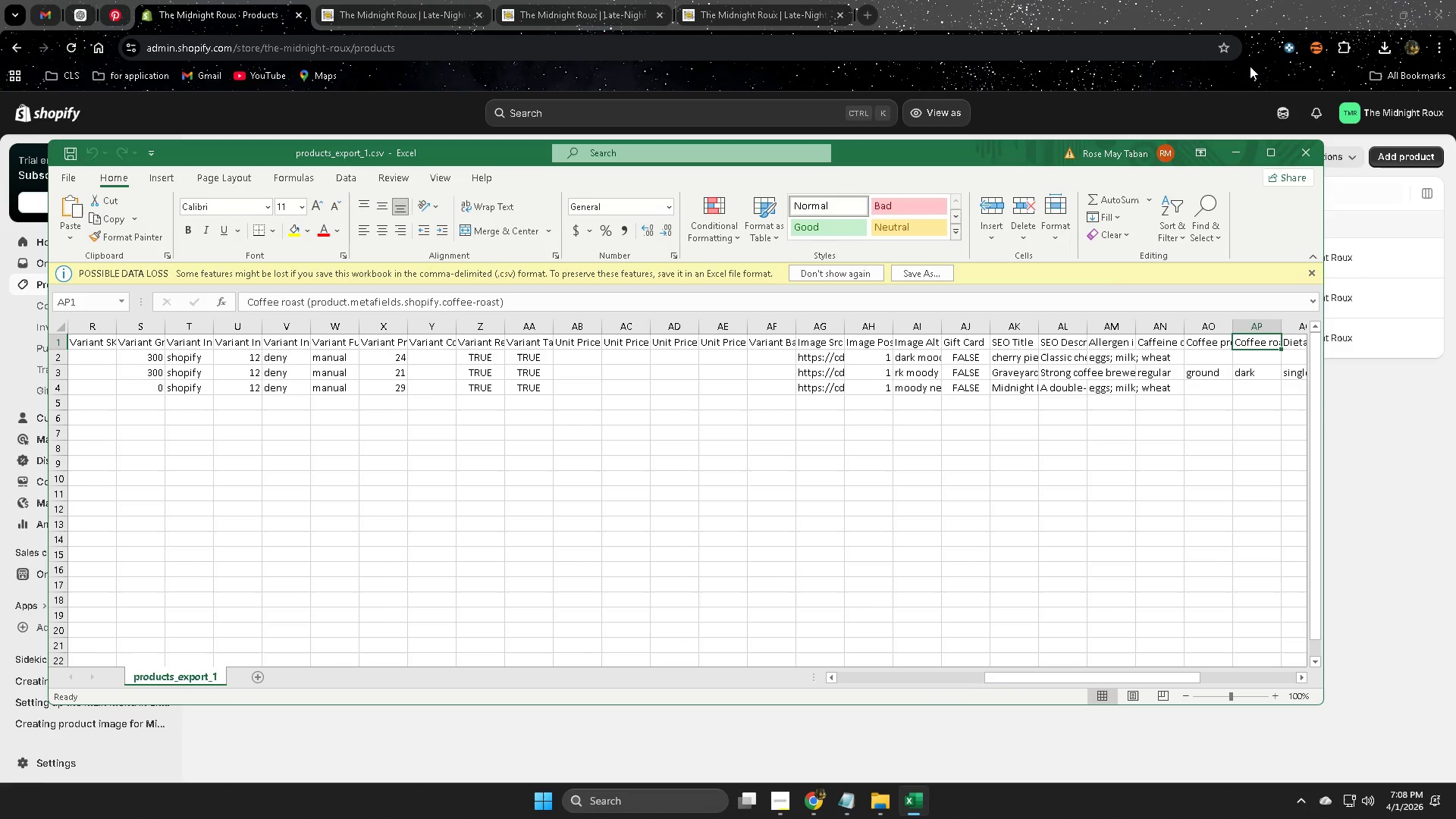 
key(ArrowRight)
 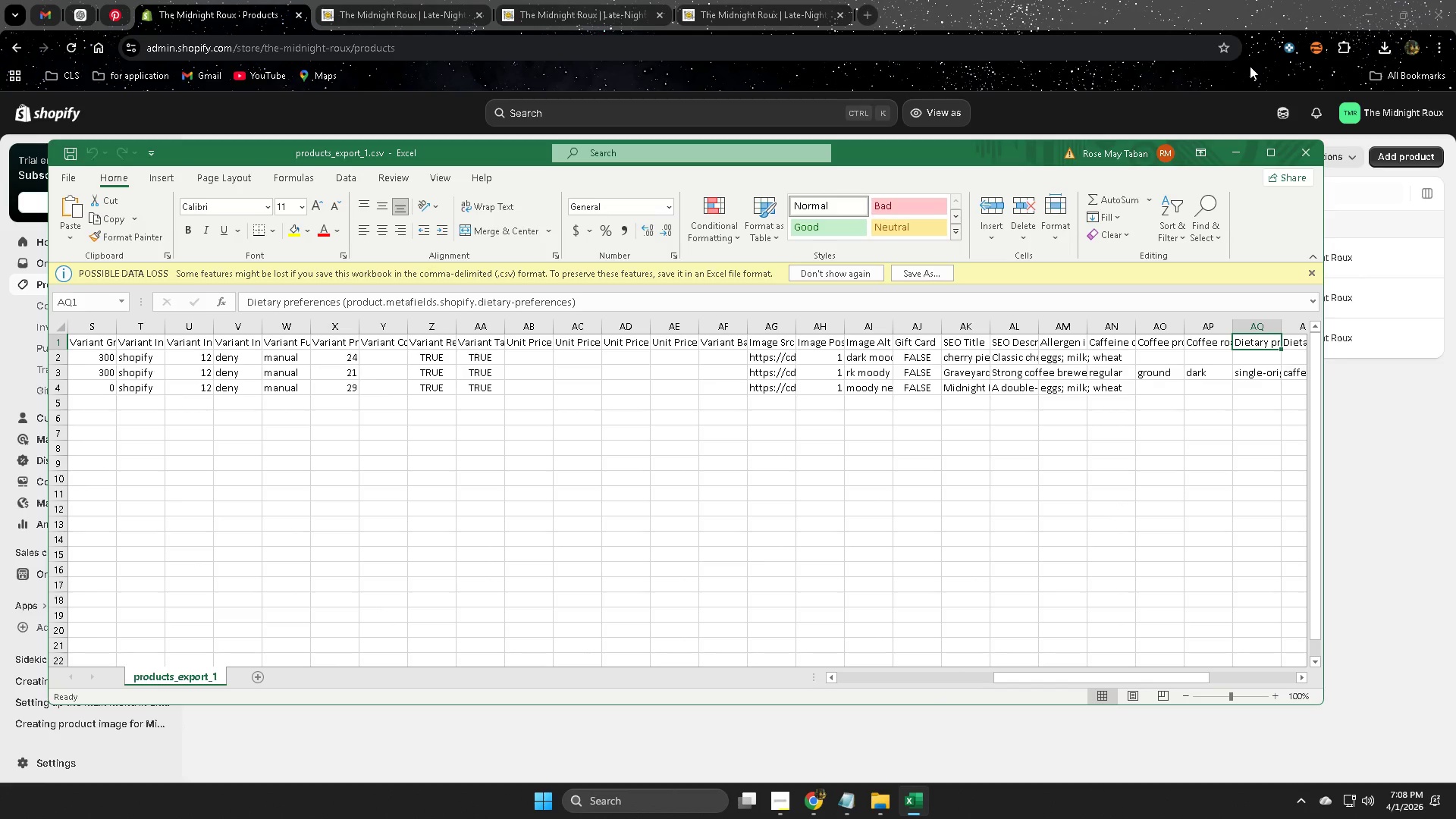 
key(ArrowRight)
 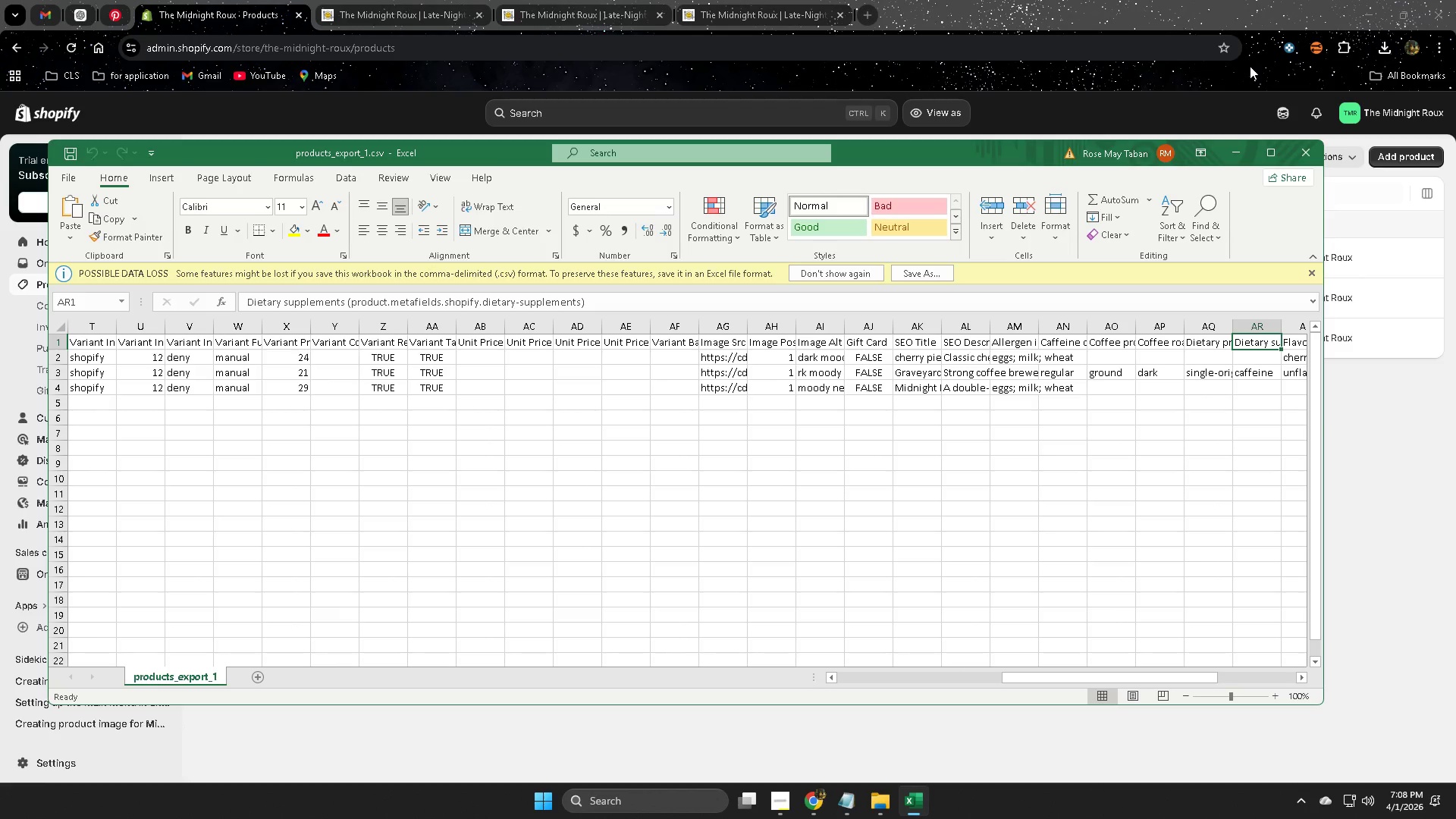 
key(ArrowRight)
 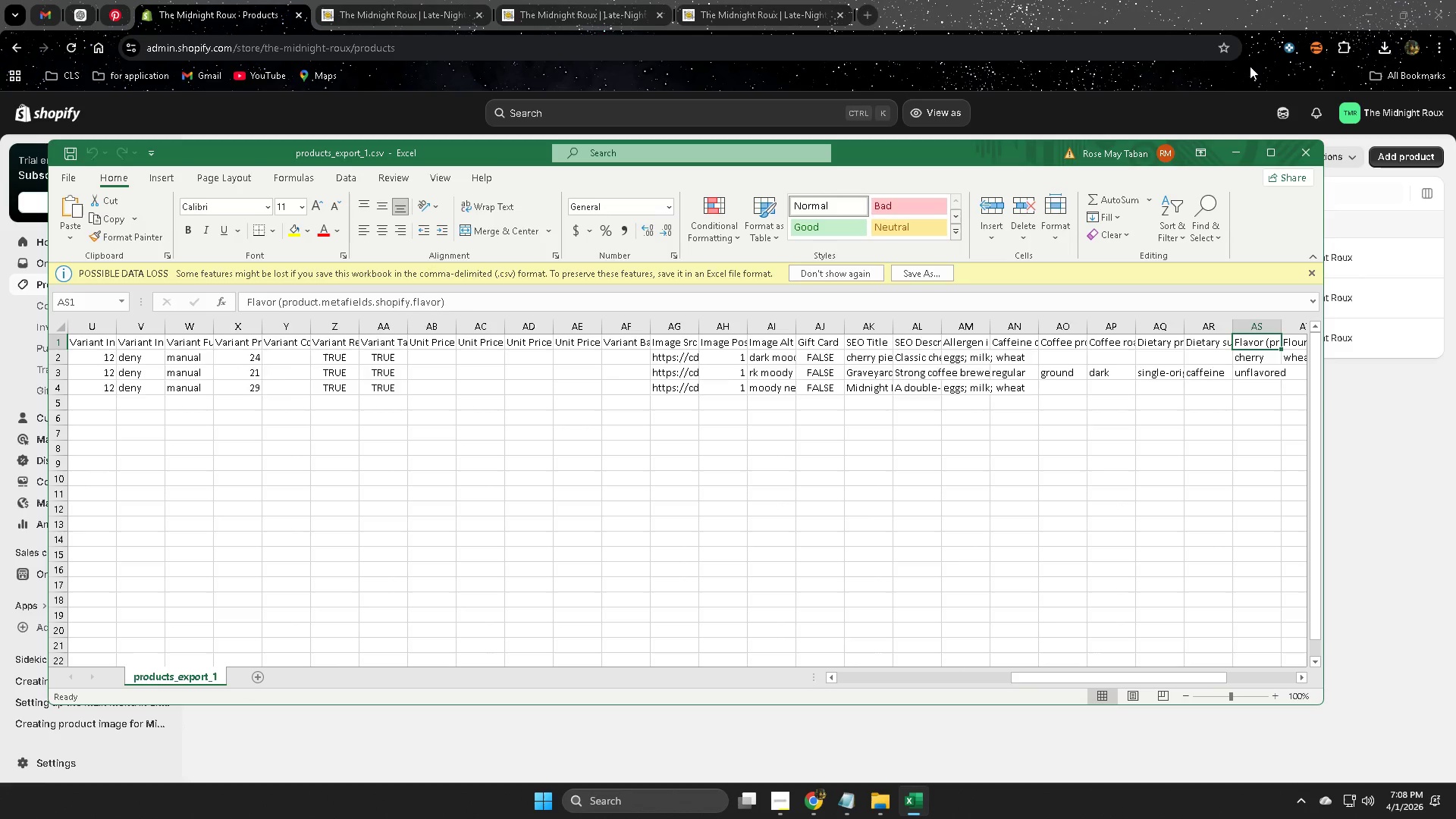 
key(ArrowRight)
 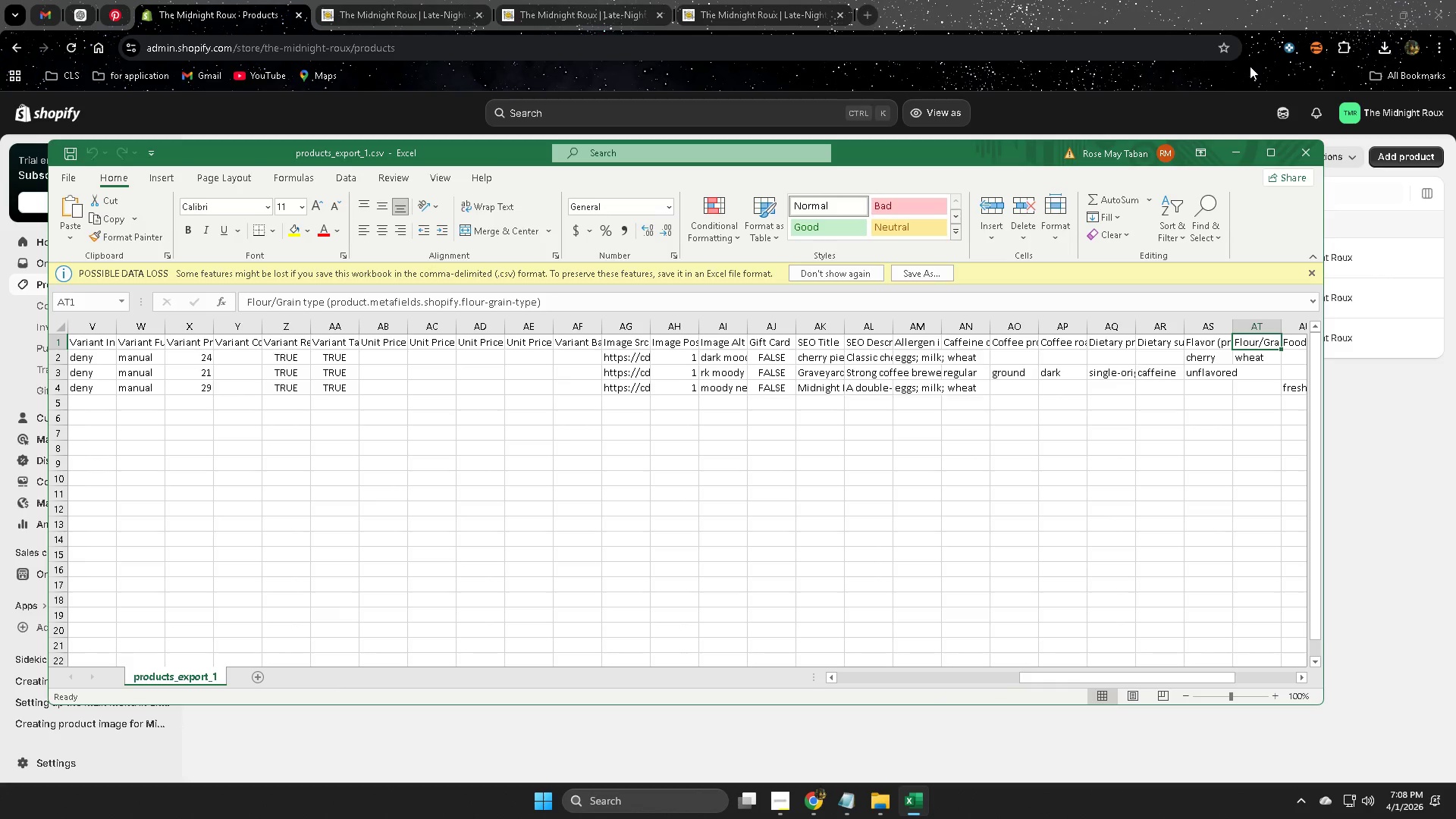 
key(ArrowRight)
 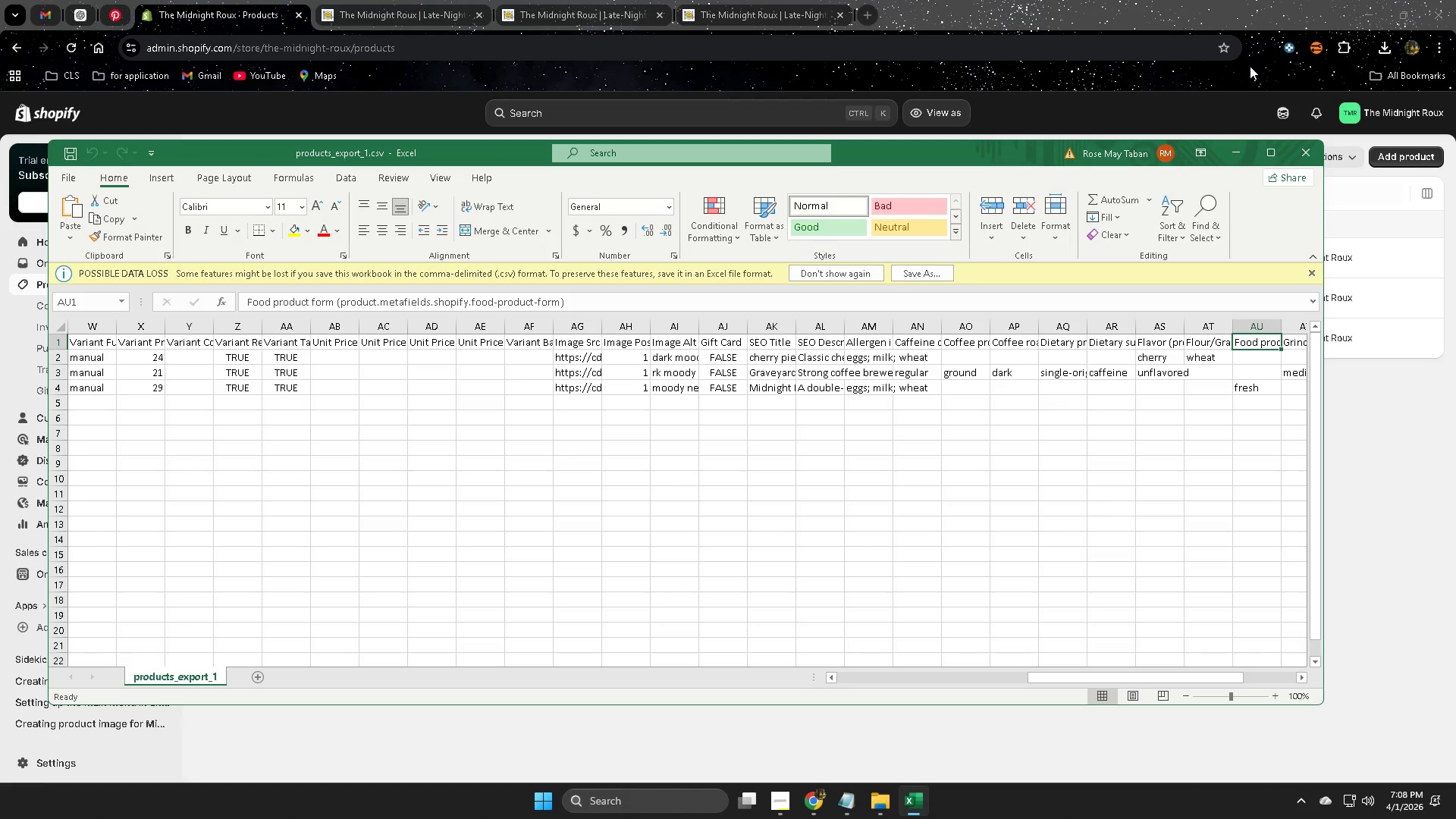 
key(ArrowRight)
 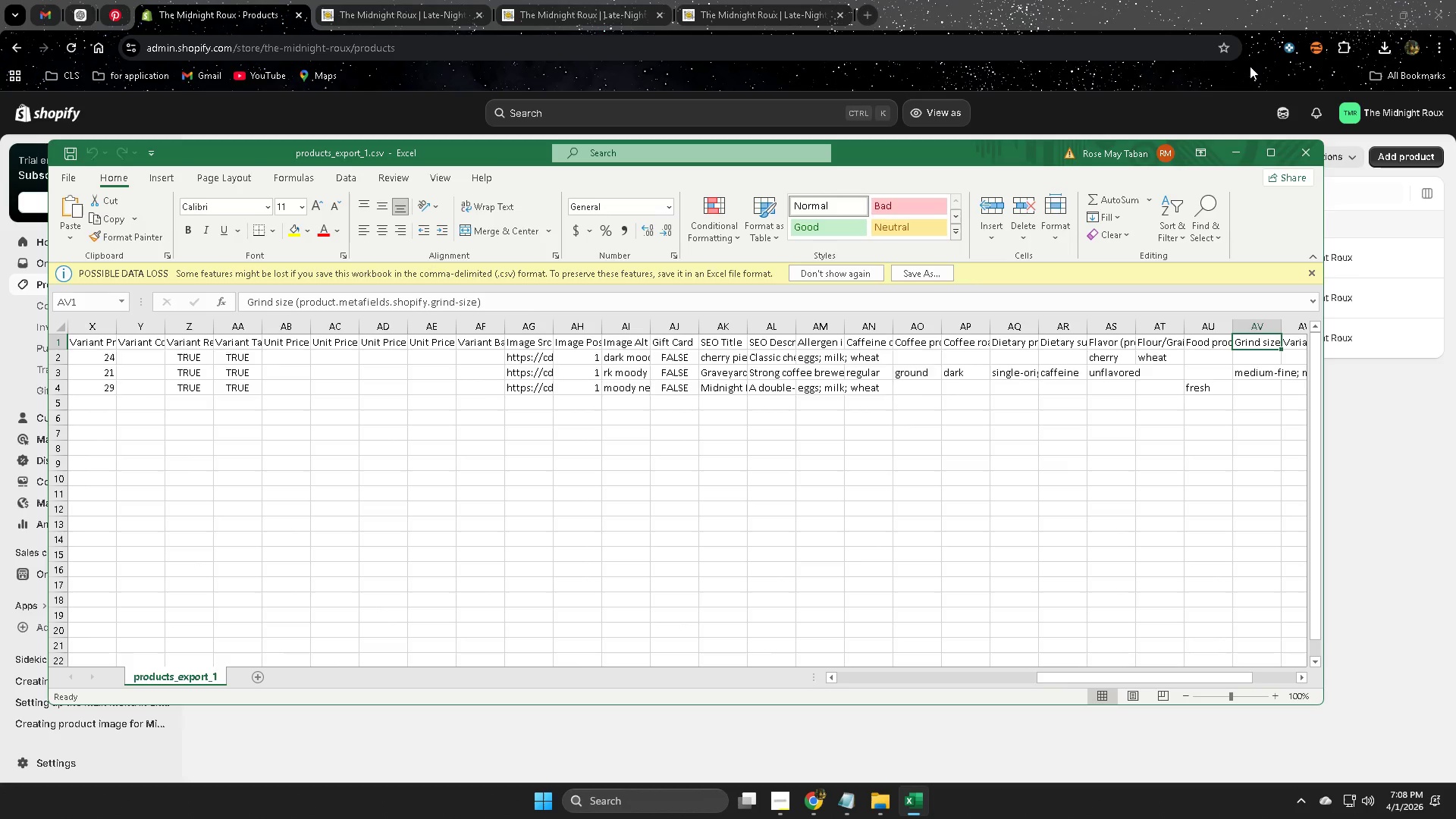 
key(ArrowRight)
 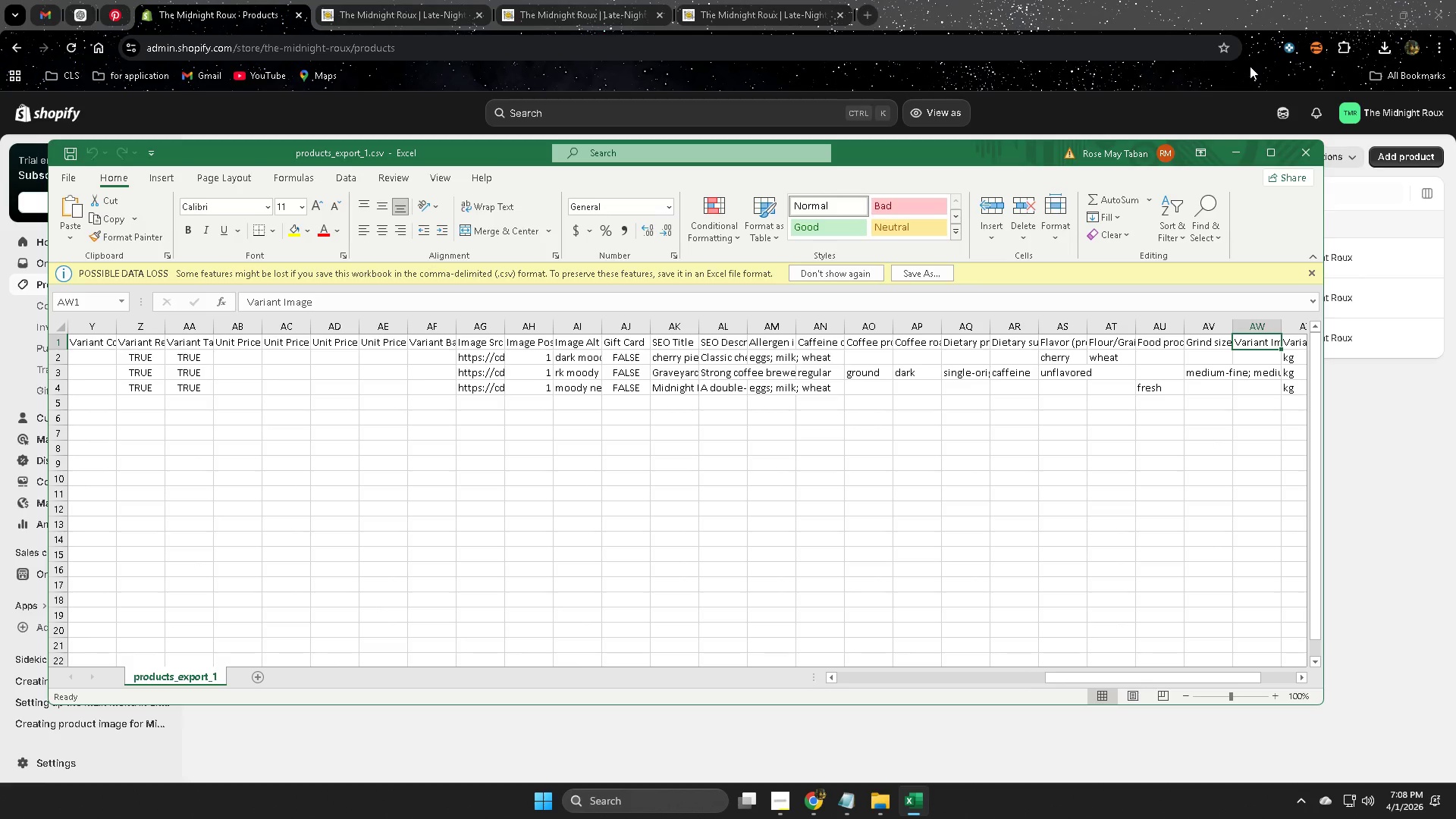 
key(ArrowRight)
 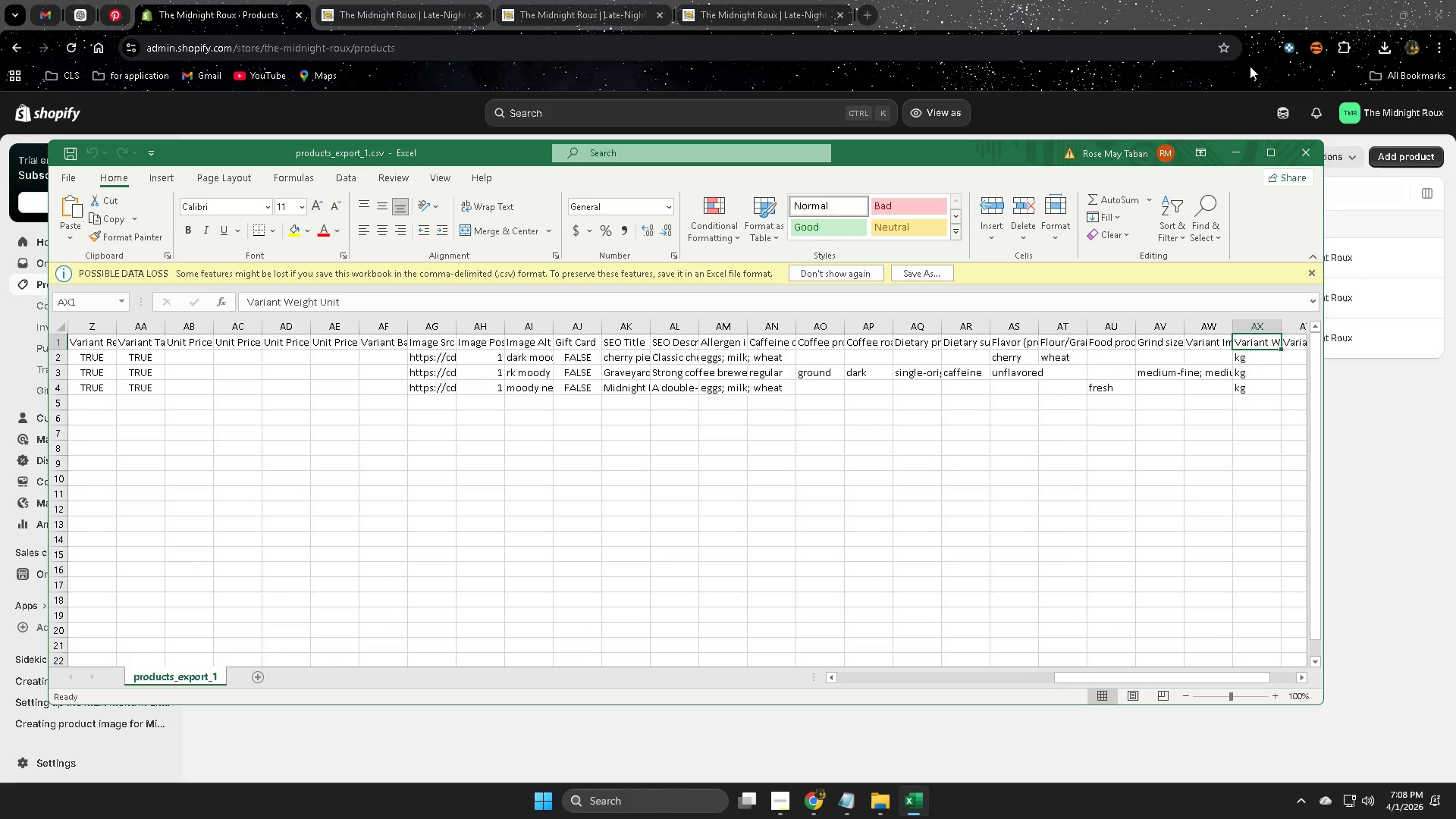 
key(ArrowRight)
 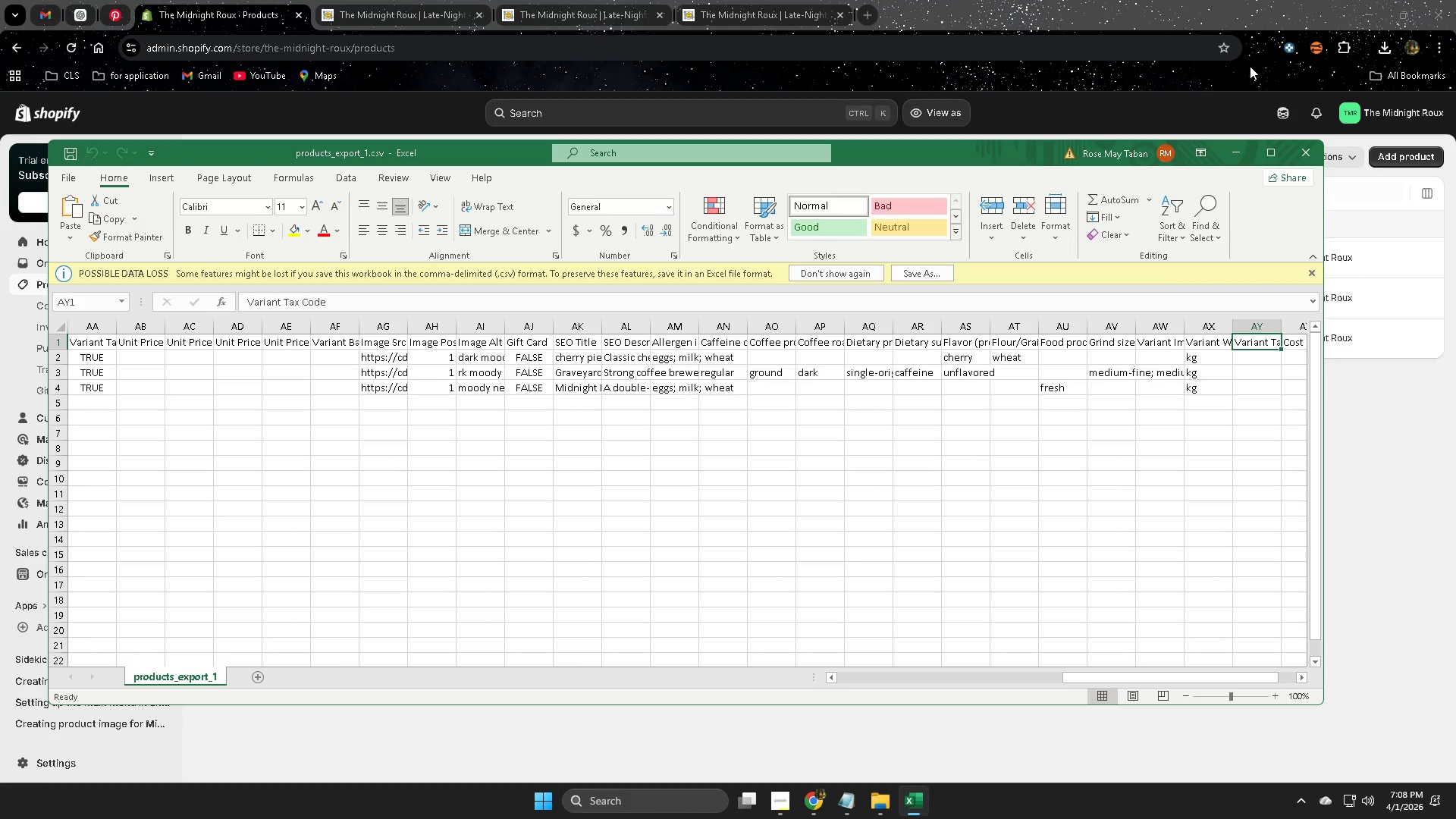 
key(ArrowRight)
 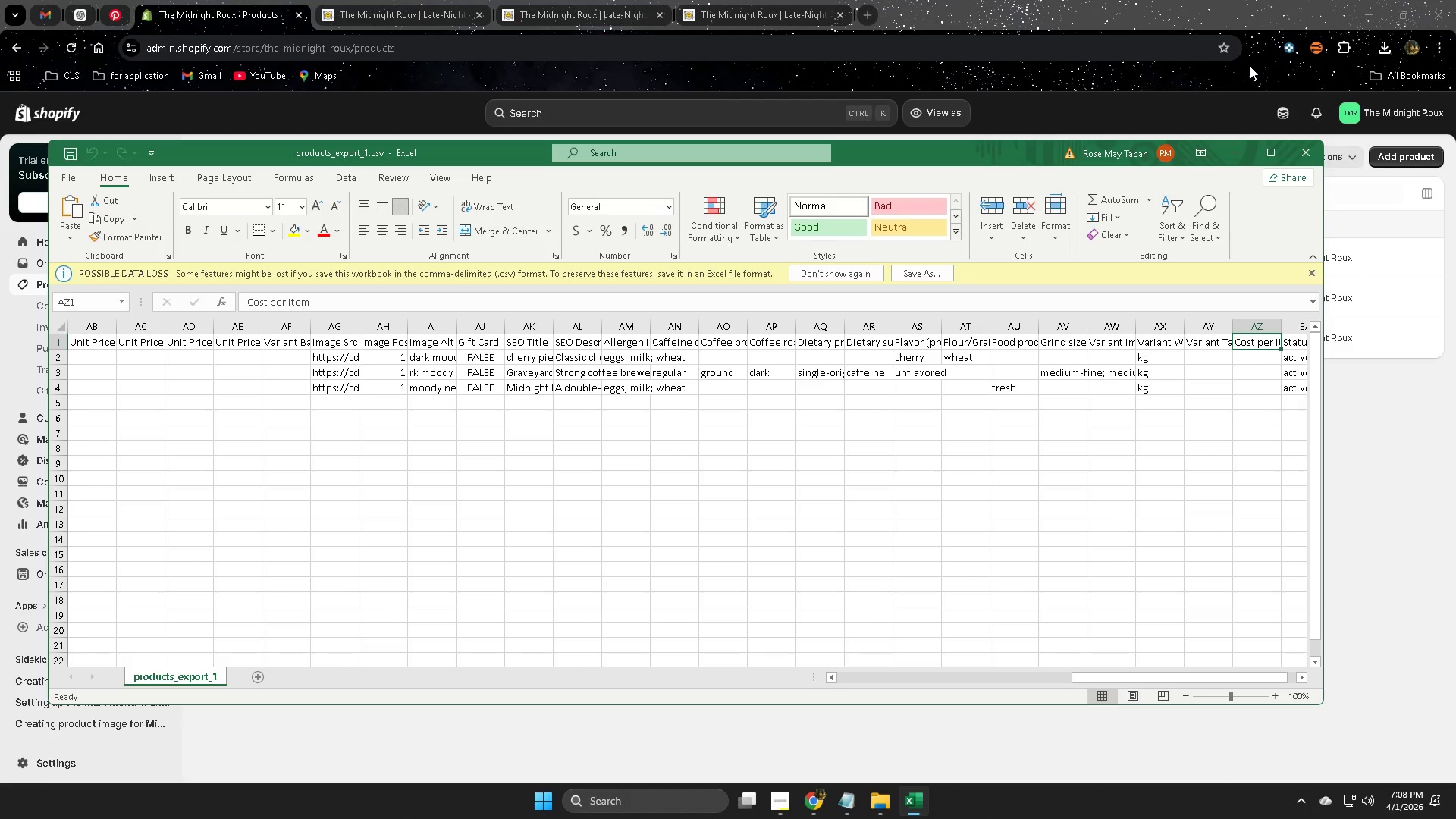 
key(ArrowRight)
 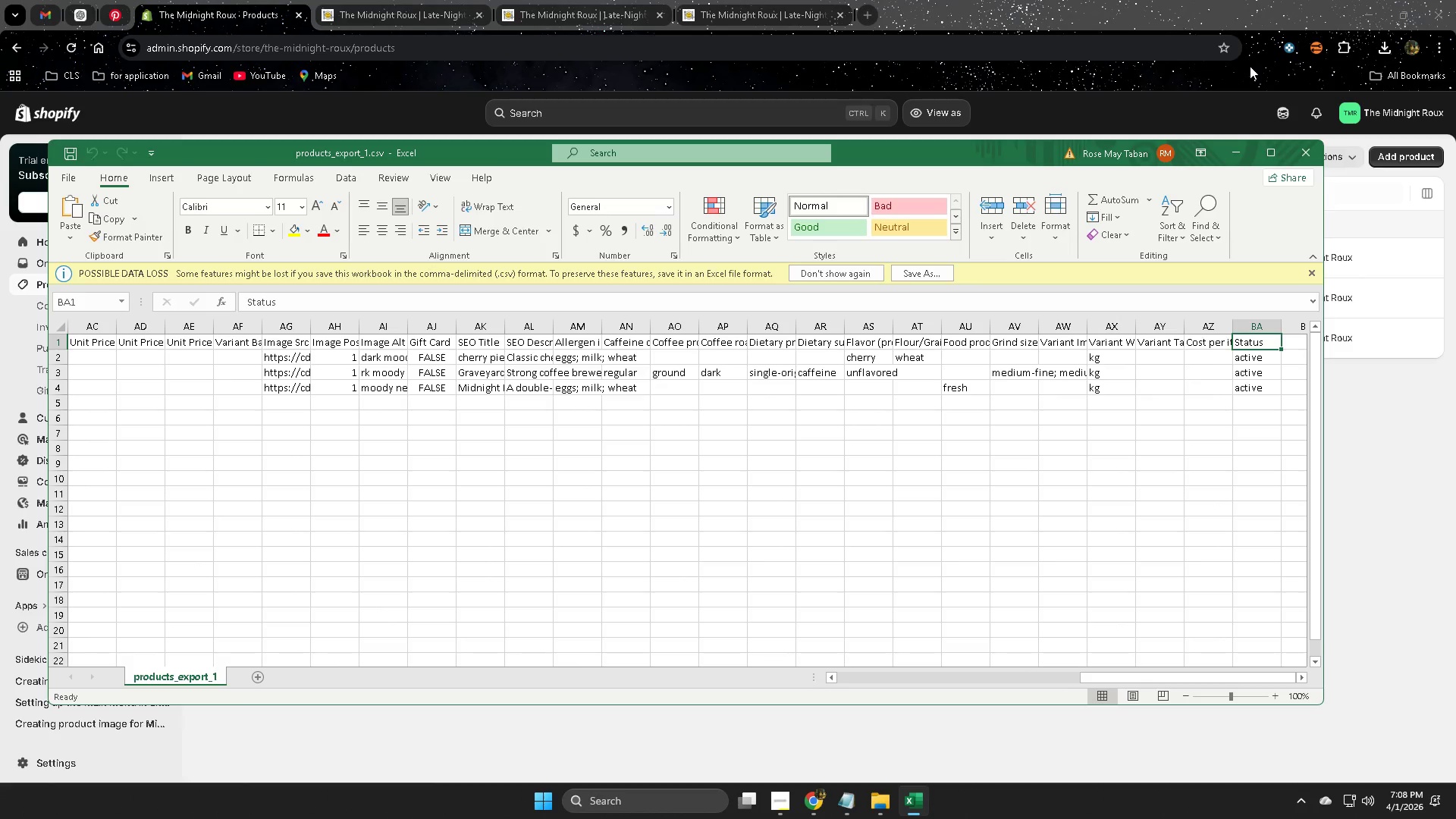 
key(ArrowRight)
 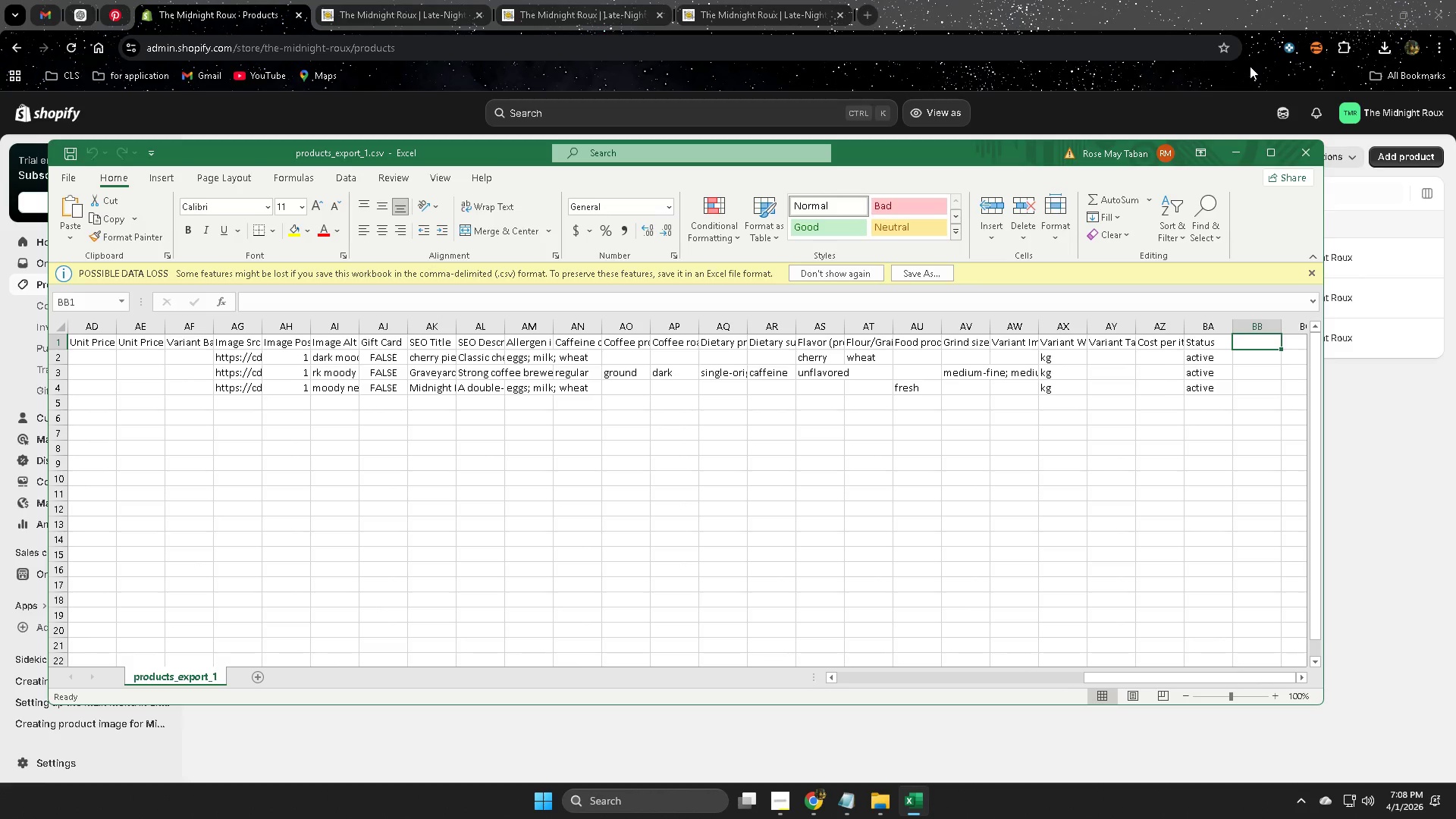 
key(ArrowRight)
 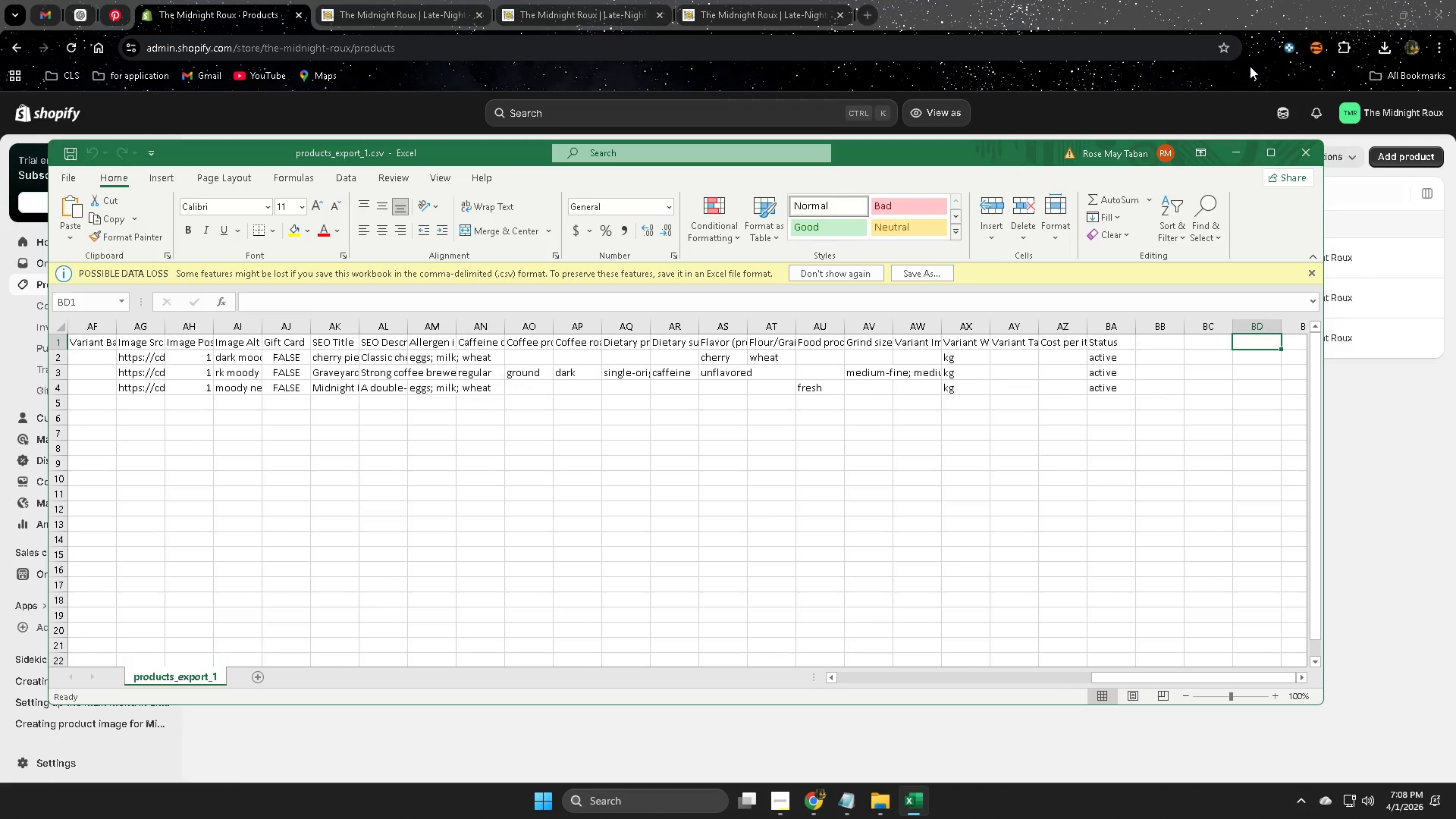 
key(ArrowRight)
 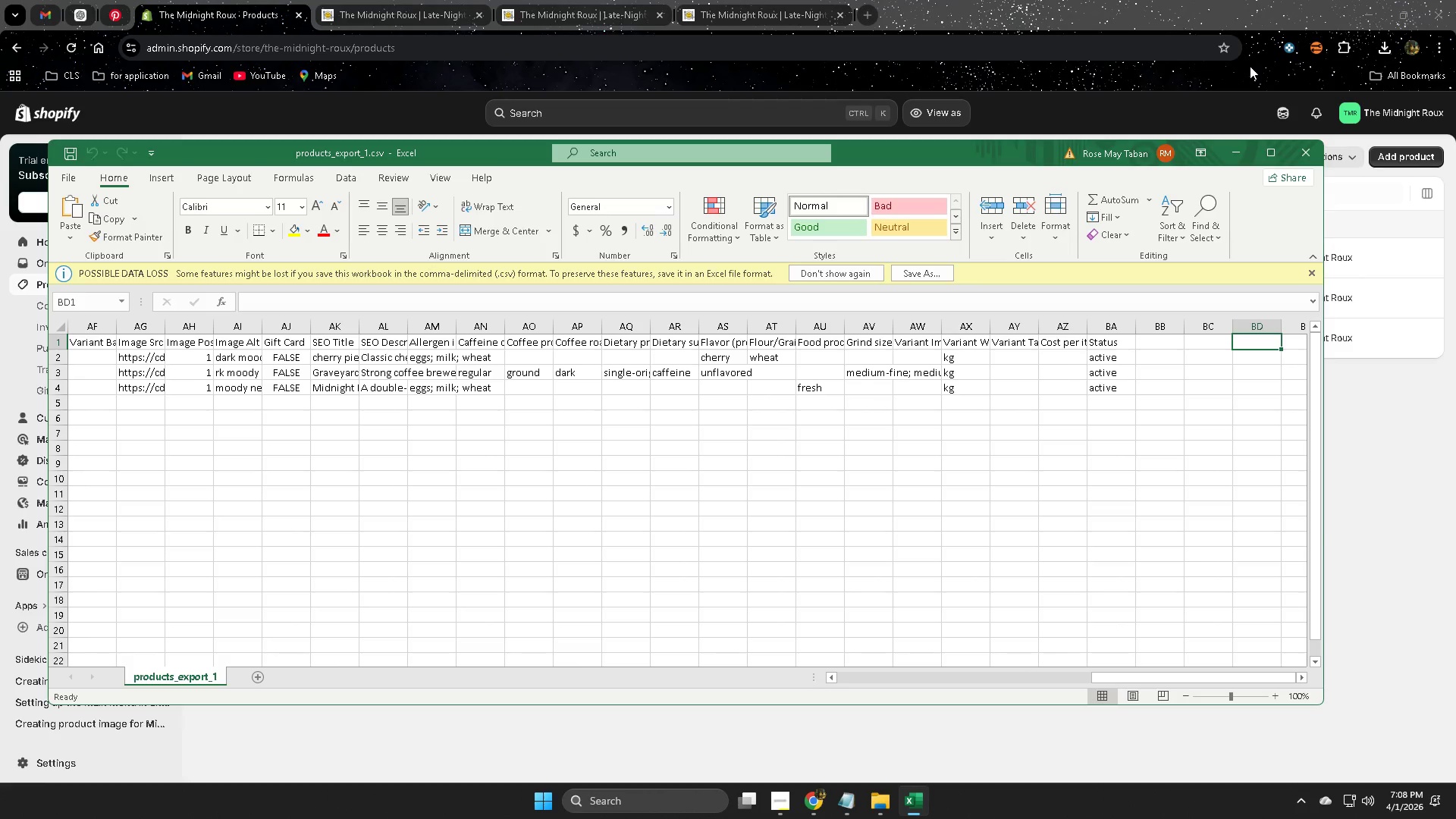 
key(ArrowRight)
 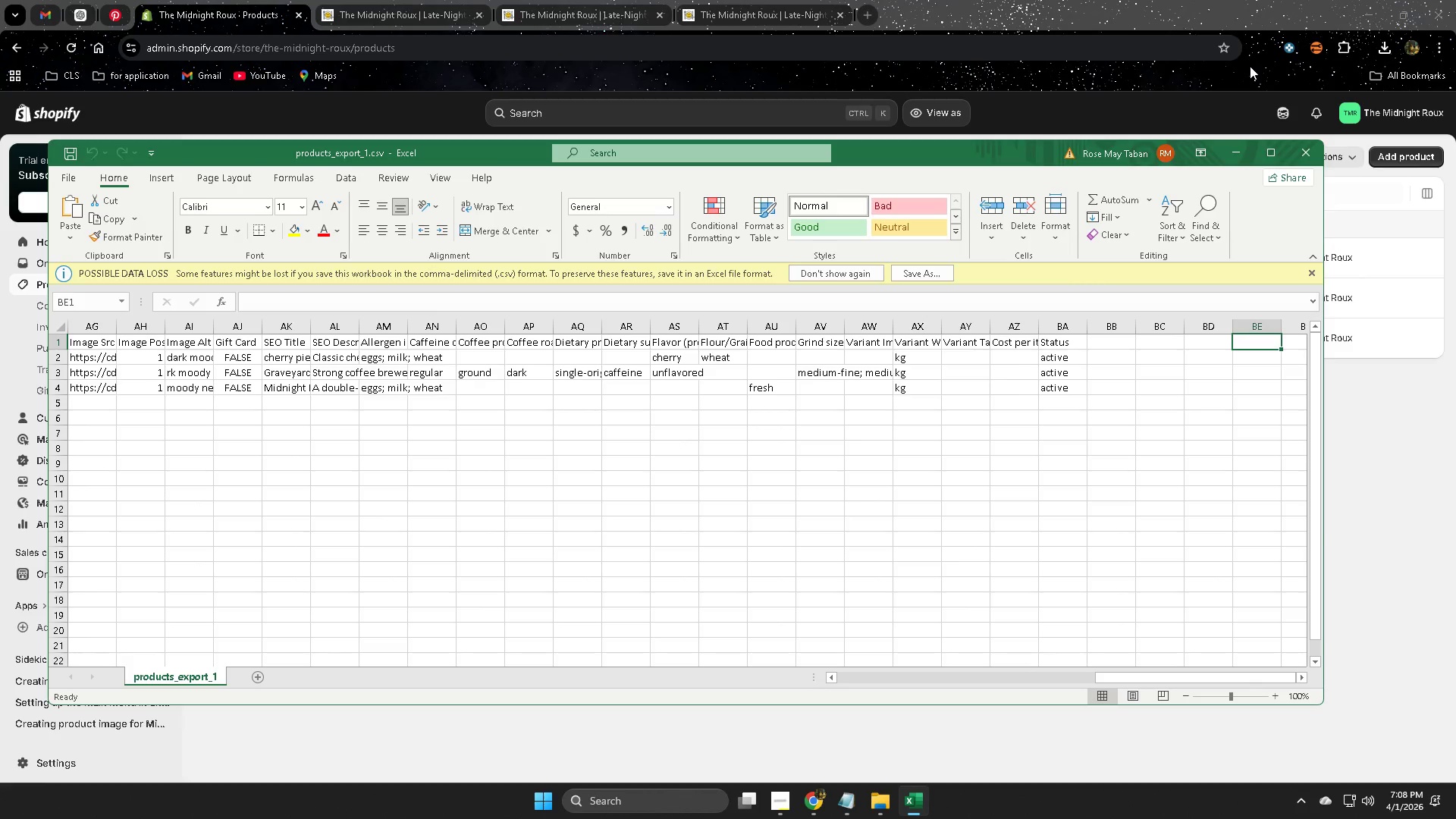 
key(ArrowRight)
 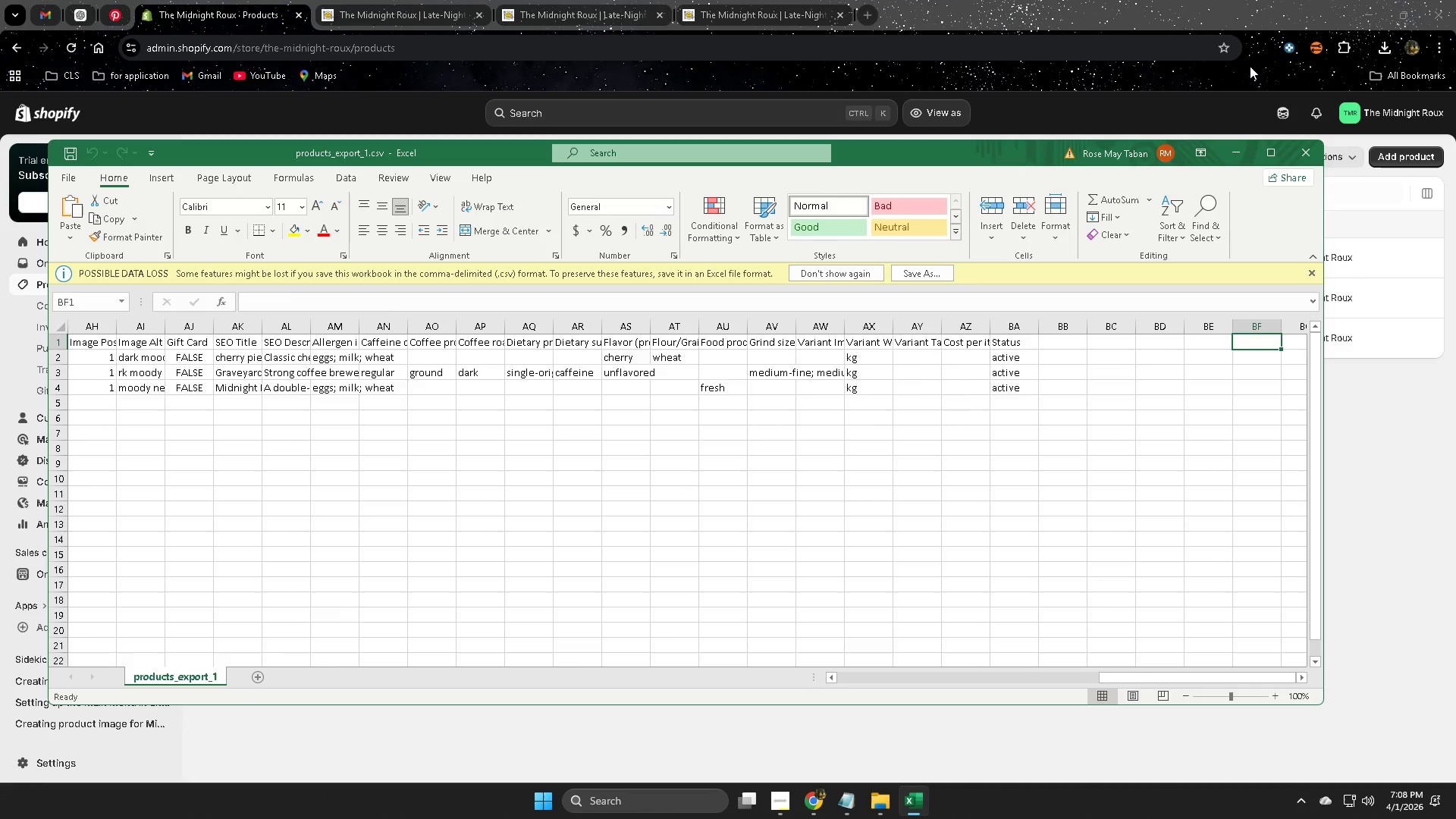 
key(ArrowRight)
 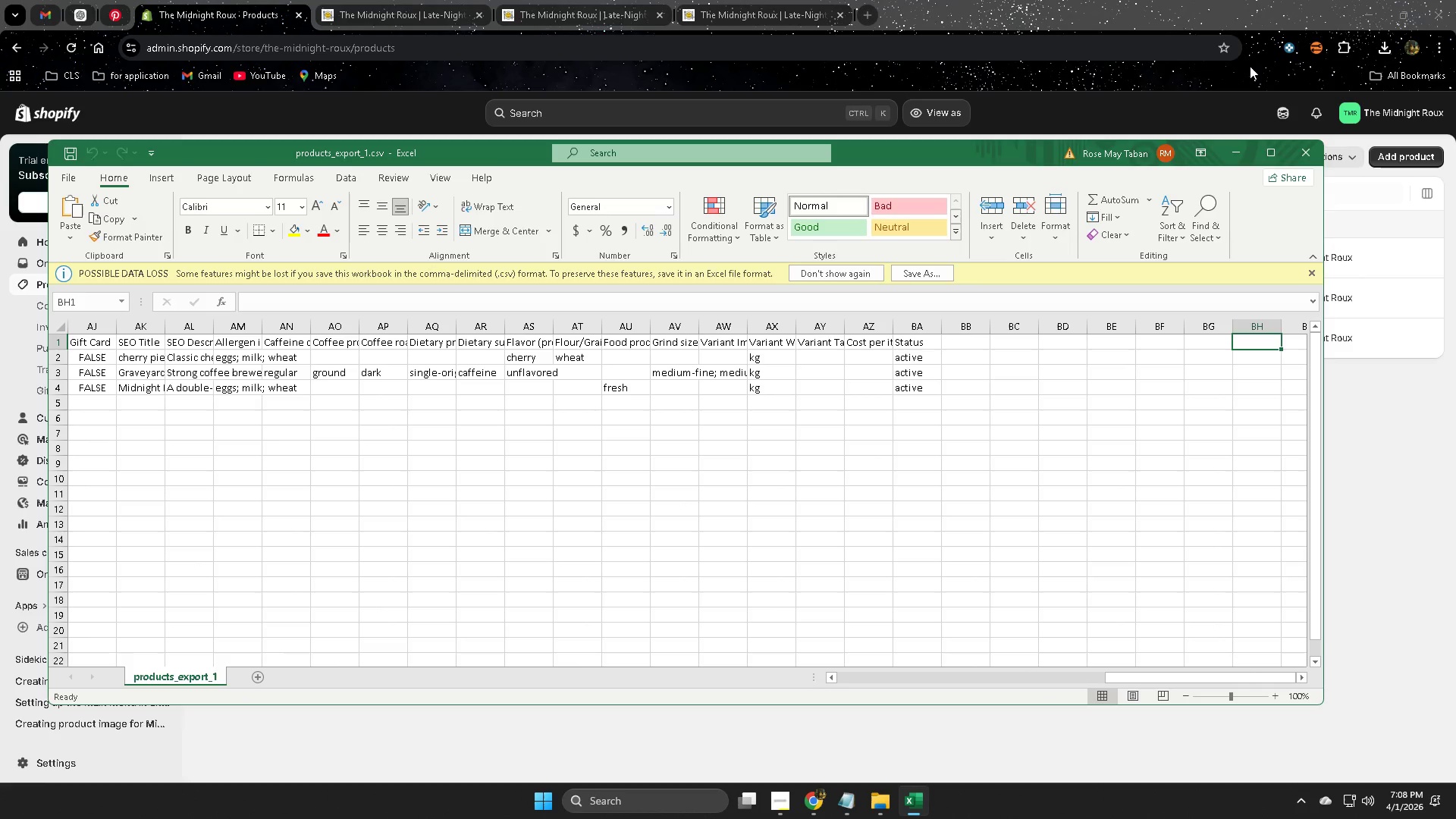 
hold_key(key=ArrowRight, duration=1.5)
 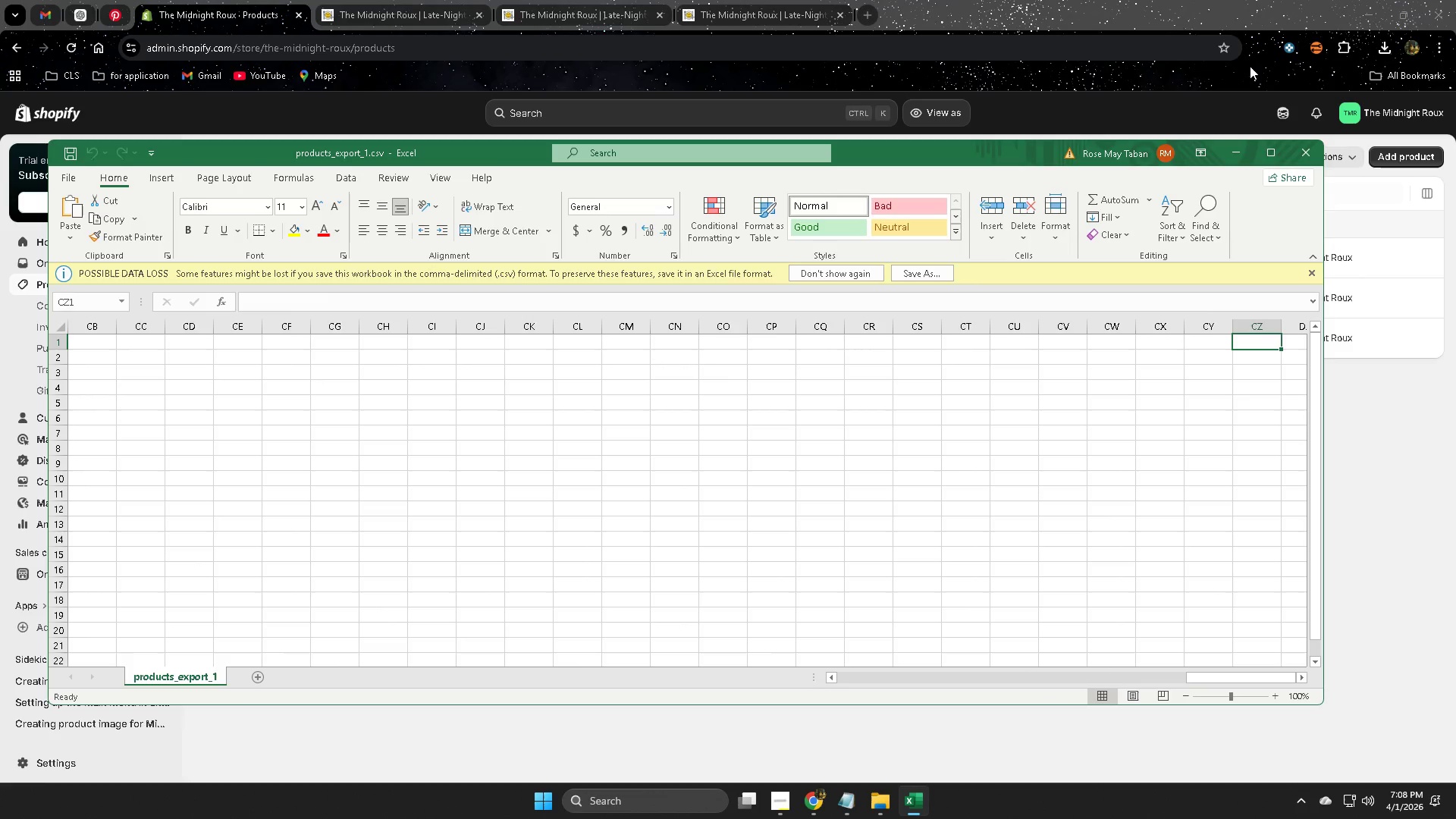 
hold_key(key=ArrowRight, duration=1.52)
 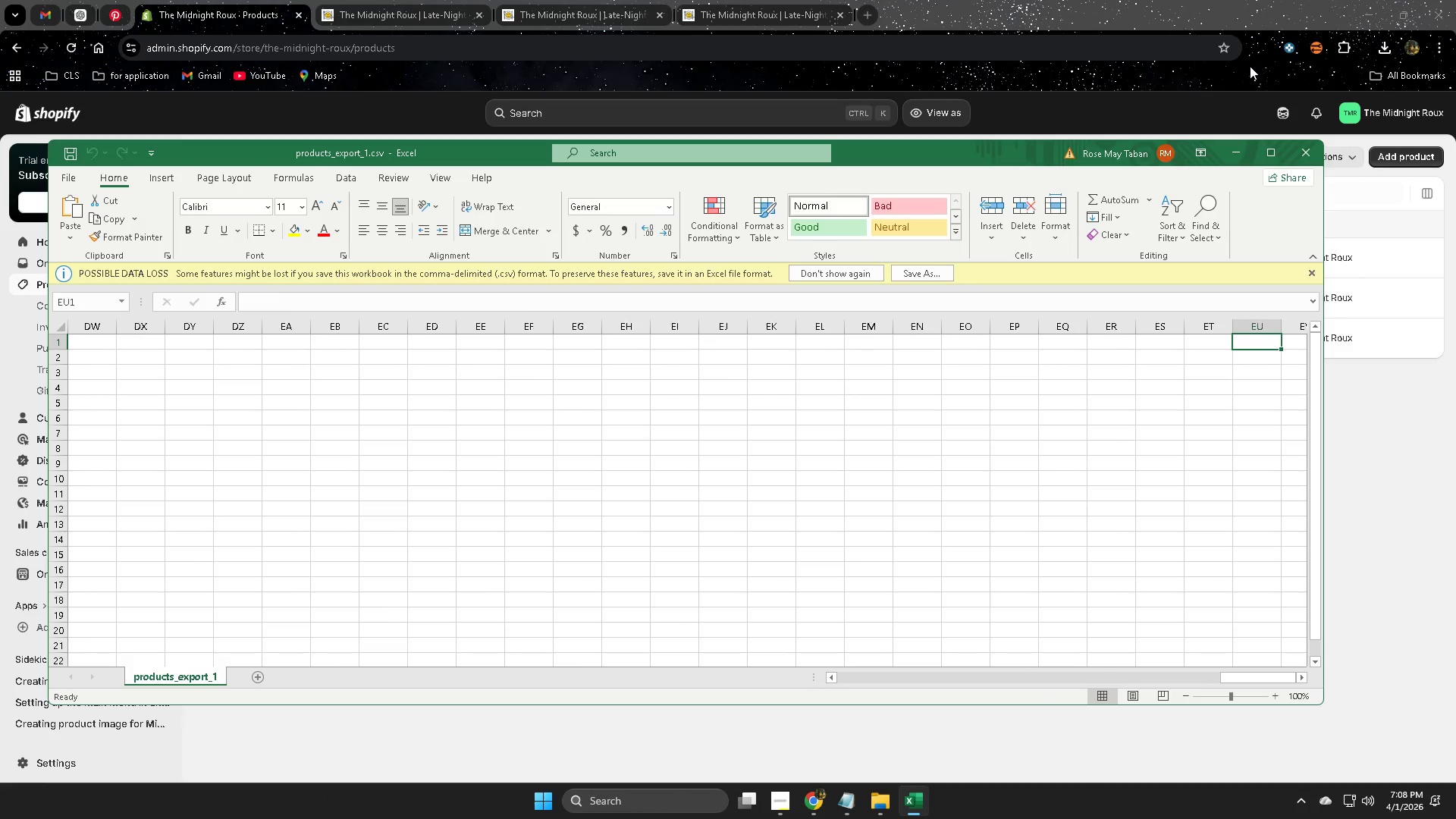 
hold_key(key=ArrowRight, duration=1.51)
 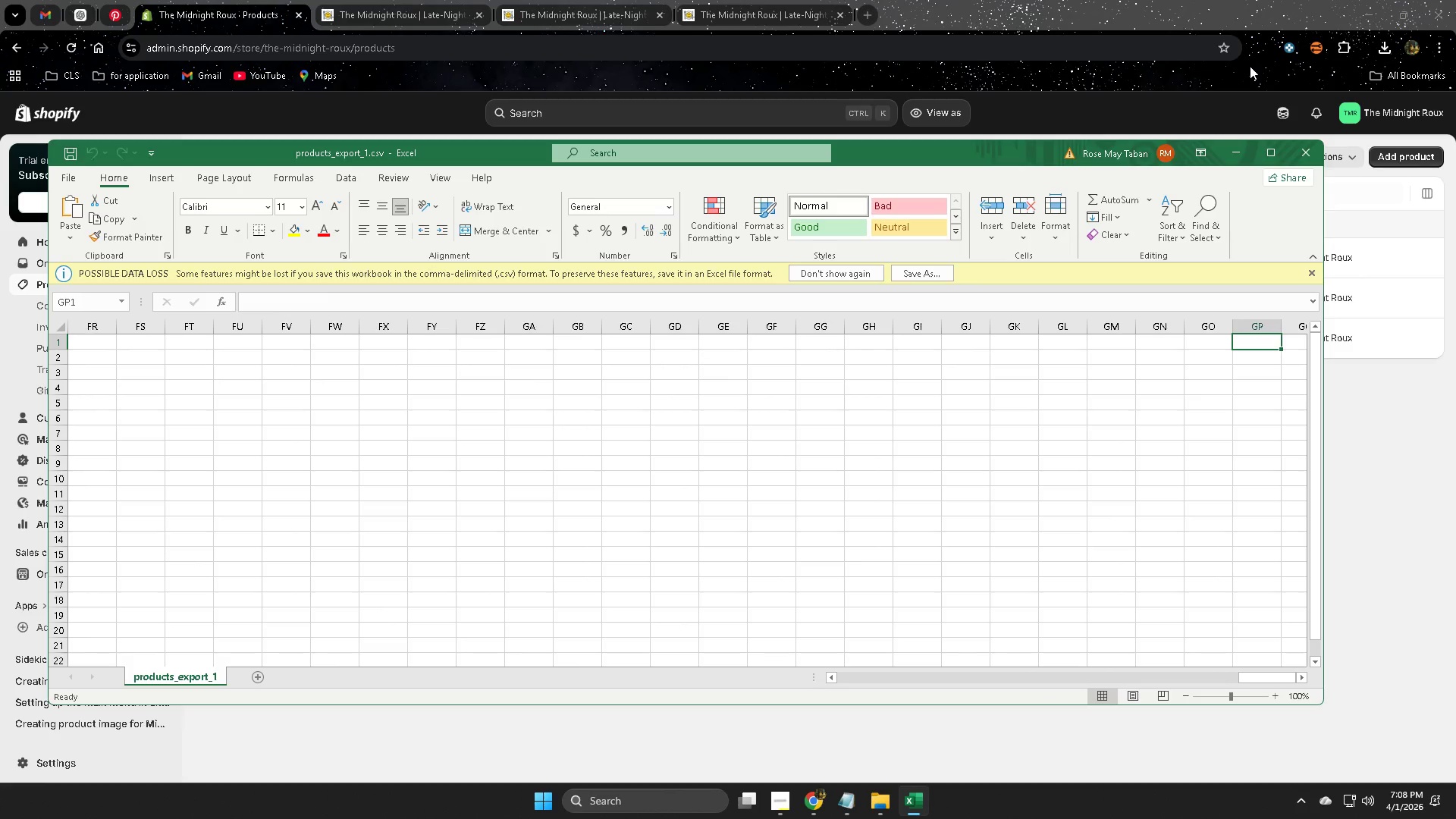 
hold_key(key=ArrowRight, duration=1.52)
 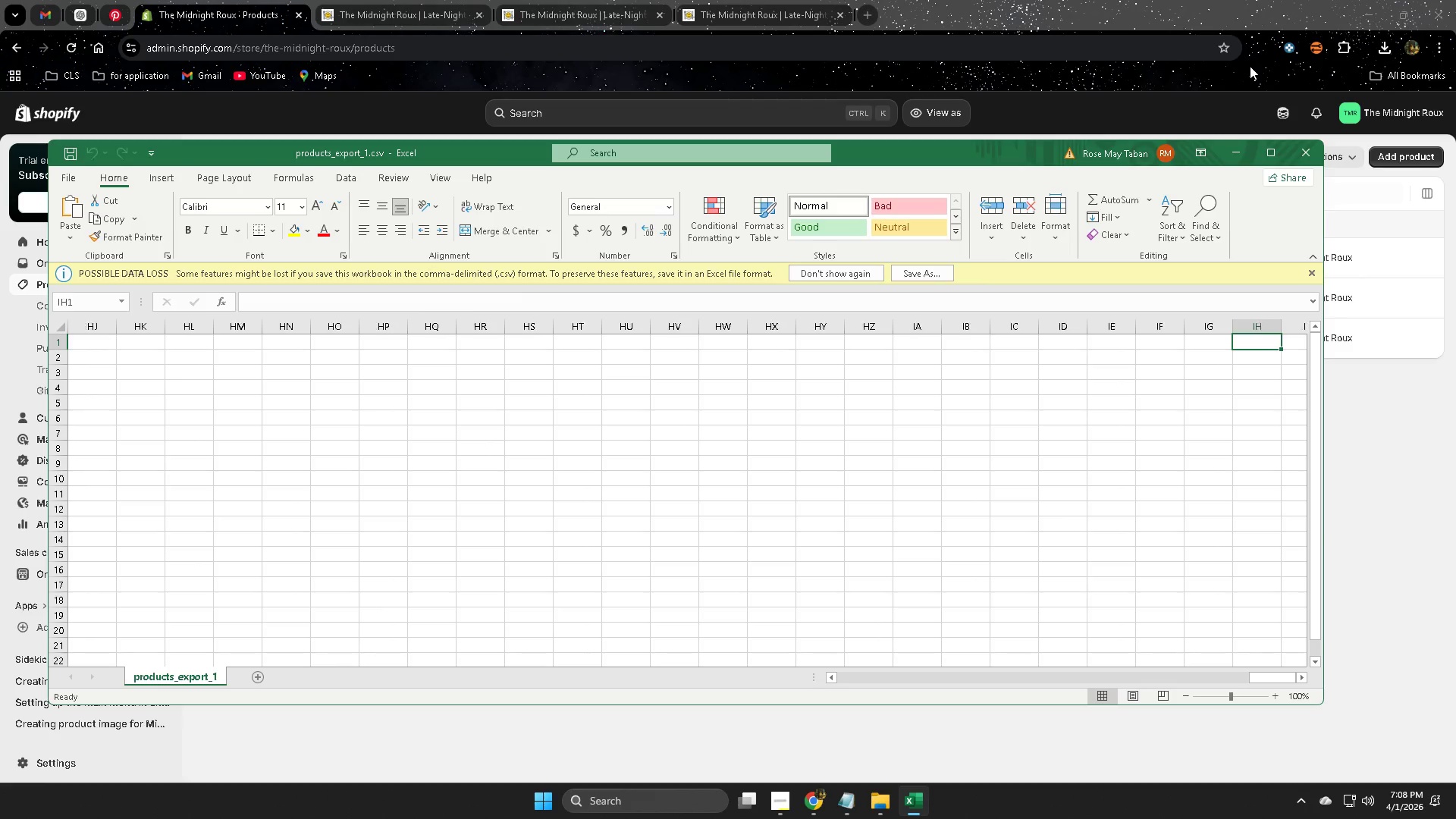 
hold_key(key=ArrowRight, duration=0.73)
 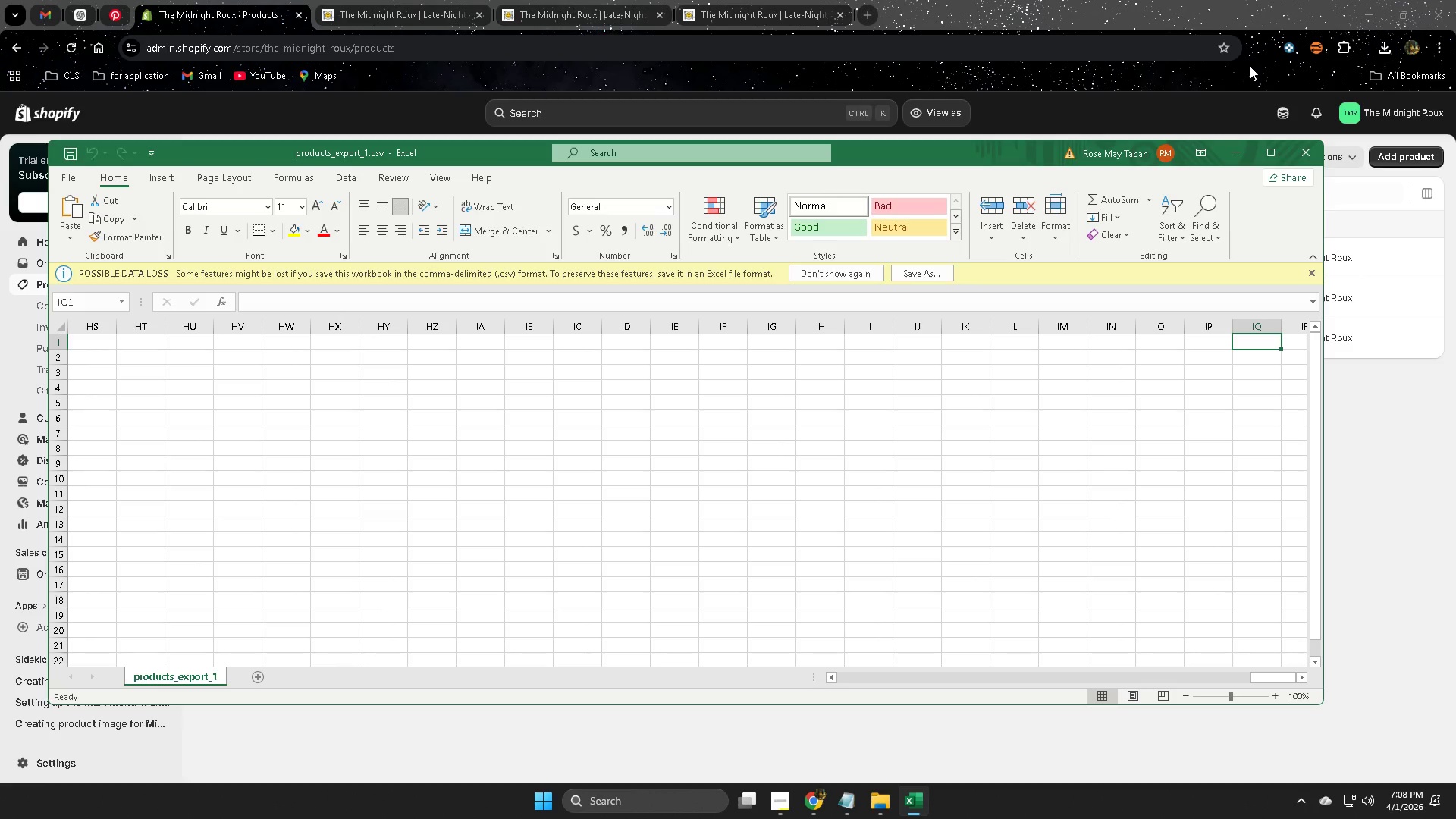 
hold_key(key=ArrowRight, duration=4.44)
 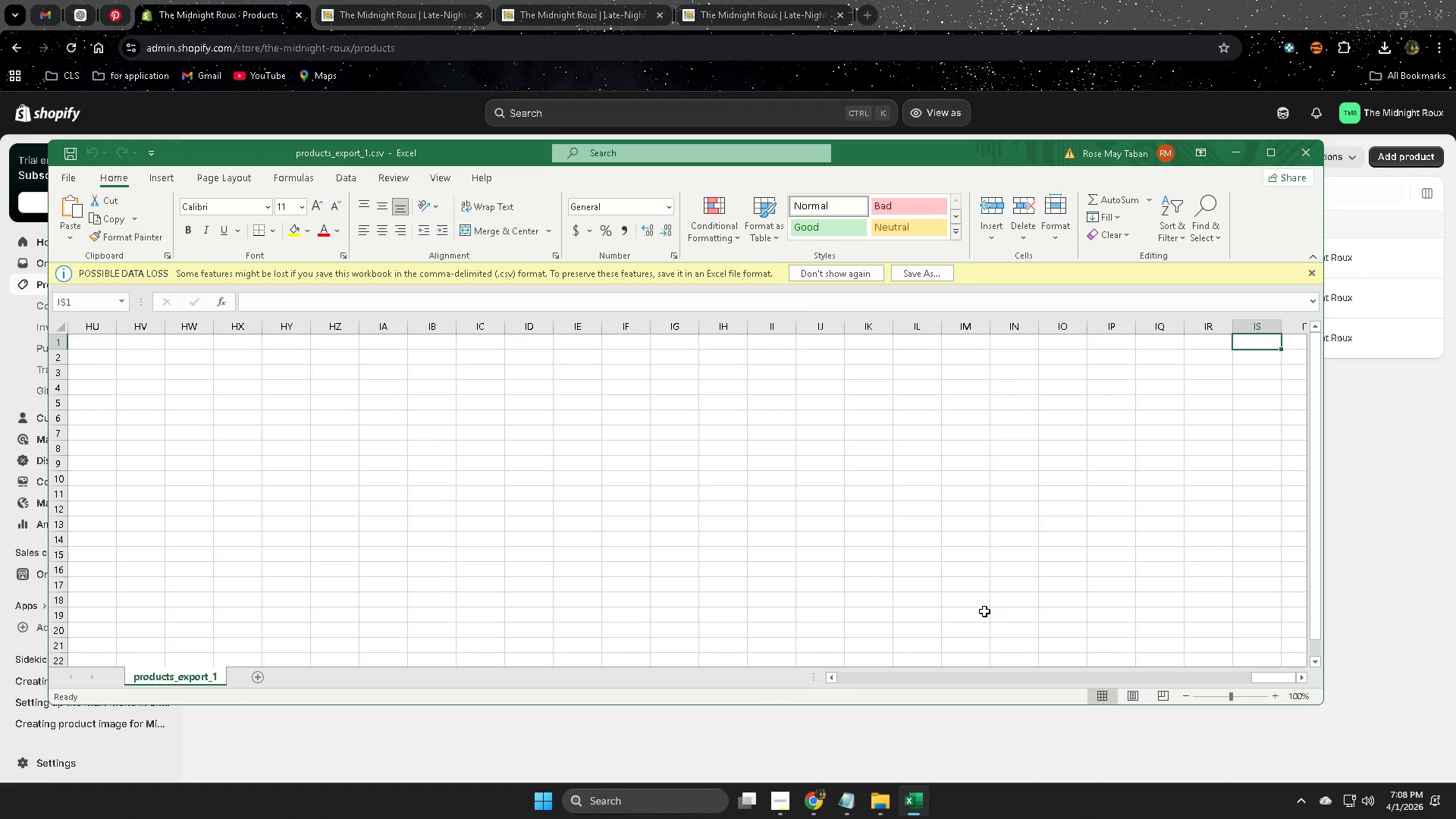 
left_click_drag(start_coordinate=[1274, 678], to_coordinate=[772, 702])
 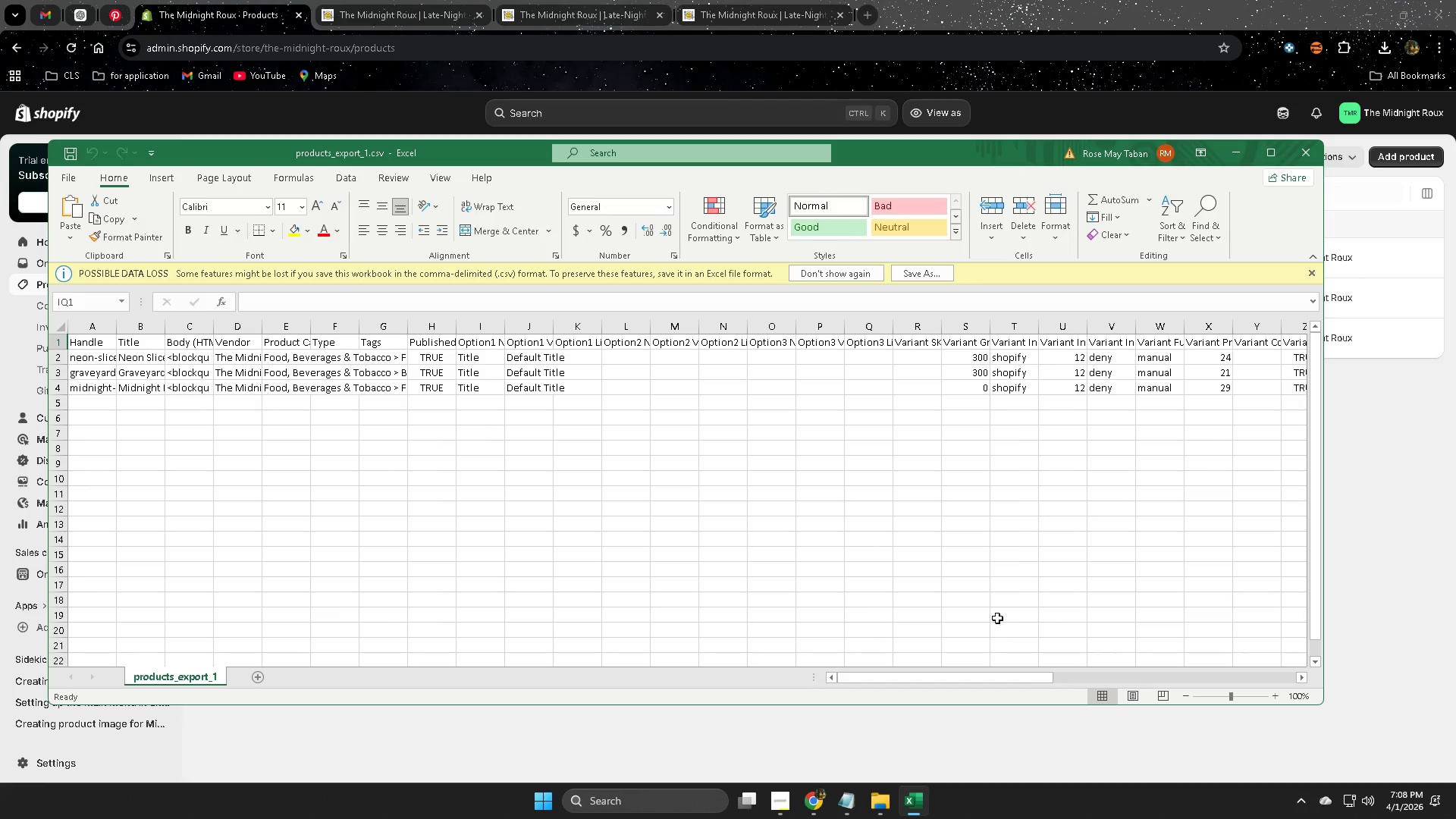 
key(ArrowRight)
 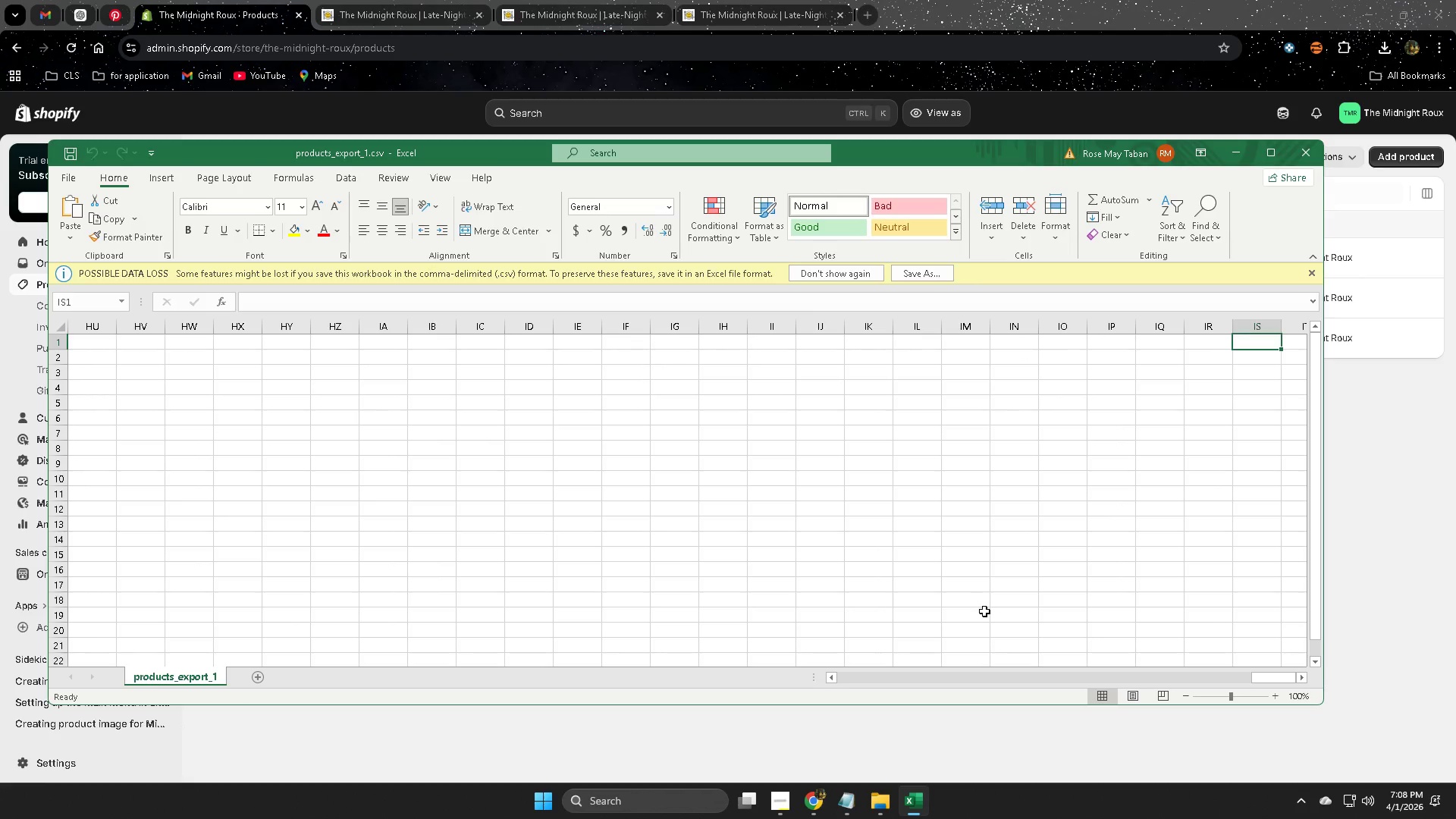 
key(ArrowLeft)
 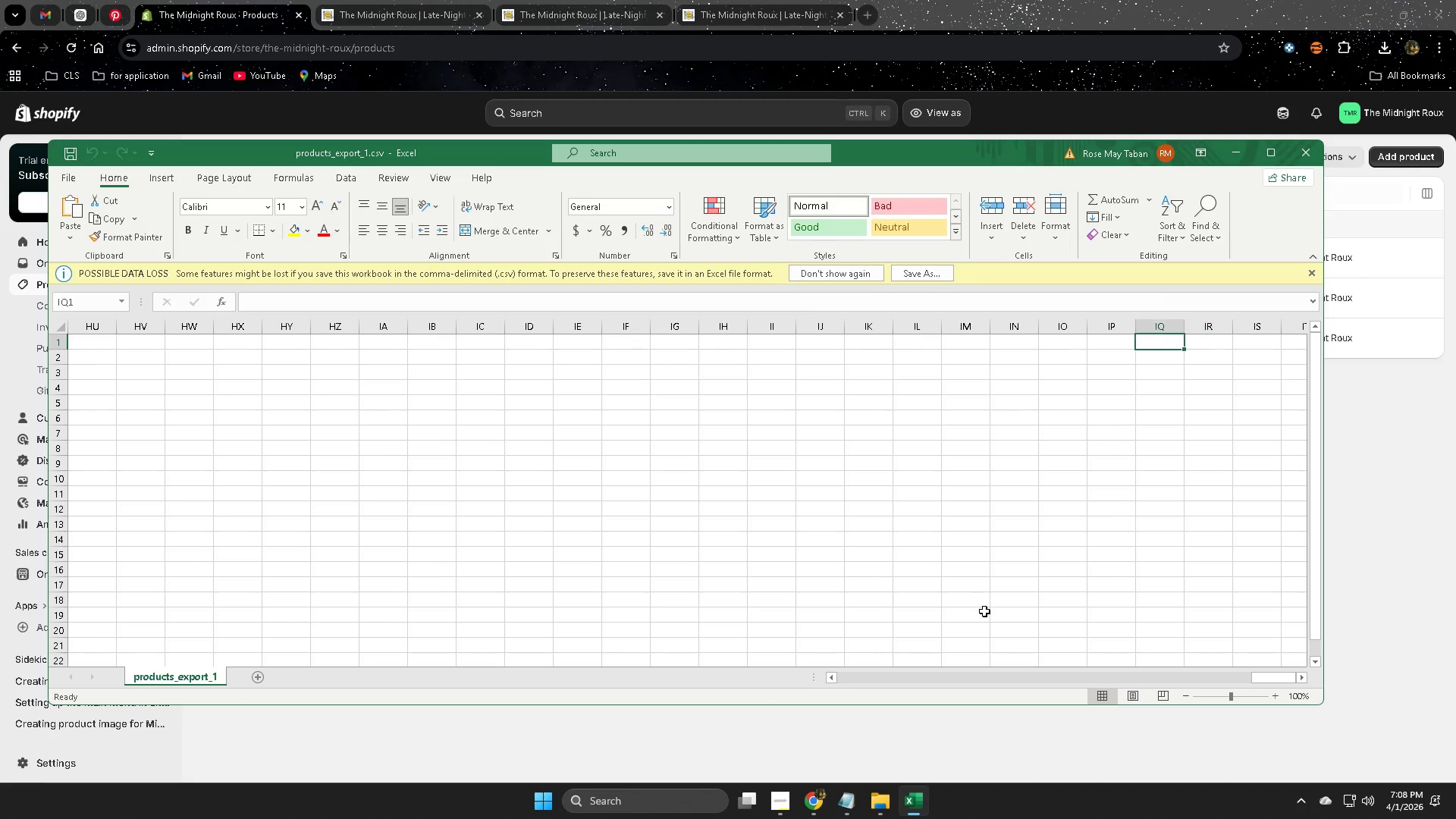 
key(ArrowLeft)
 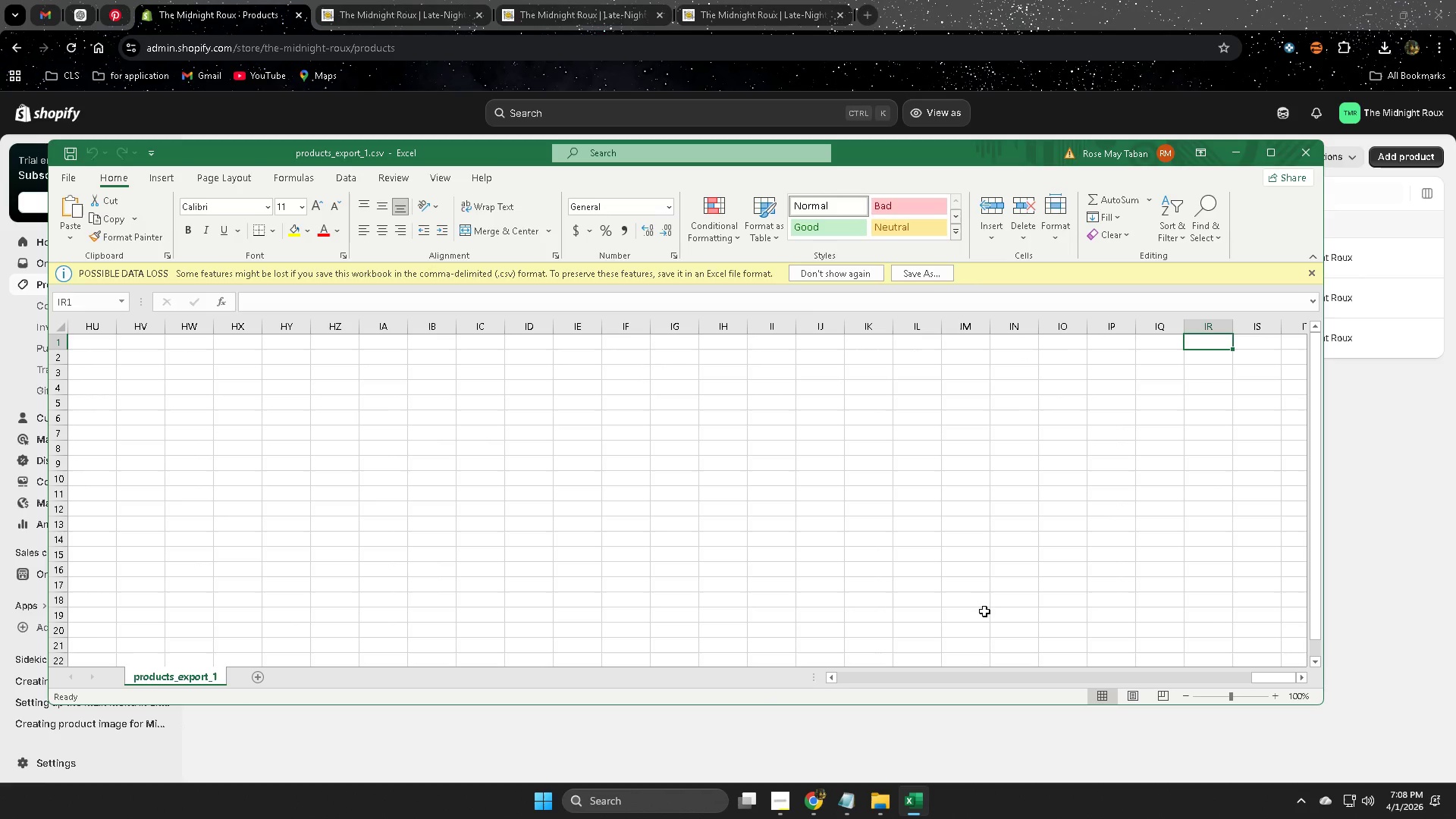 
key(ArrowRight)
 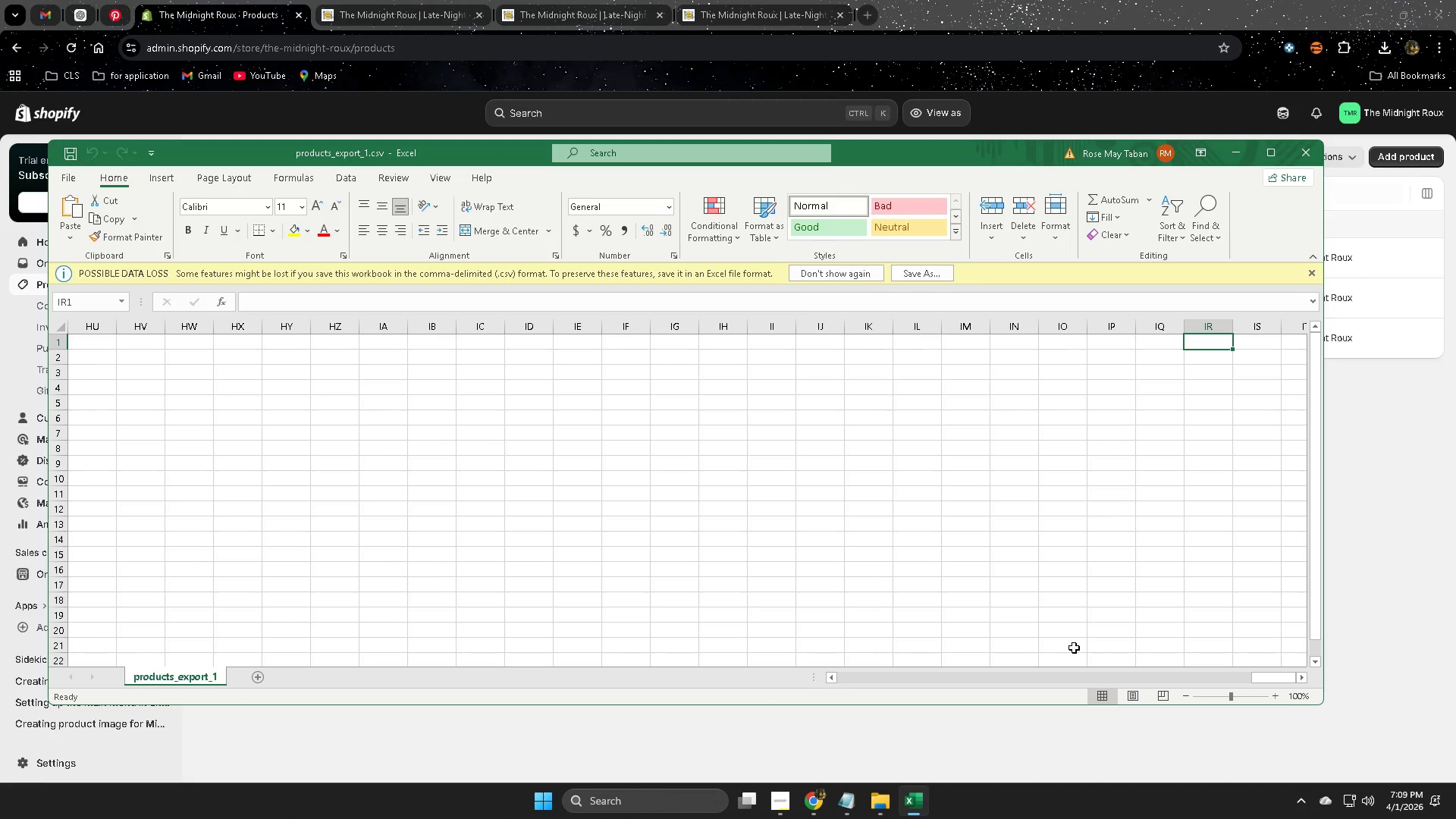 
key(ArrowLeft)
 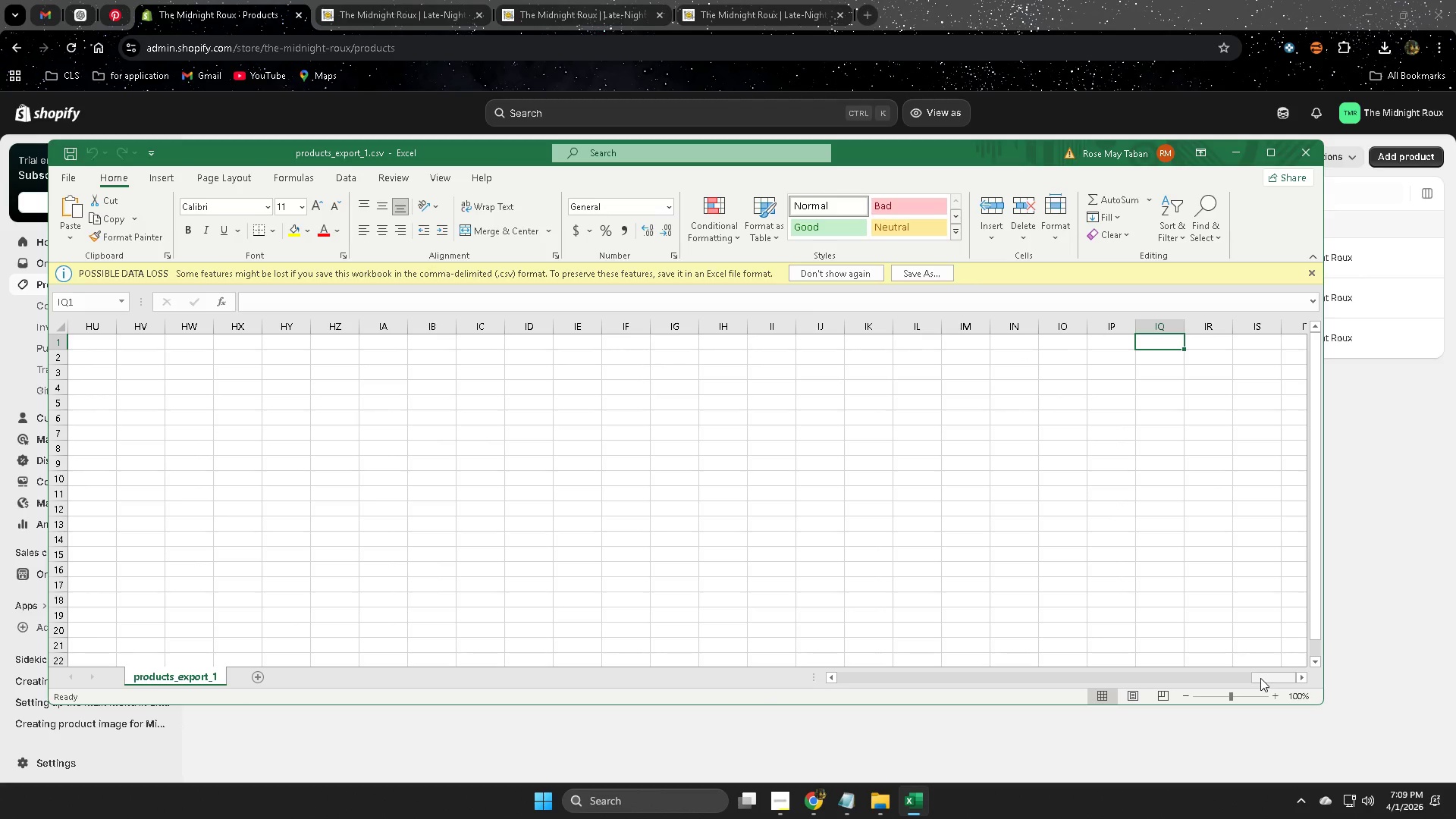 
left_click_drag(start_coordinate=[1265, 676], to_coordinate=[768, 686])
 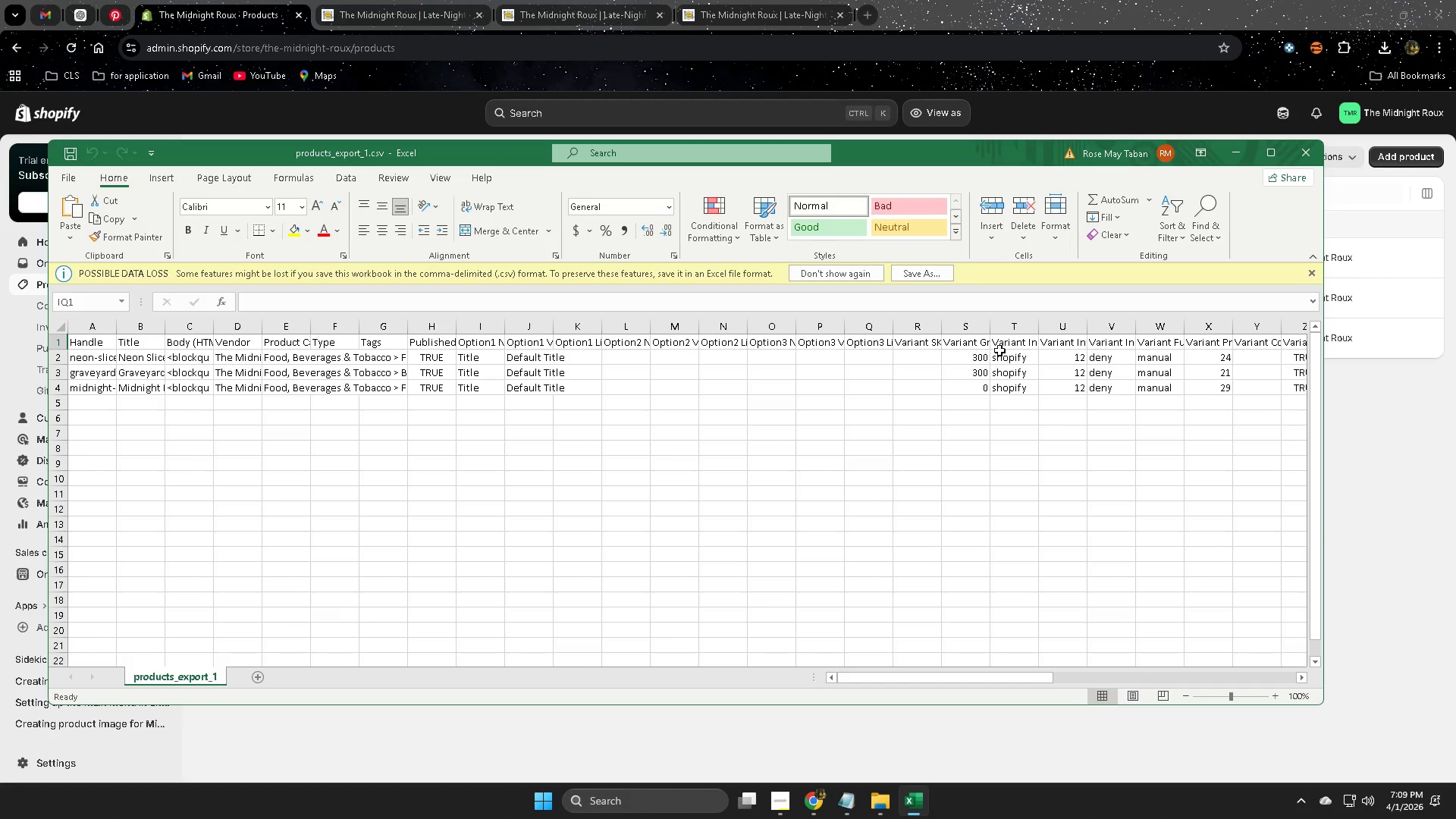 
left_click([1310, 155])
 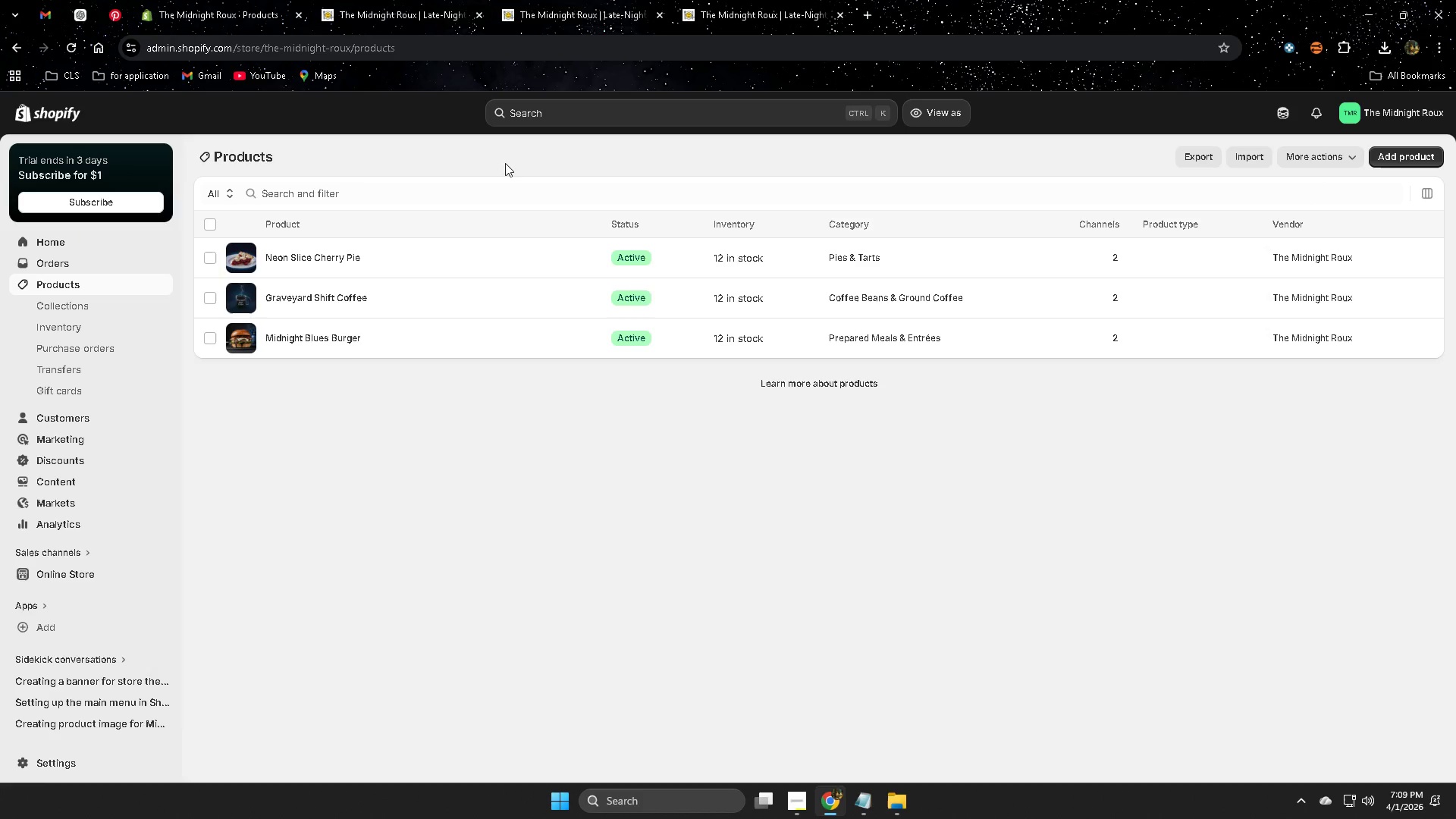 
left_click([1193, 166])
 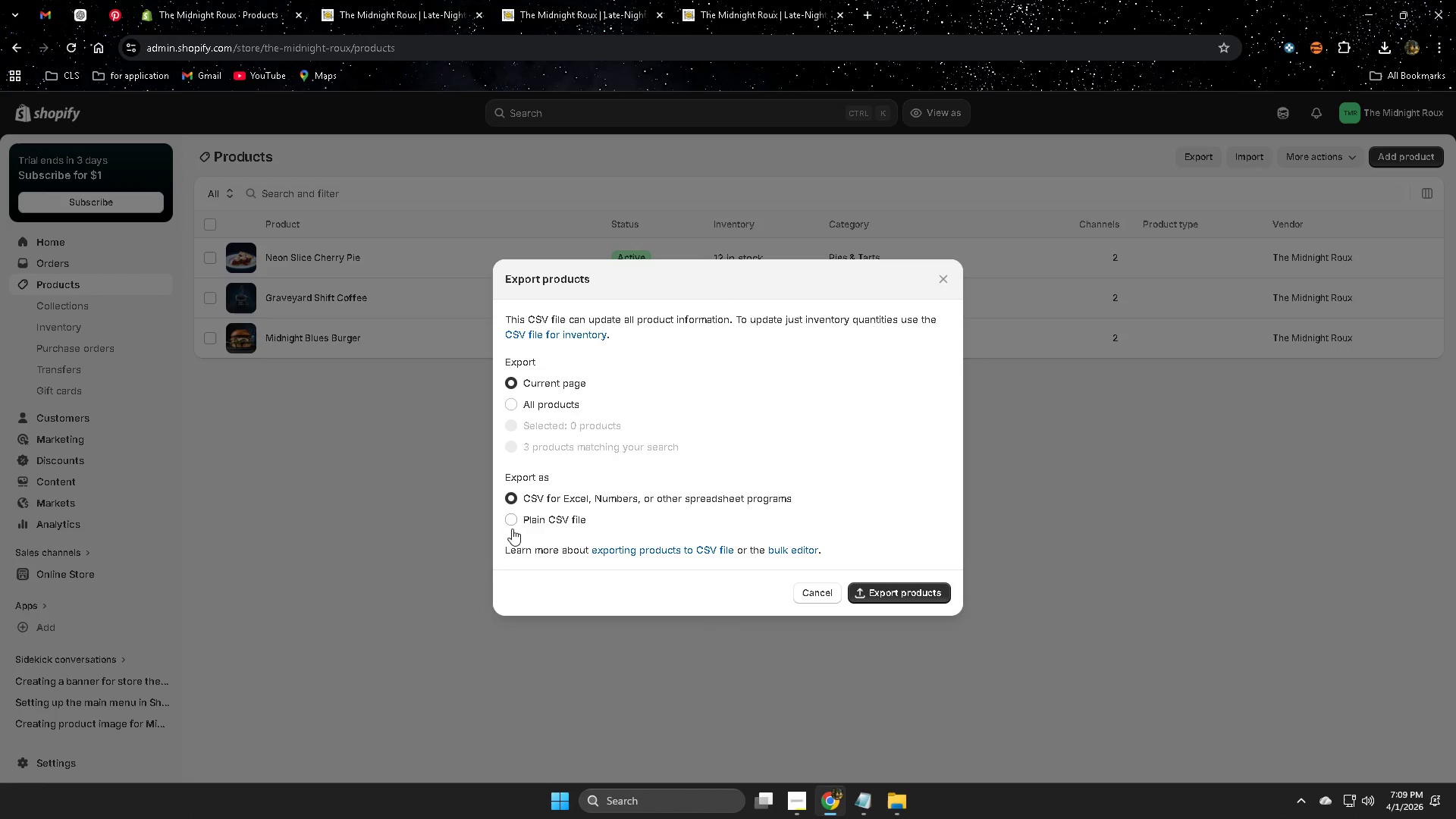 
left_click([511, 400])
 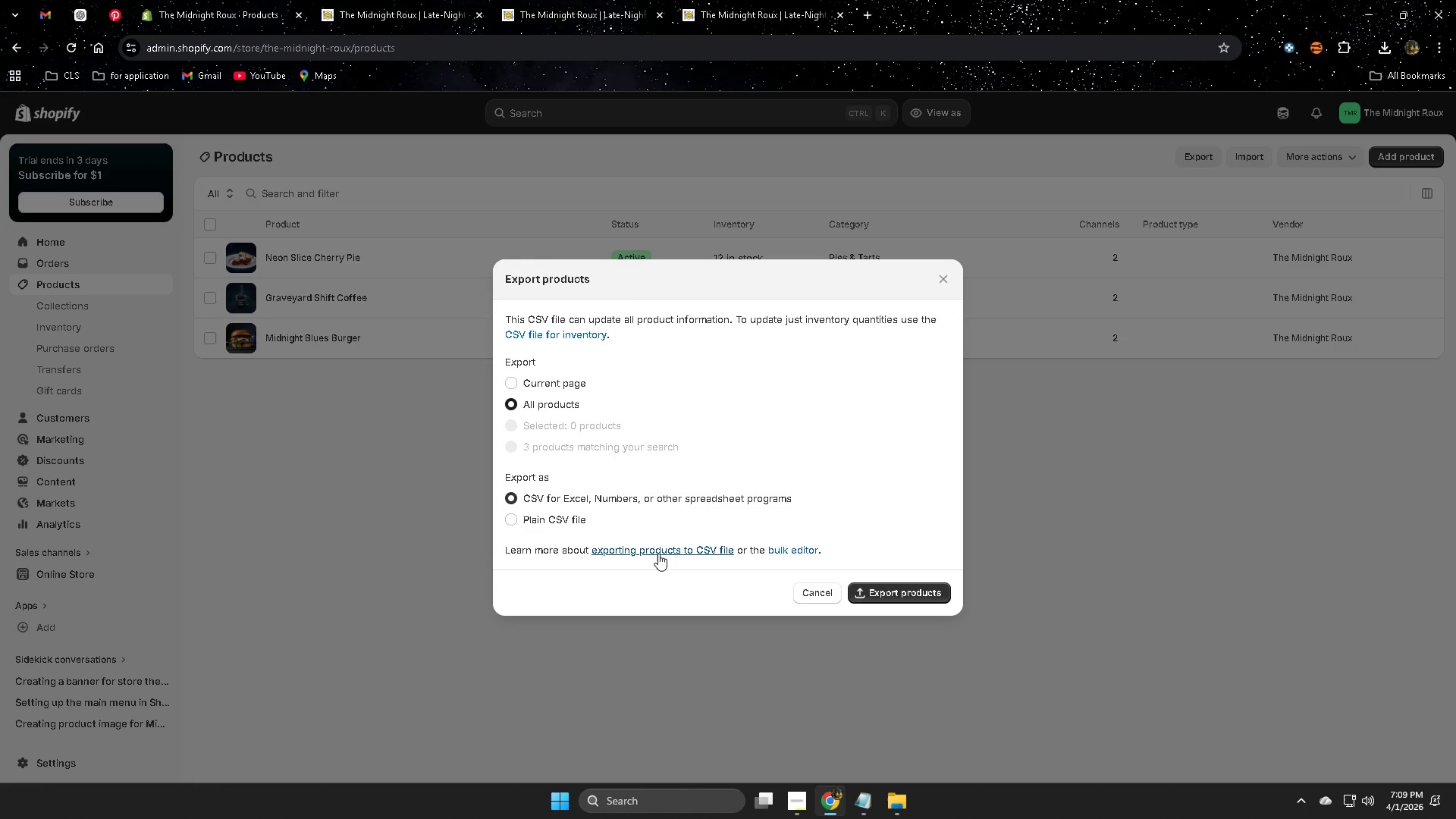 
wait(7.64)
 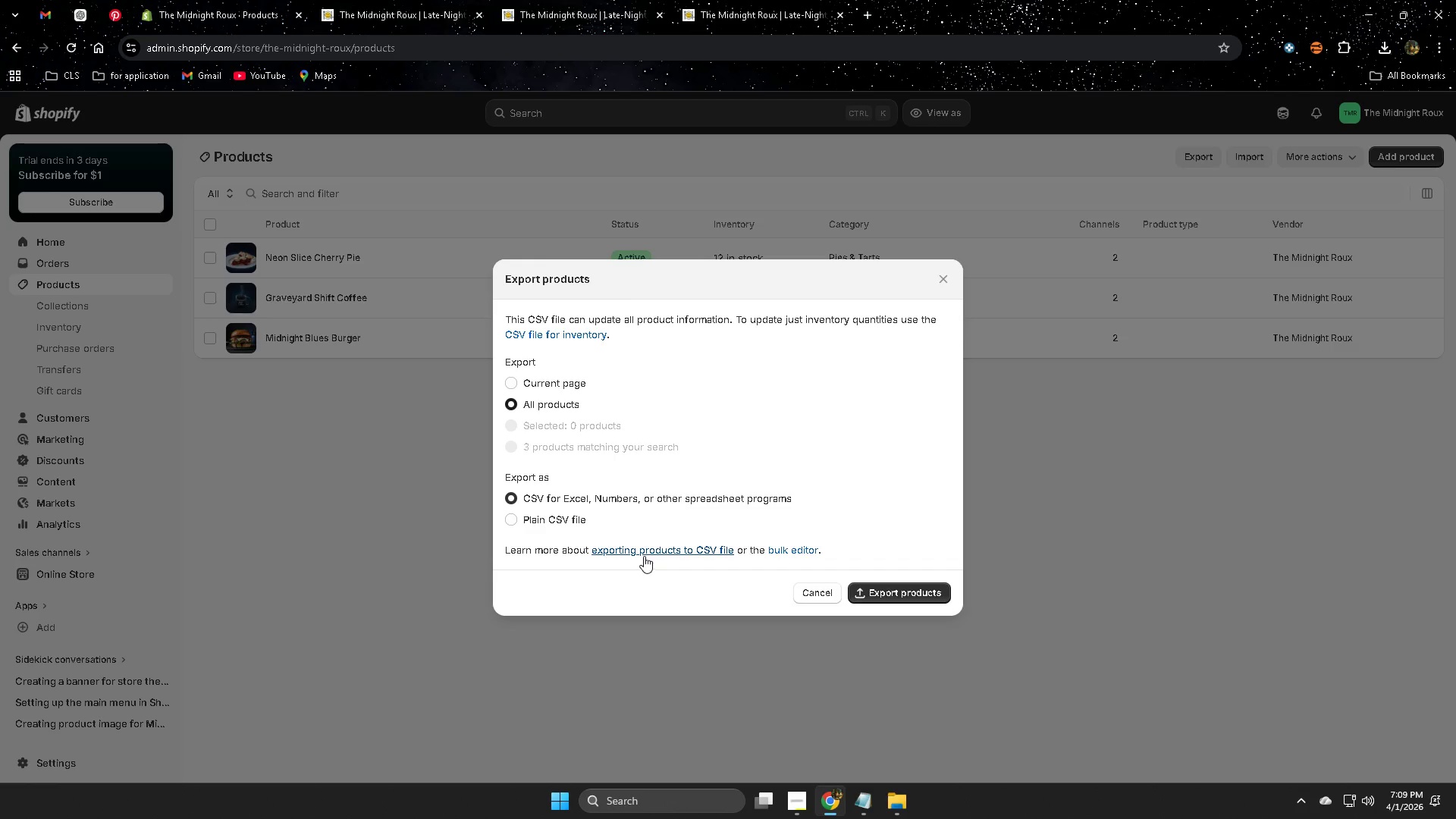 
left_click([515, 521])
 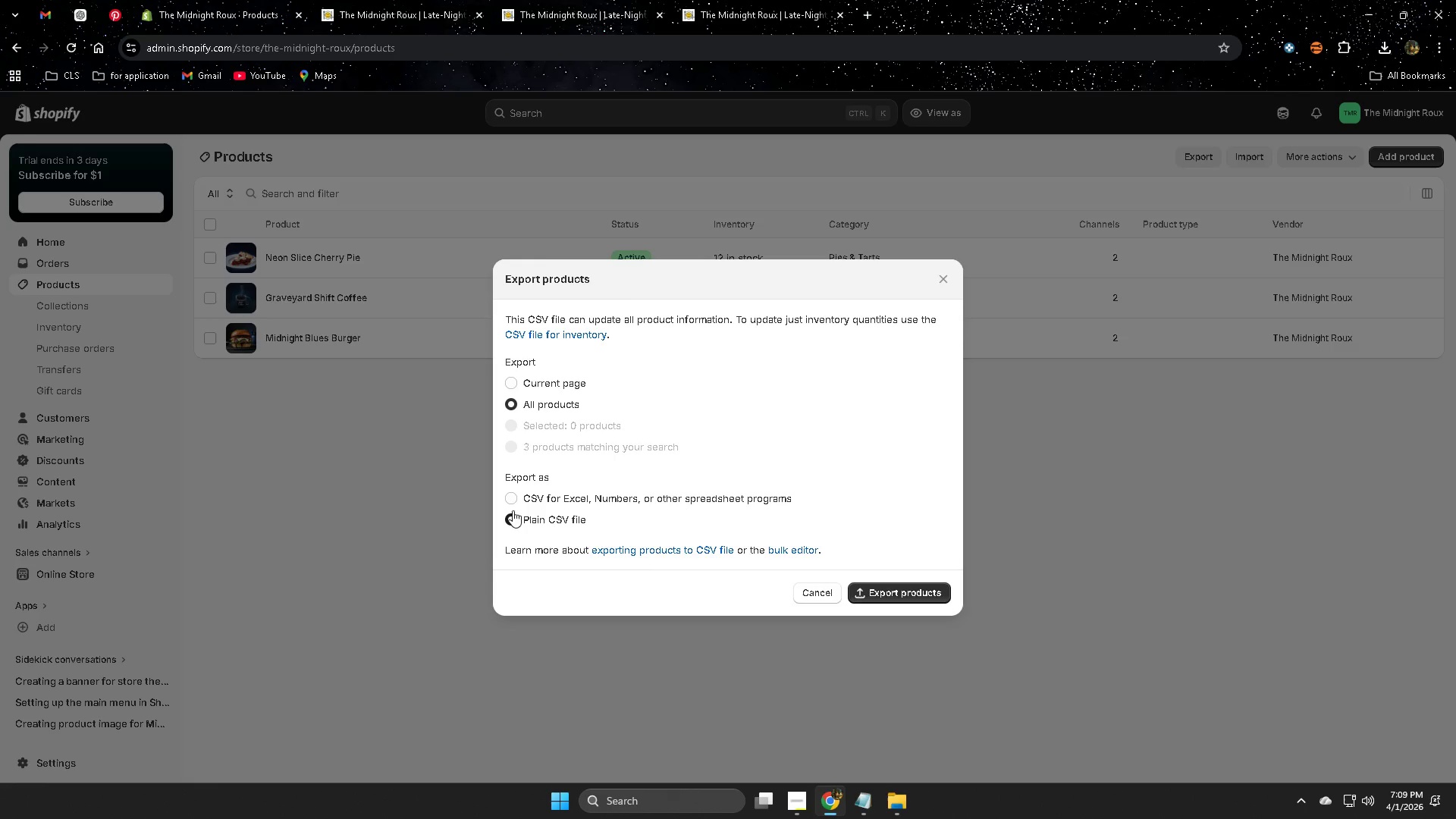 
left_click([510, 497])
 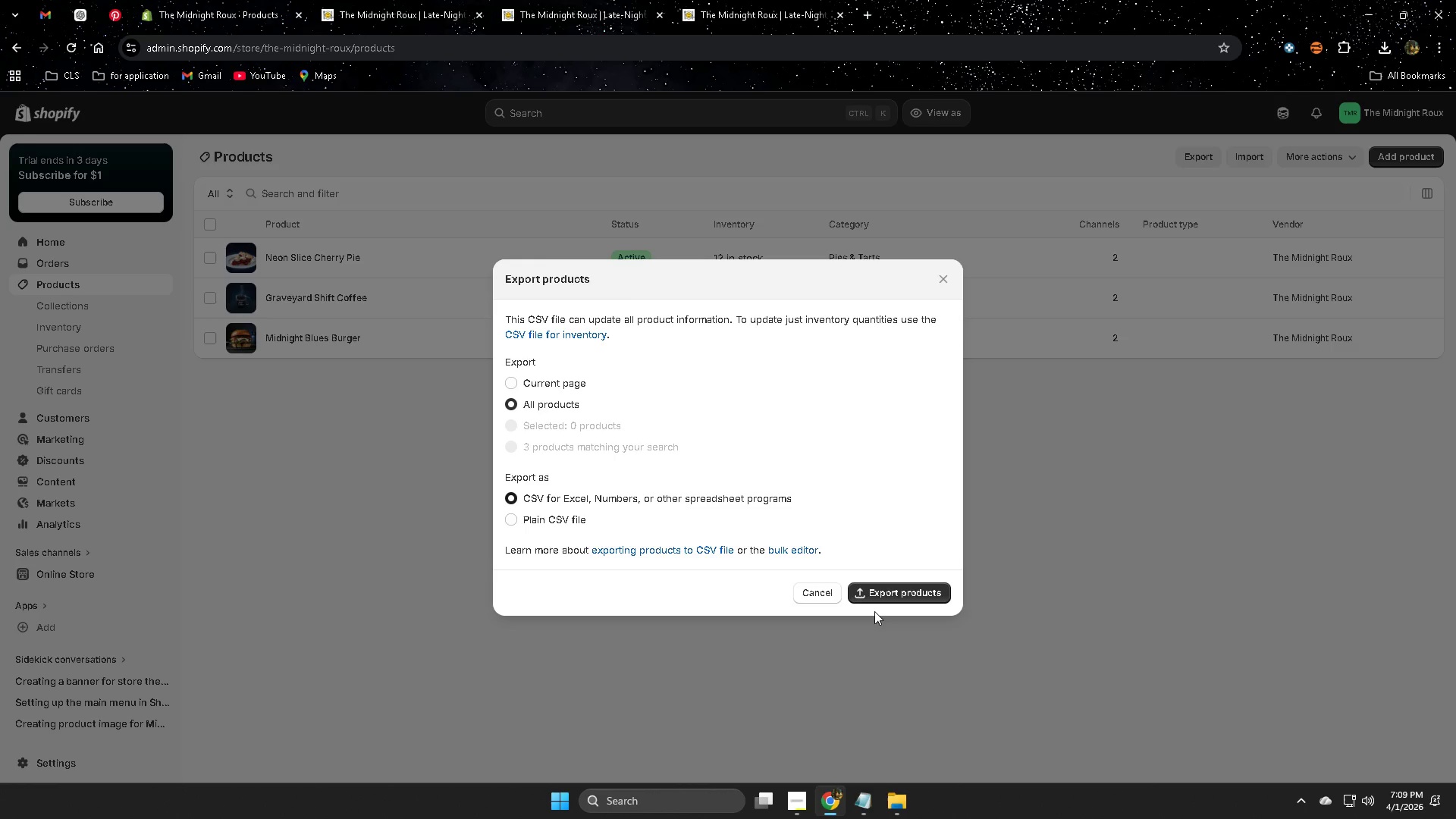 
left_click([886, 595])
 